 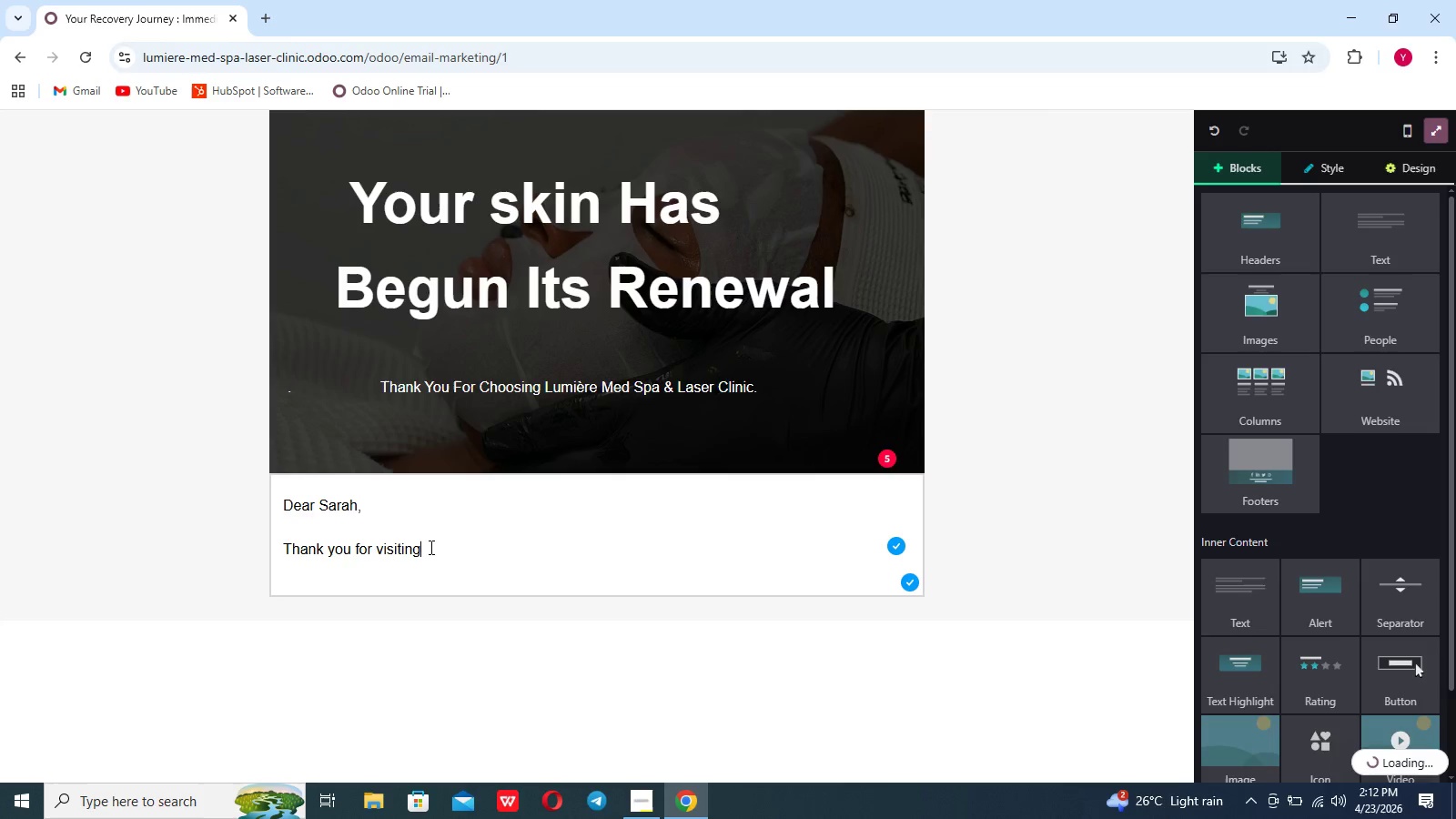 
key(Space)
 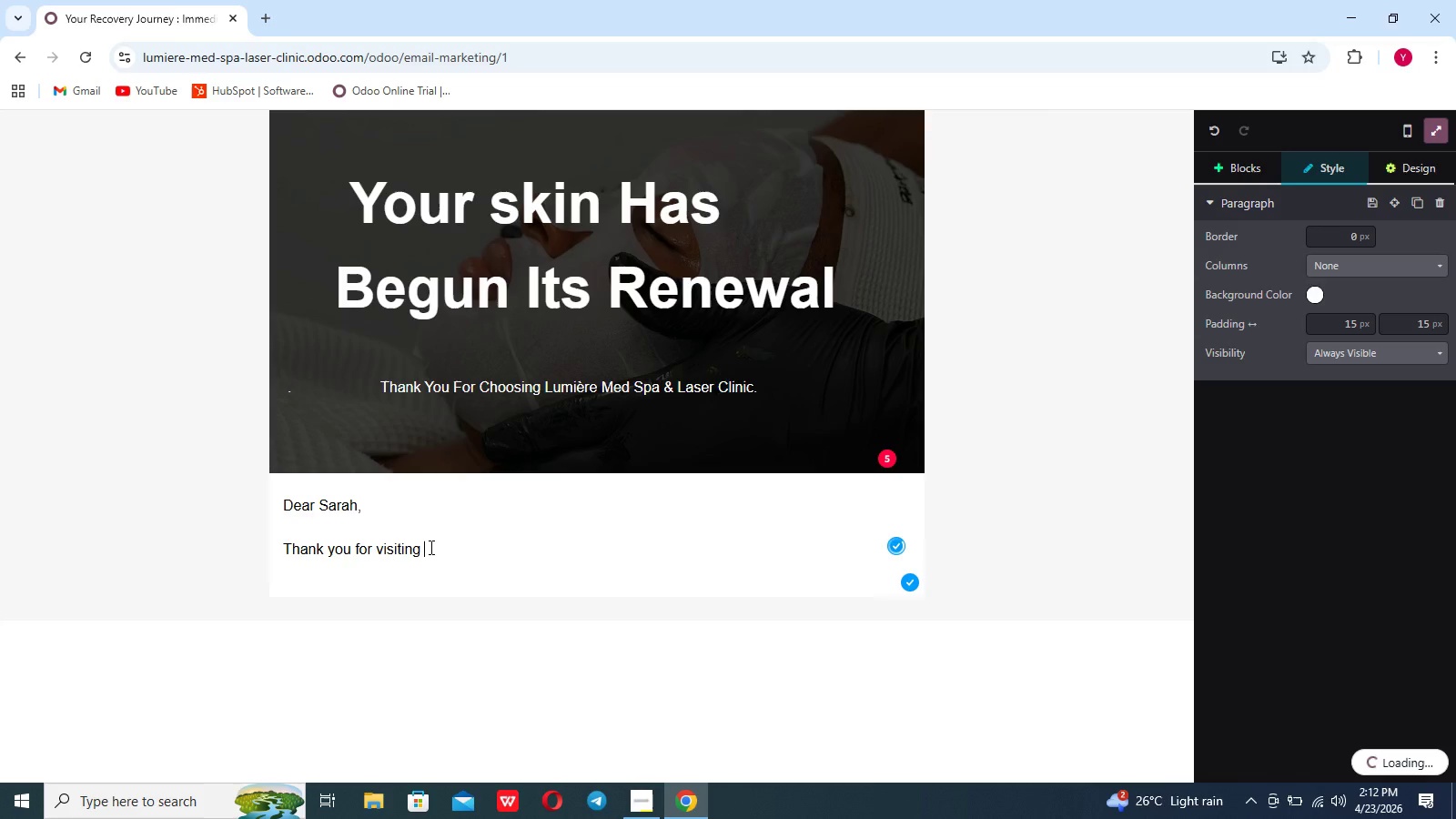 
key(Control+V)
 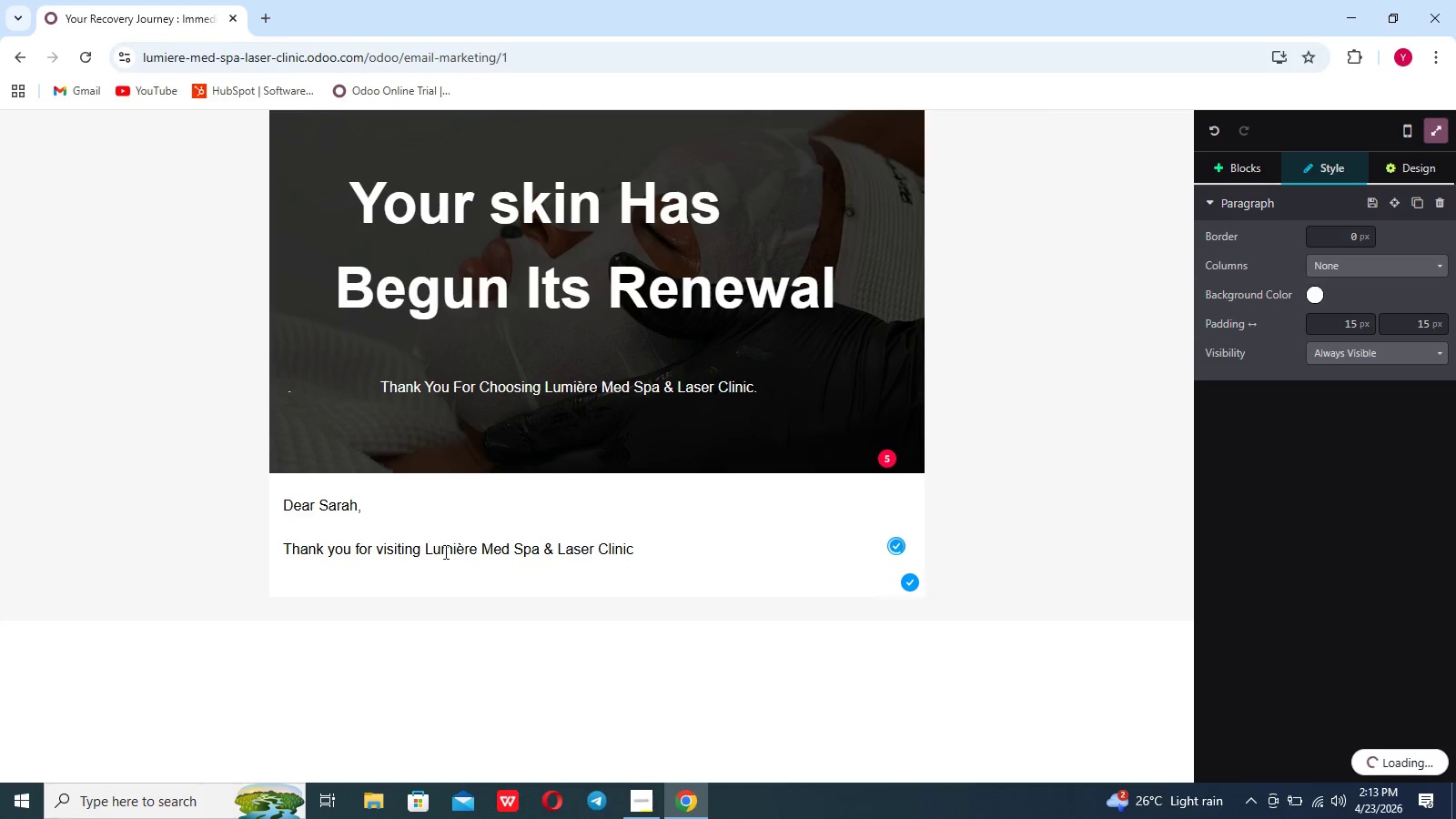 
key(Space)
 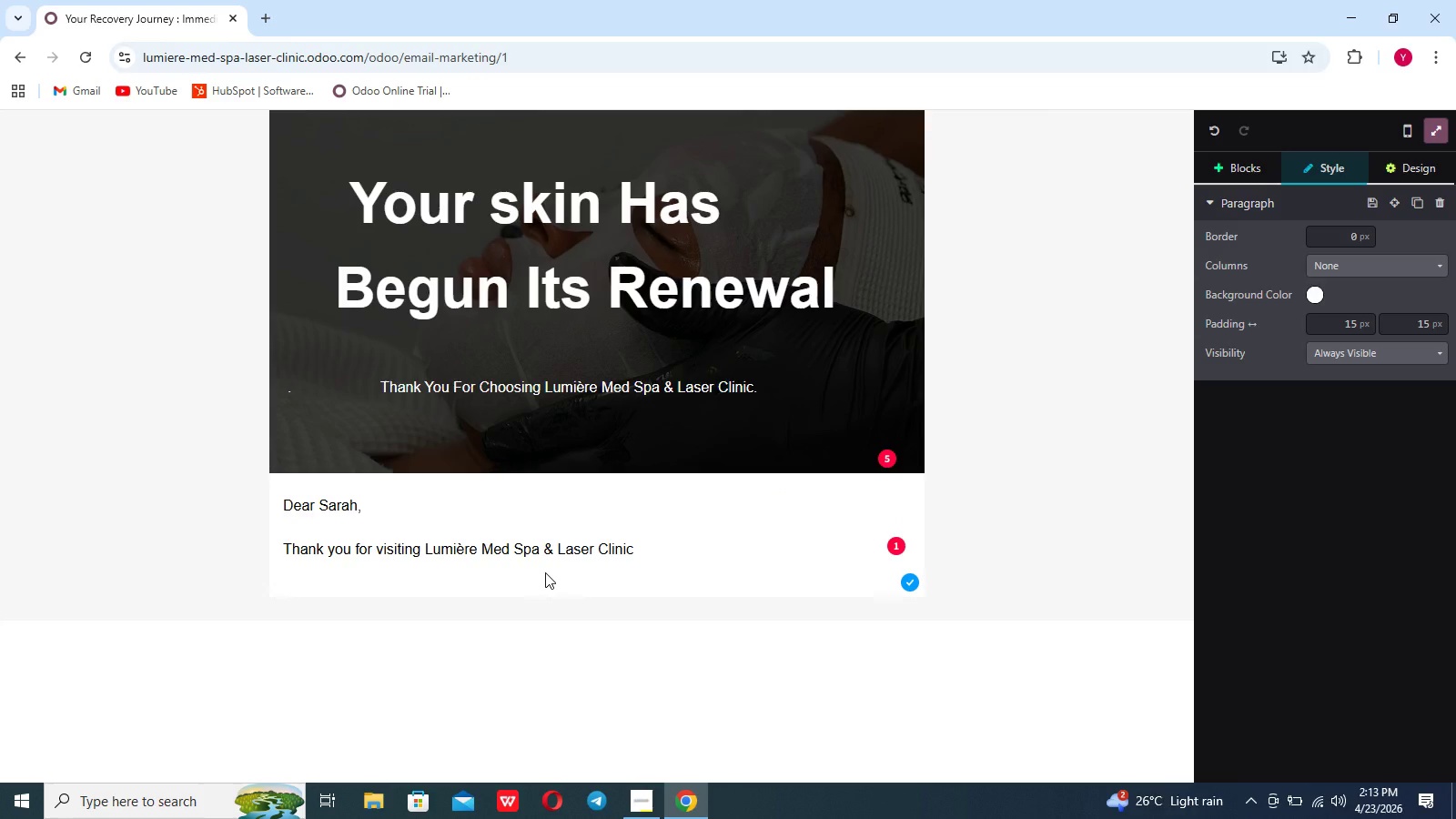 
key(Backspace)
 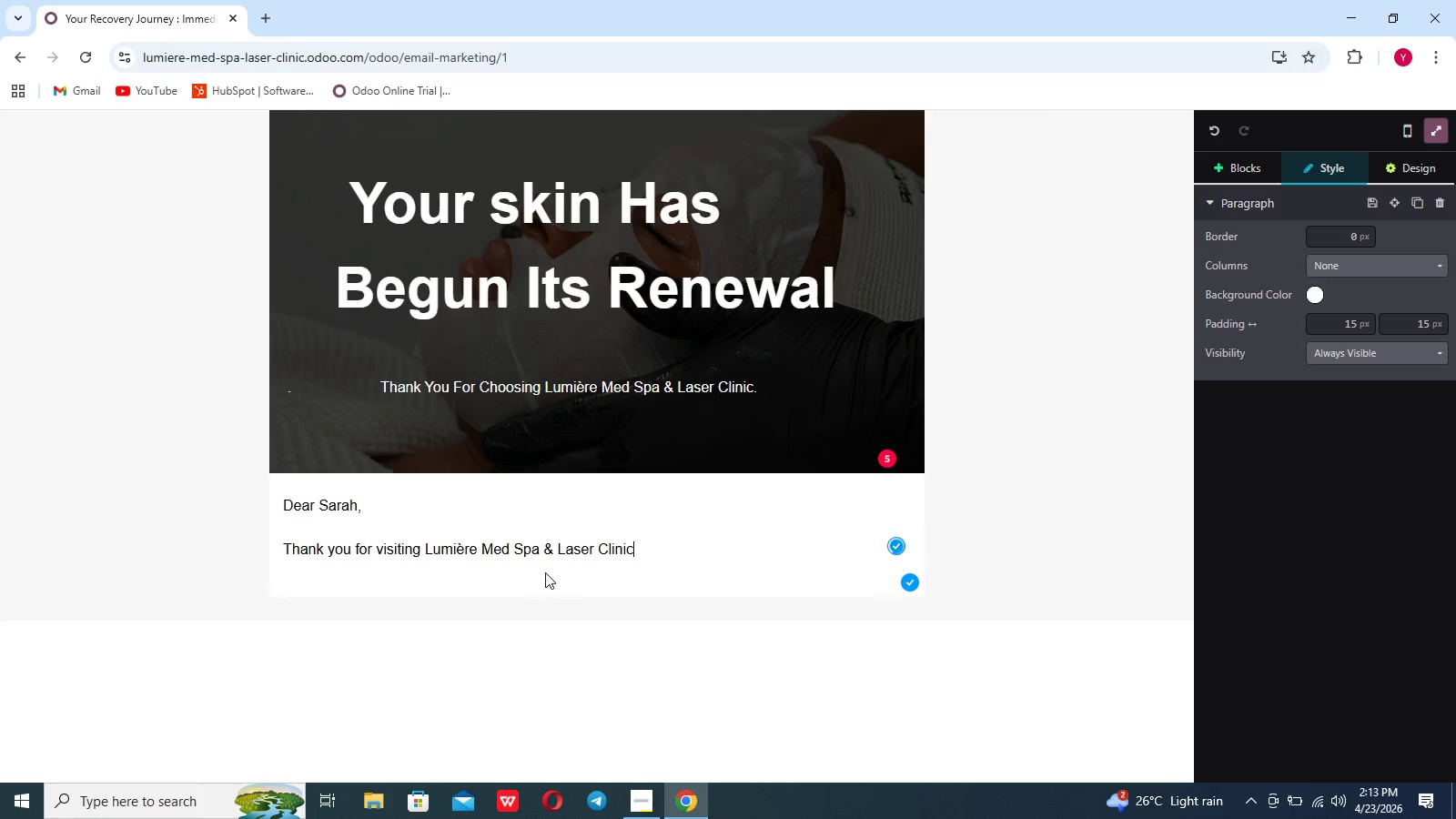 
key(Period)
 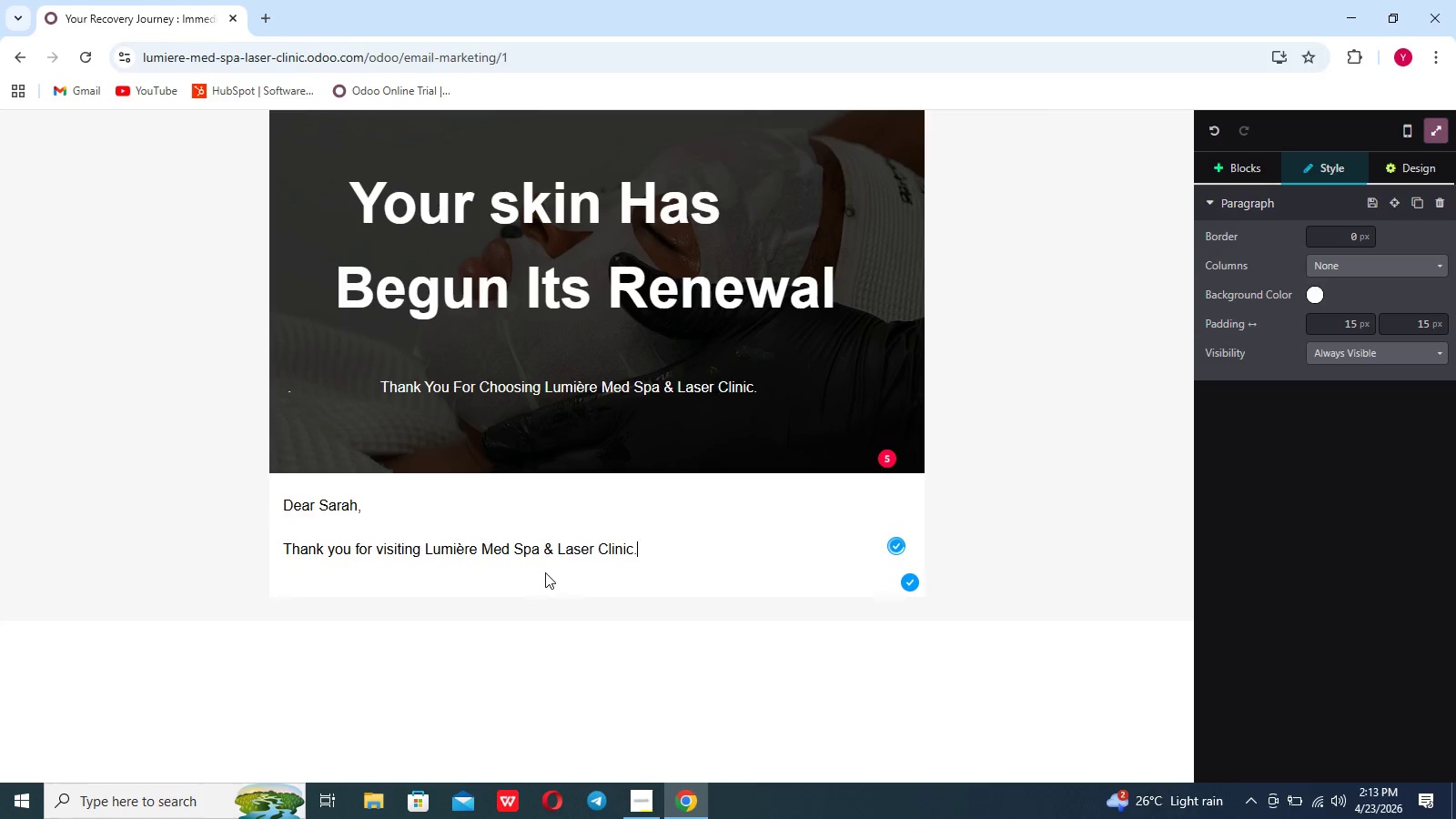 
key(Space)
 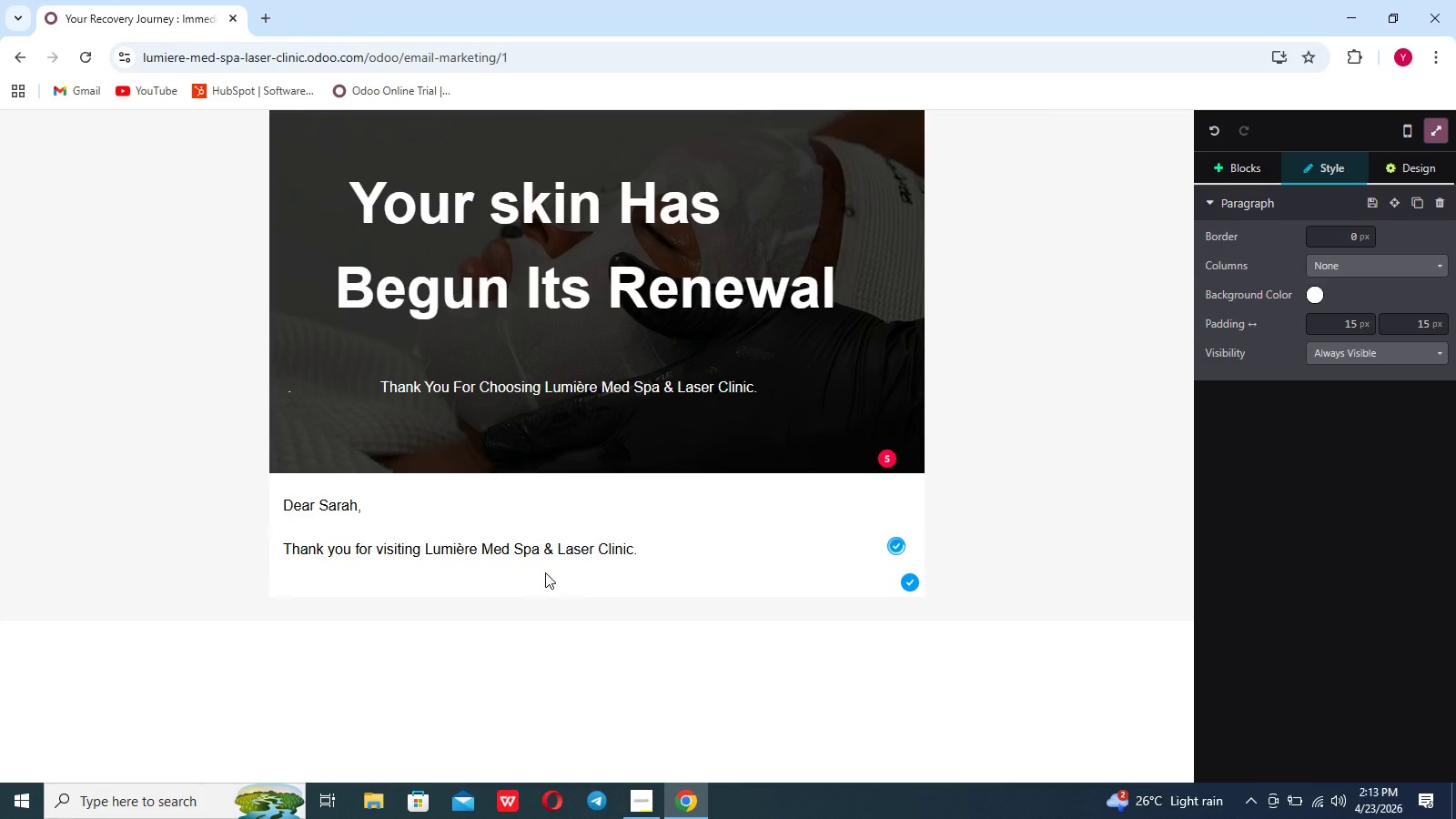 
left_click_drag(start_coordinate=[545, 572], to_coordinate=[539, 551])
 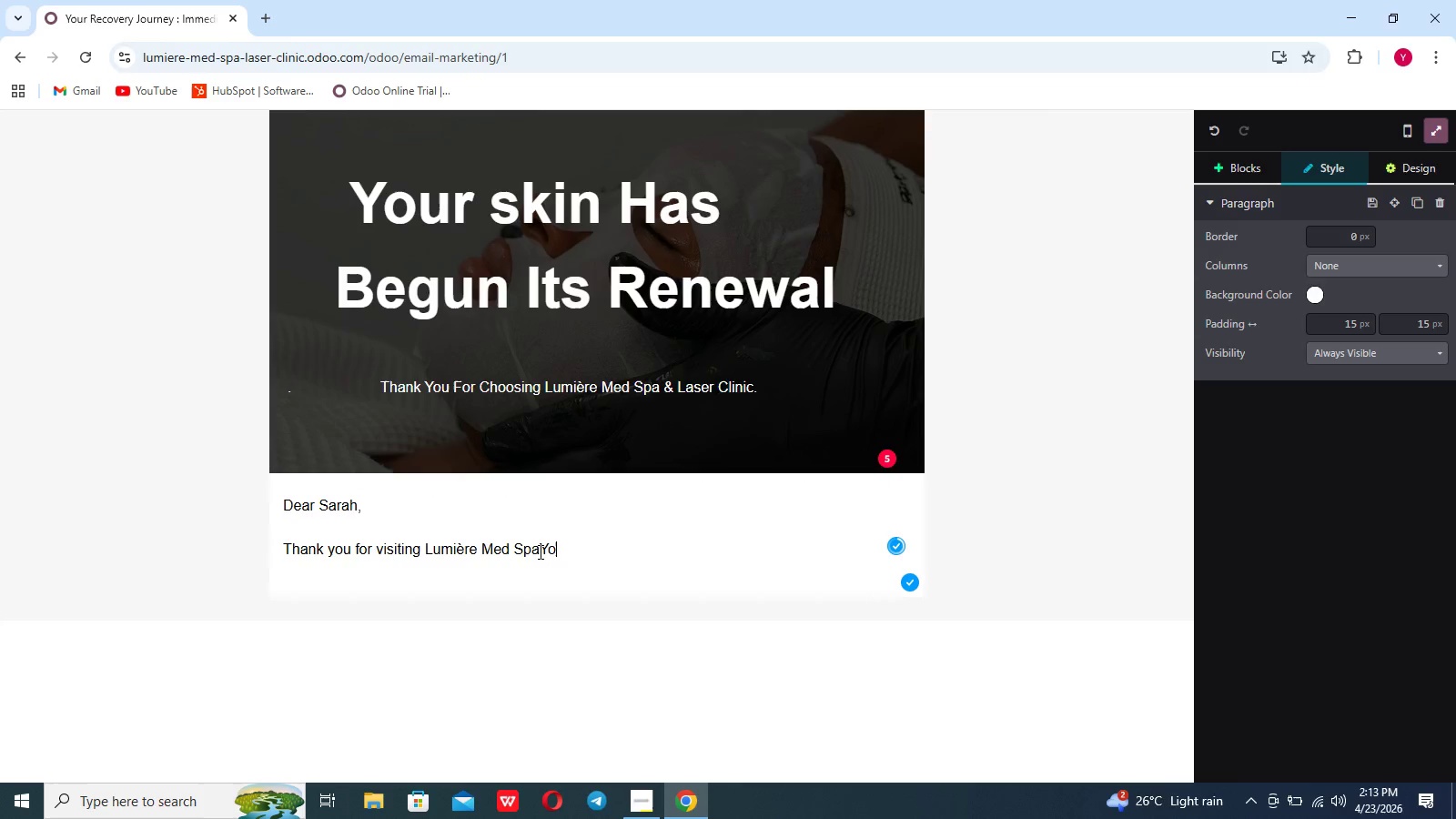 
type(Your Deep)
 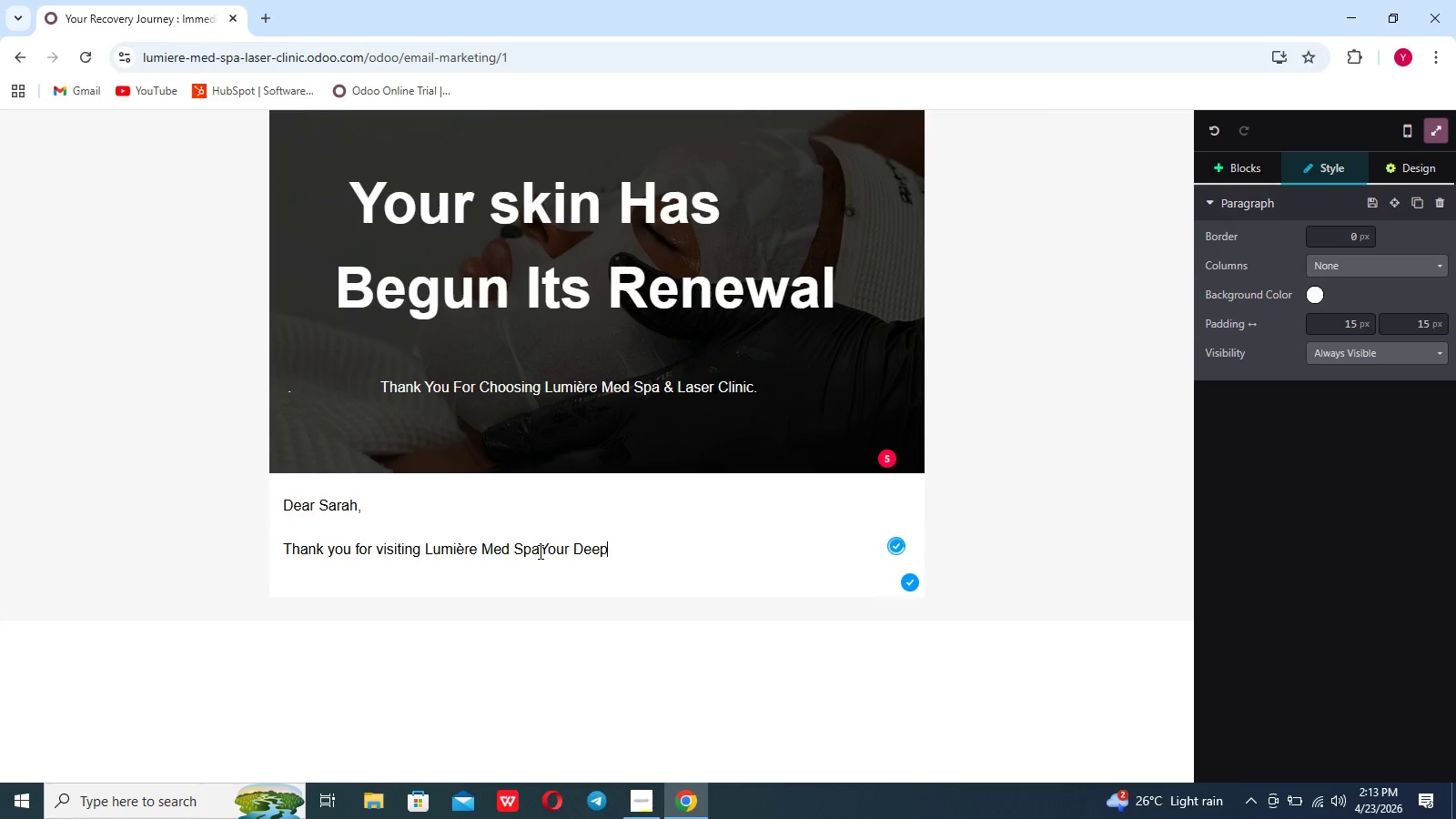 
left_click([539, 551])
 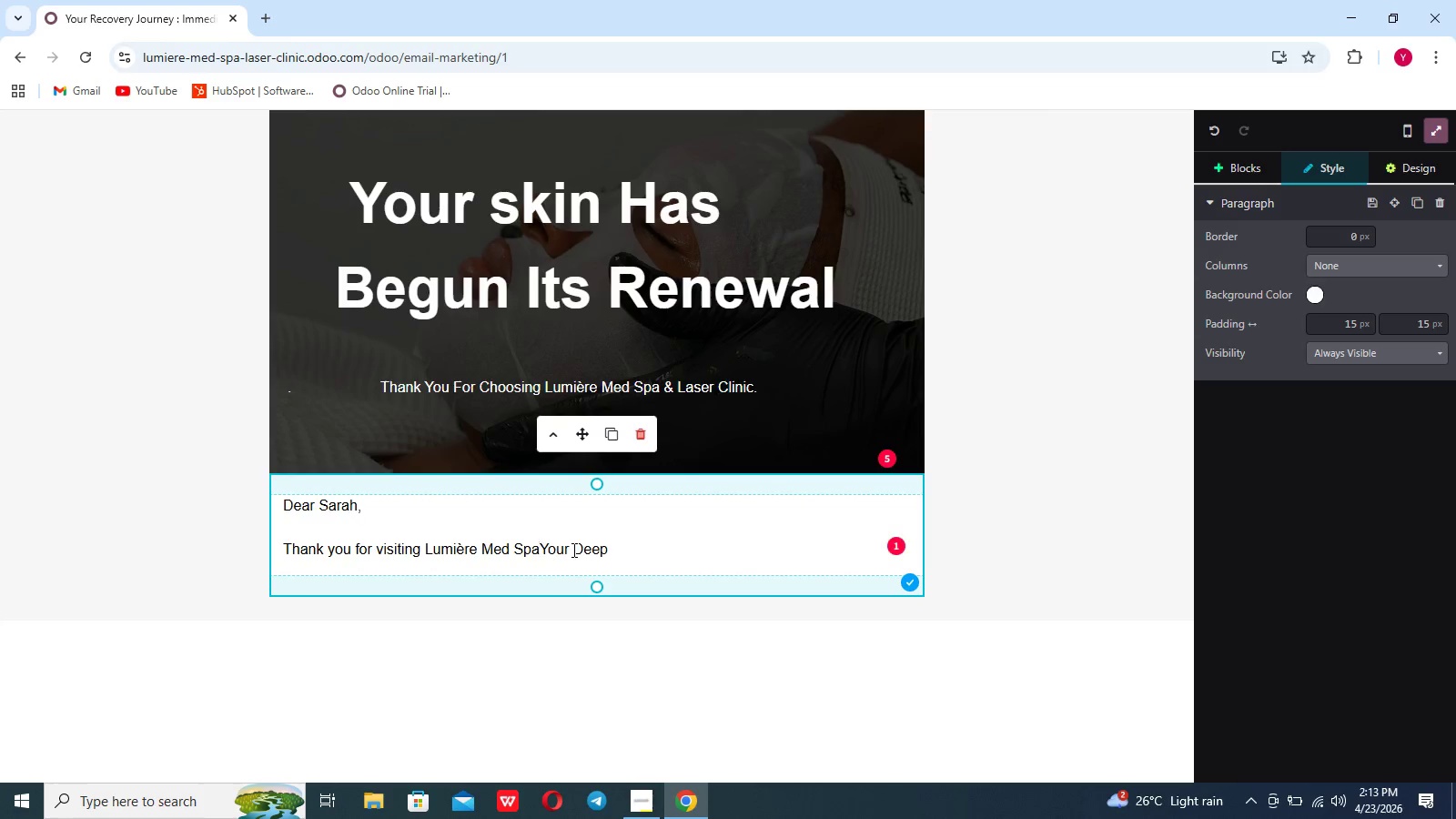 
type( clinic . )
 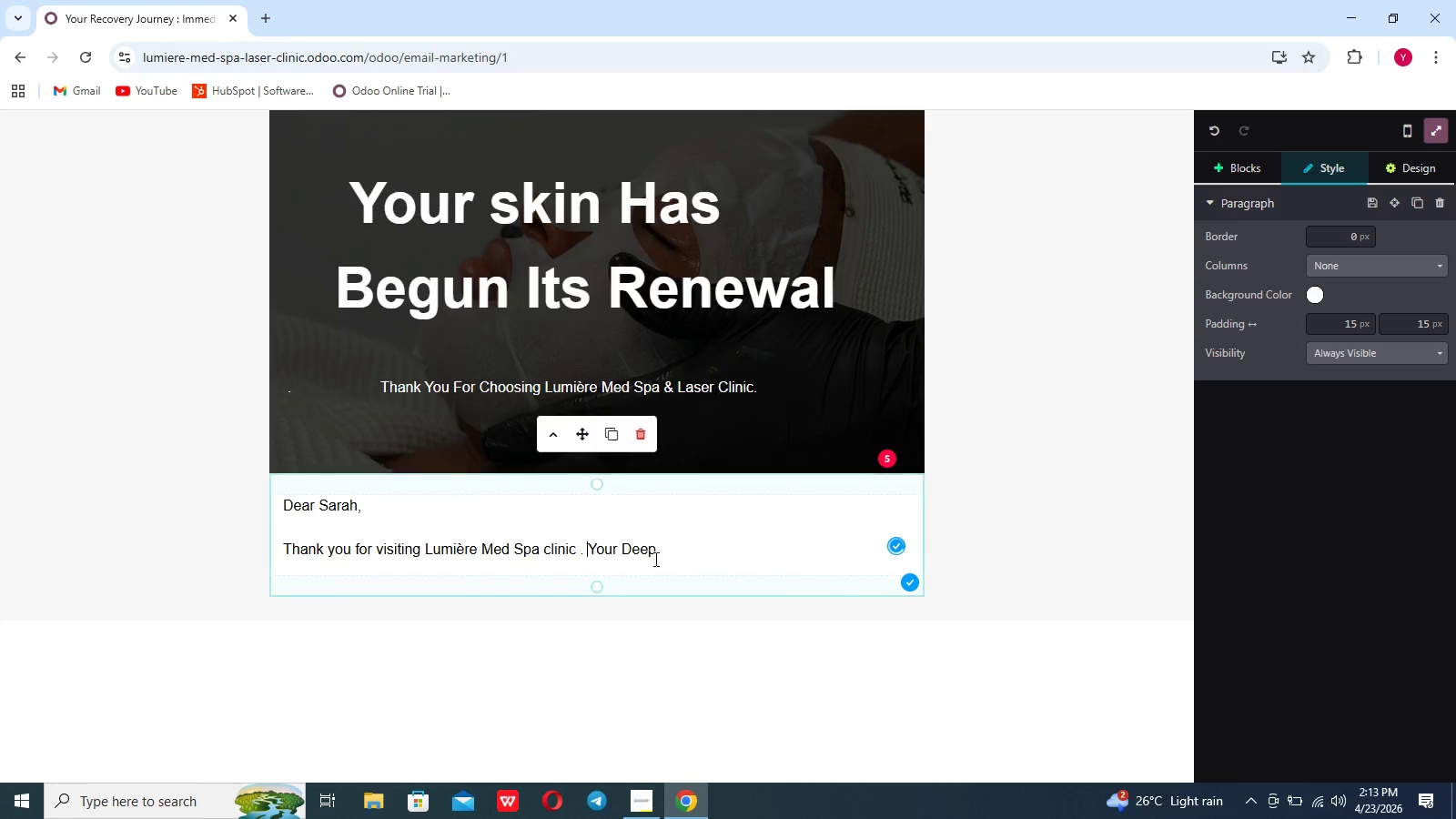 
left_click([662, 555])
 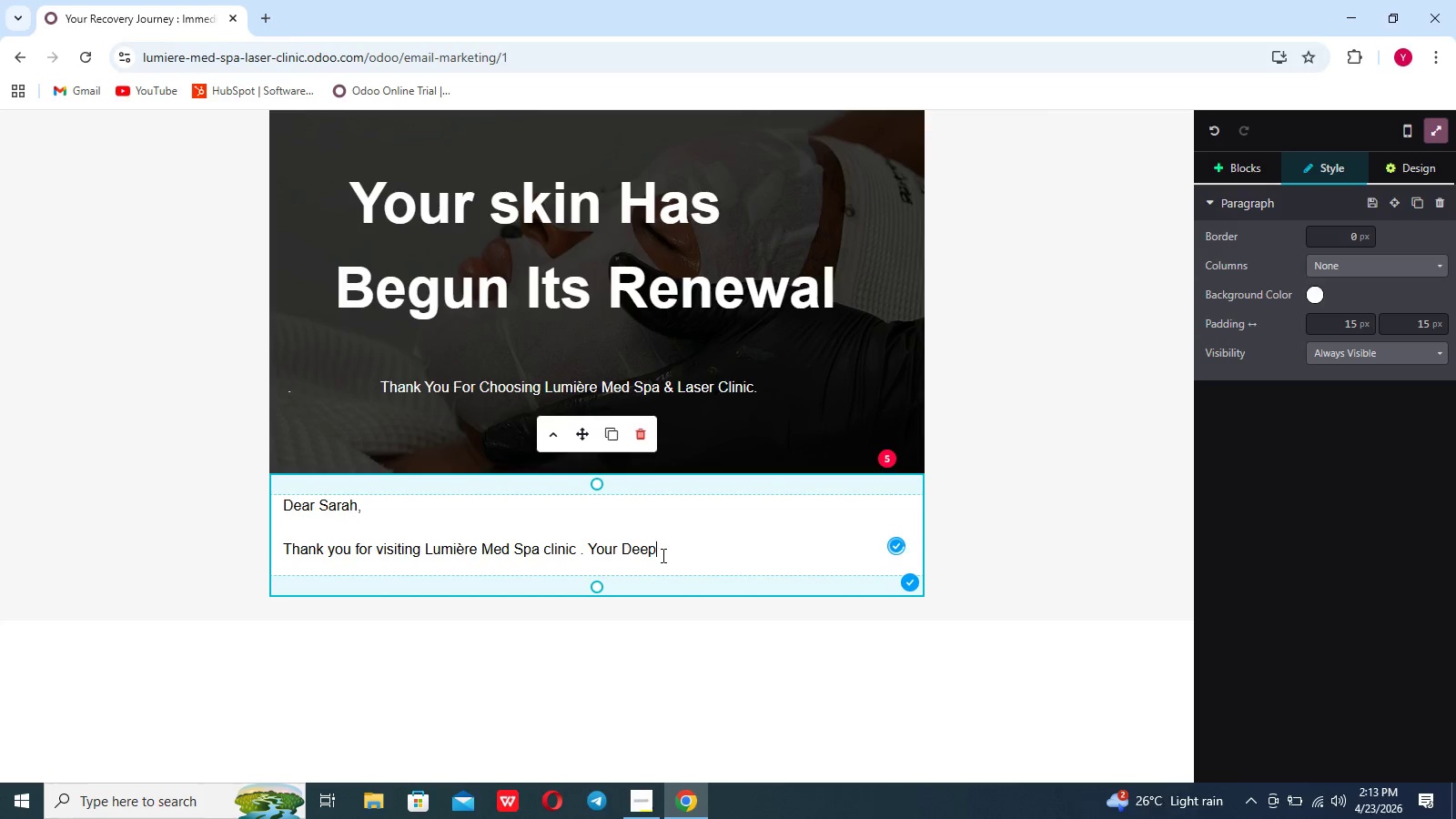 
type( Glow Resurfacing treatment )
 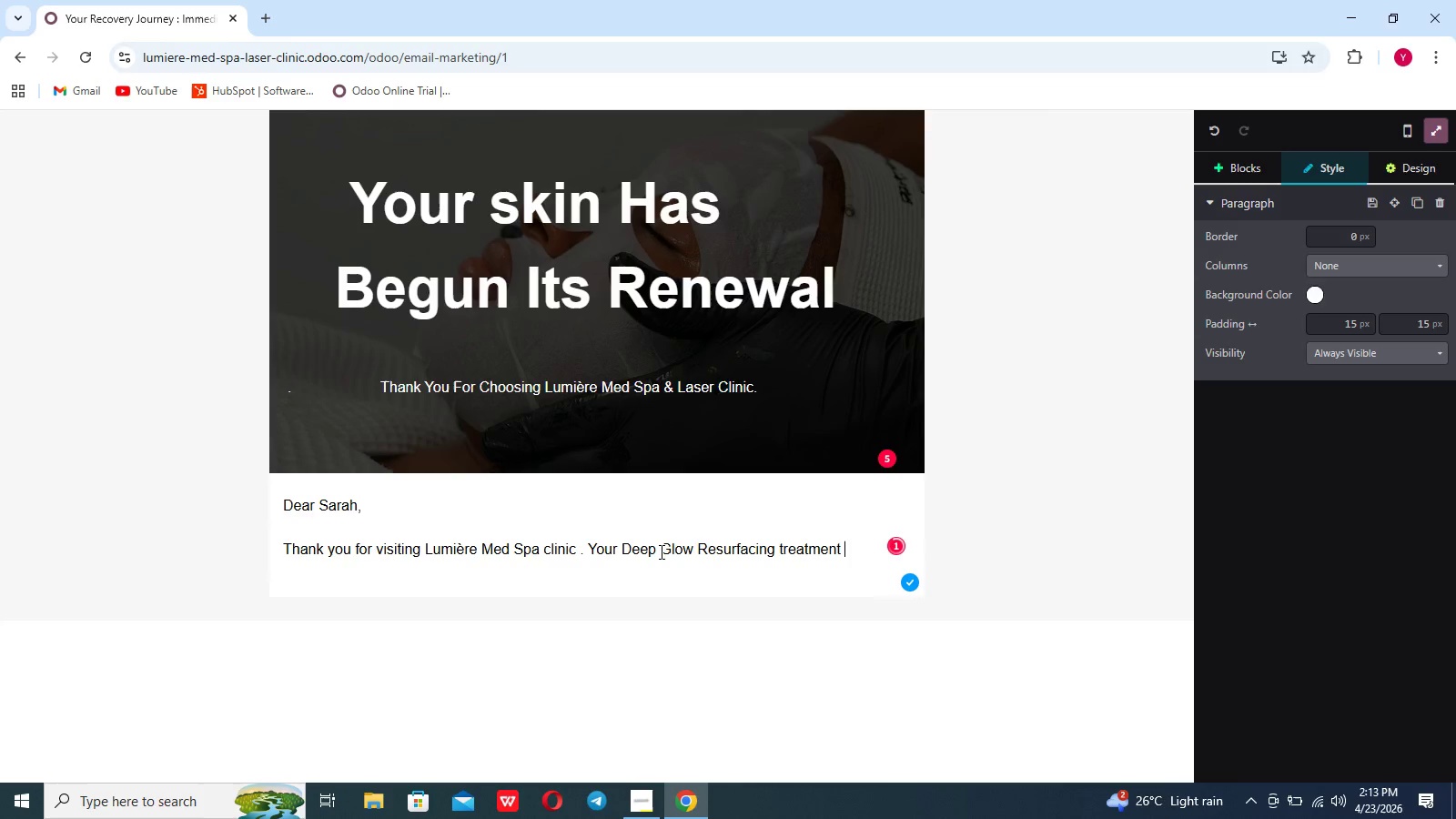 
type(has intiated a powerful)
 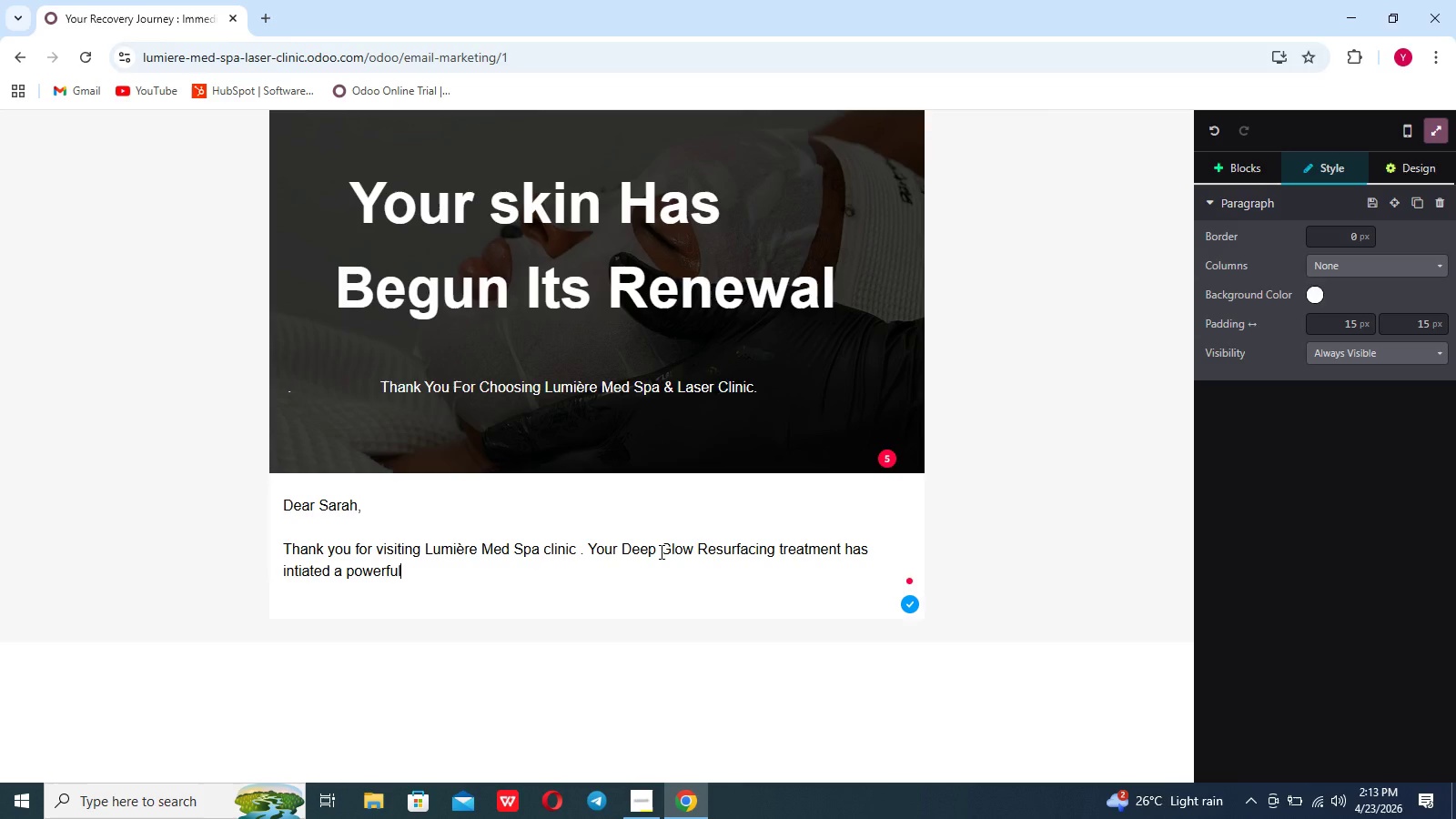 
key(Space)
 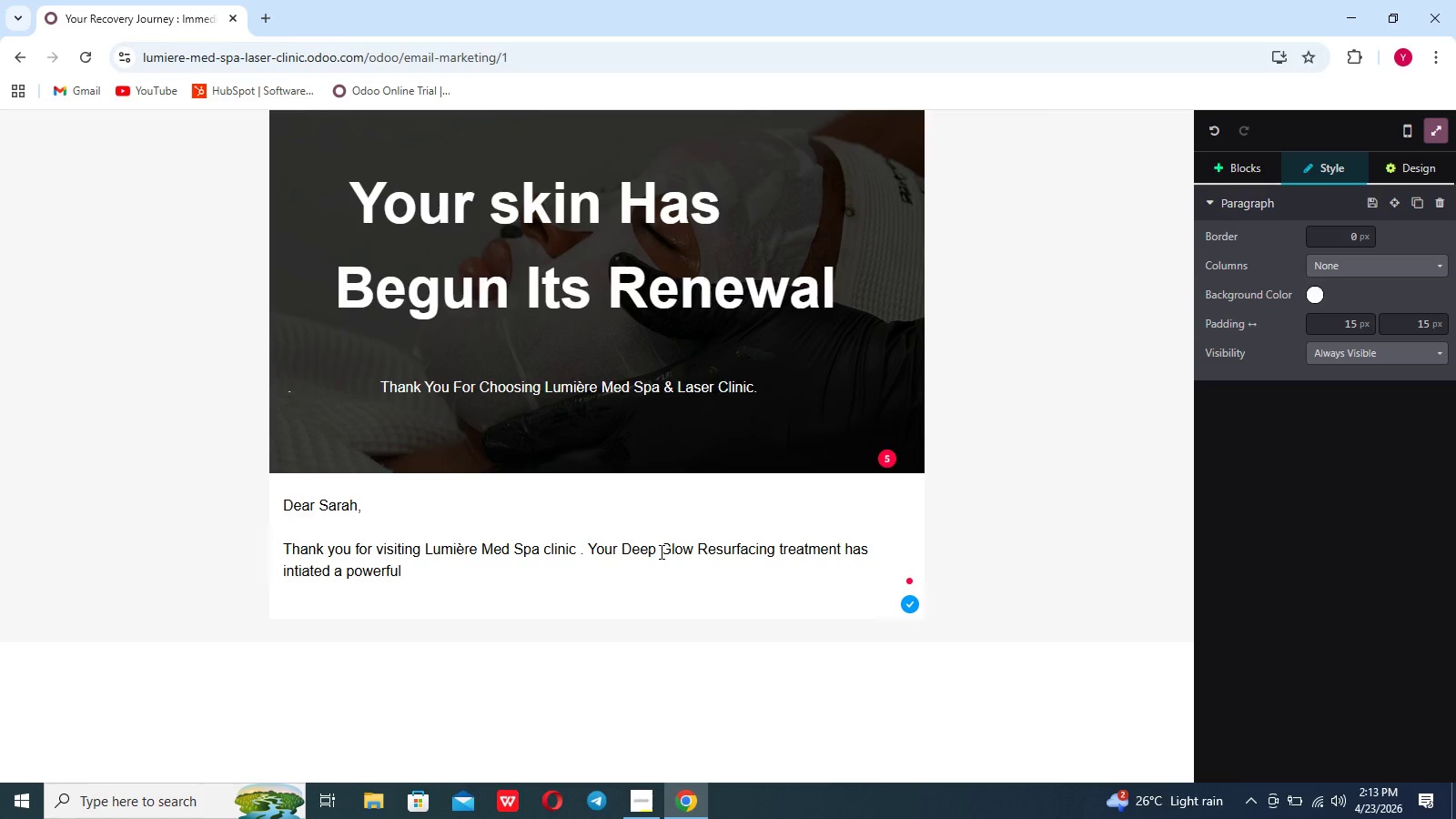 
type(renewal process within your skin.)
 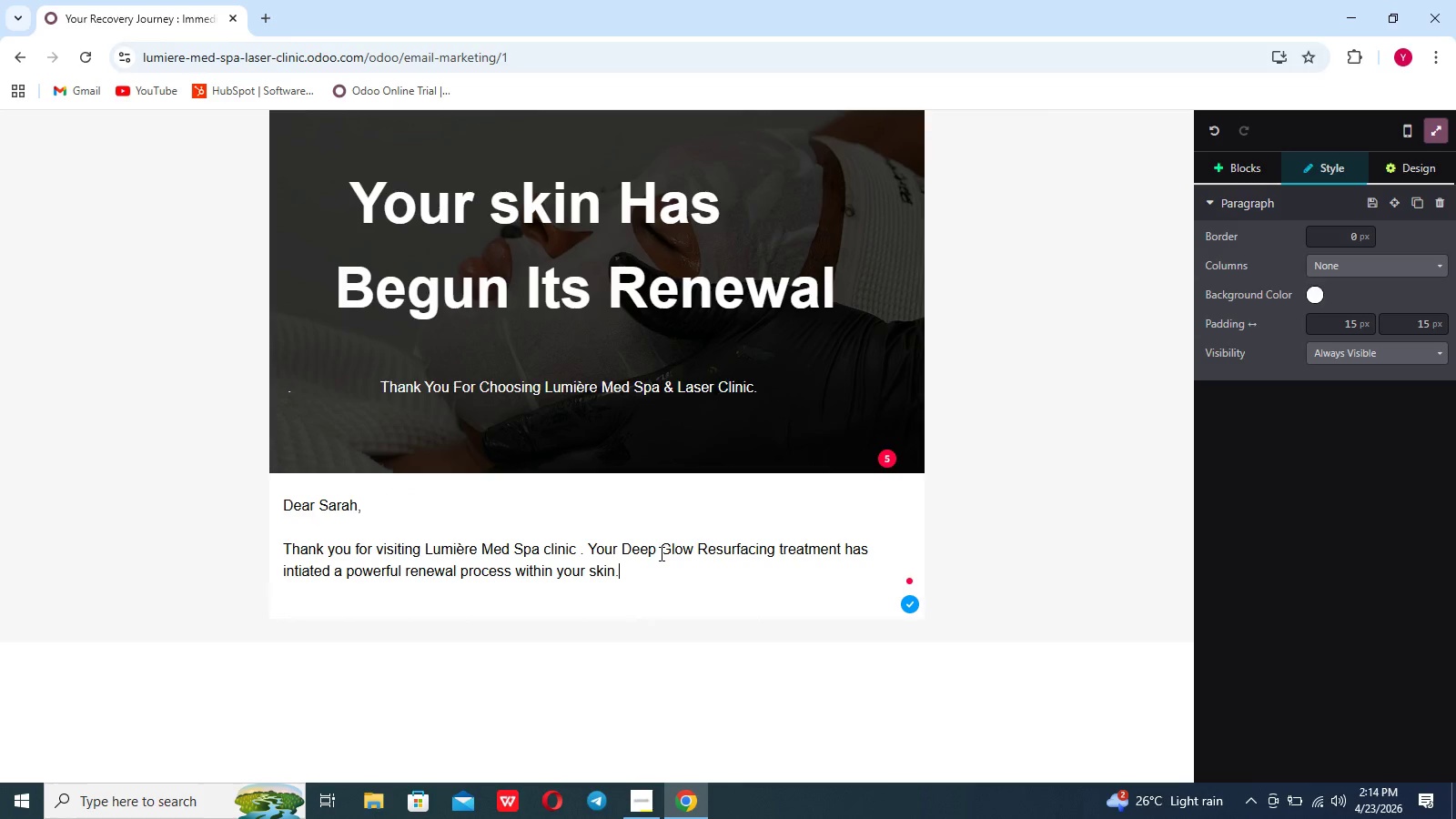 
key(Backspace)
 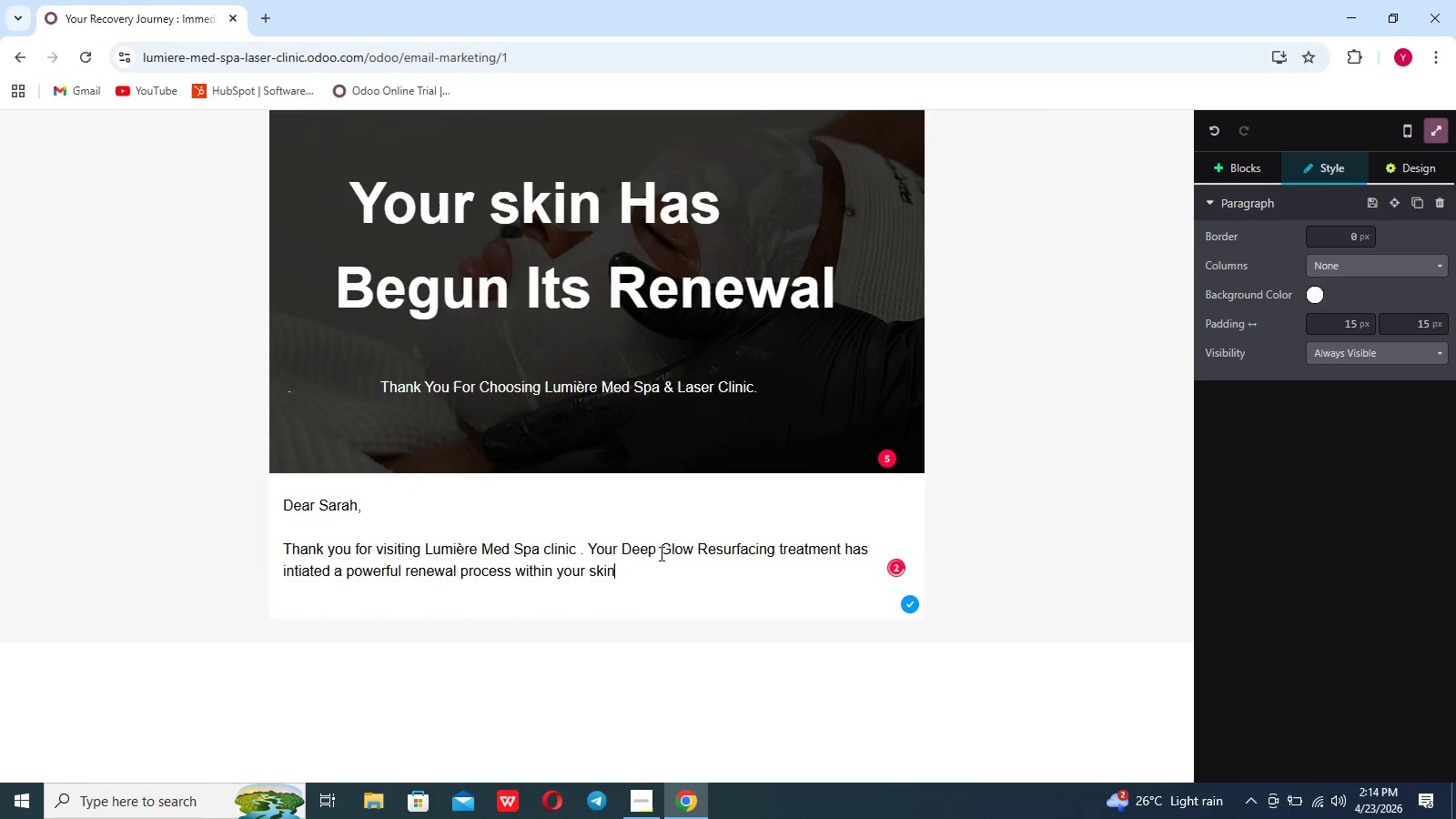 
key(Shift+Enter)
 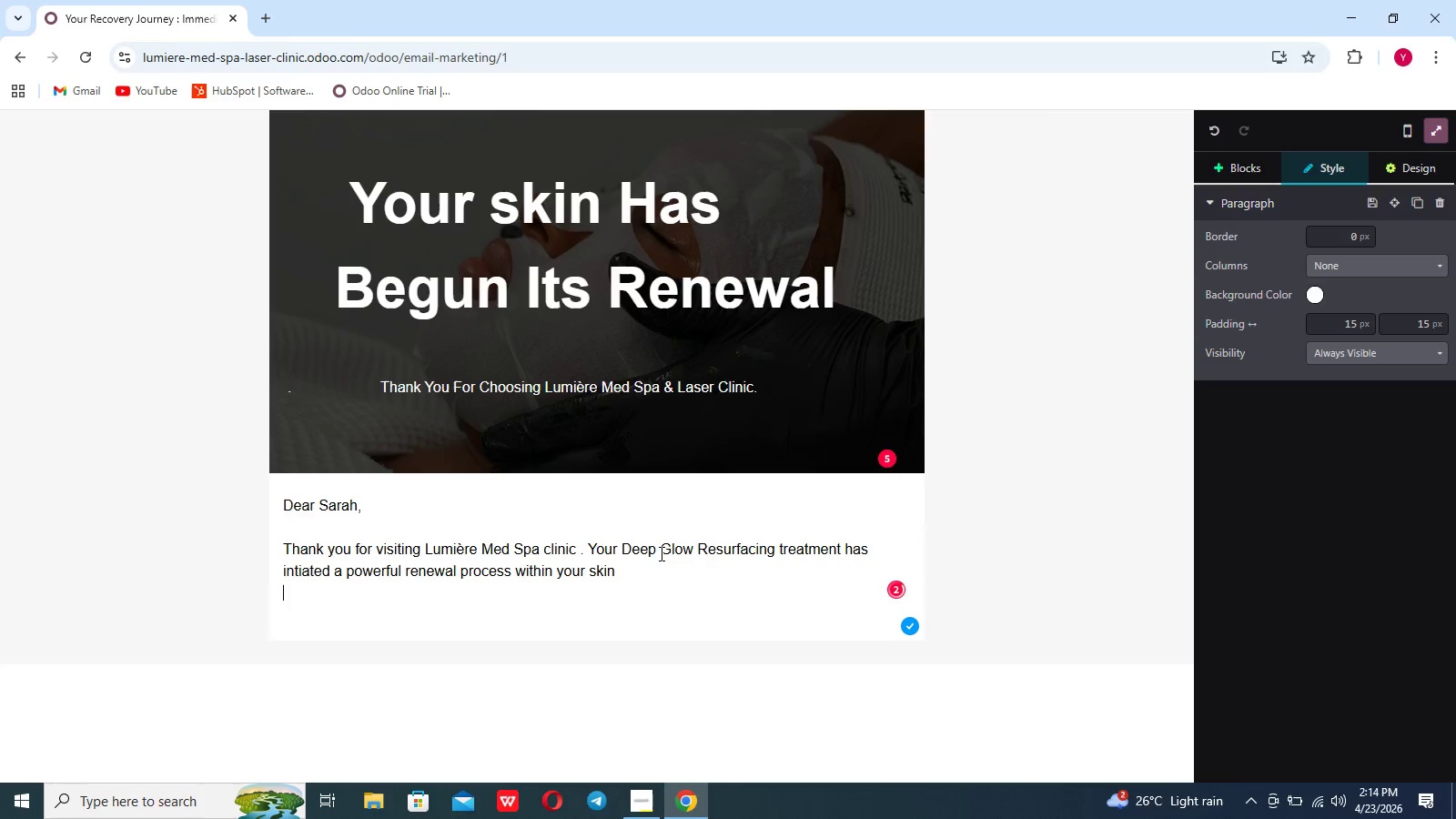 
key(Shift+Enter)
 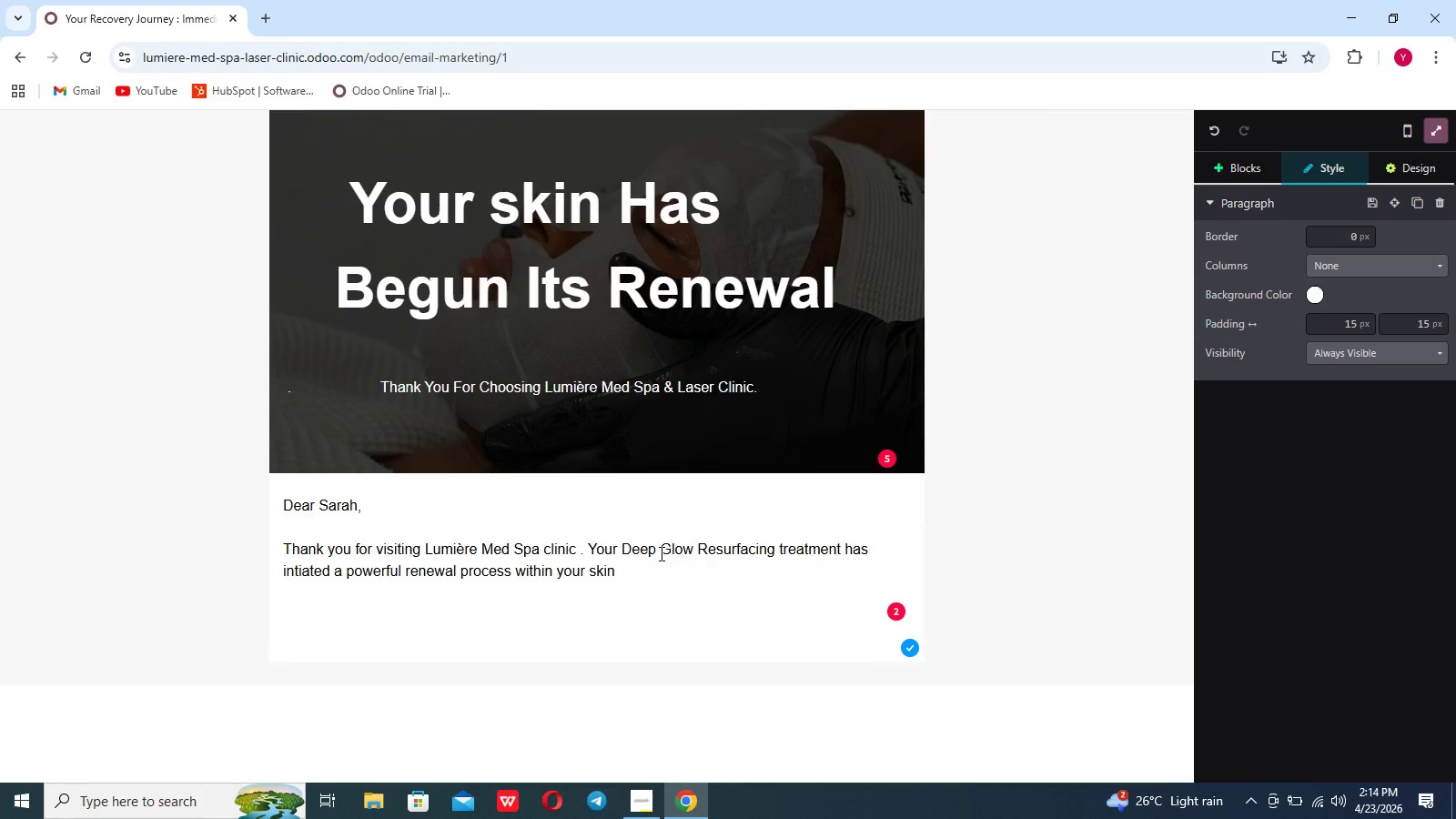 
type(Over the next 24 hours, it's completely normal to experience)
 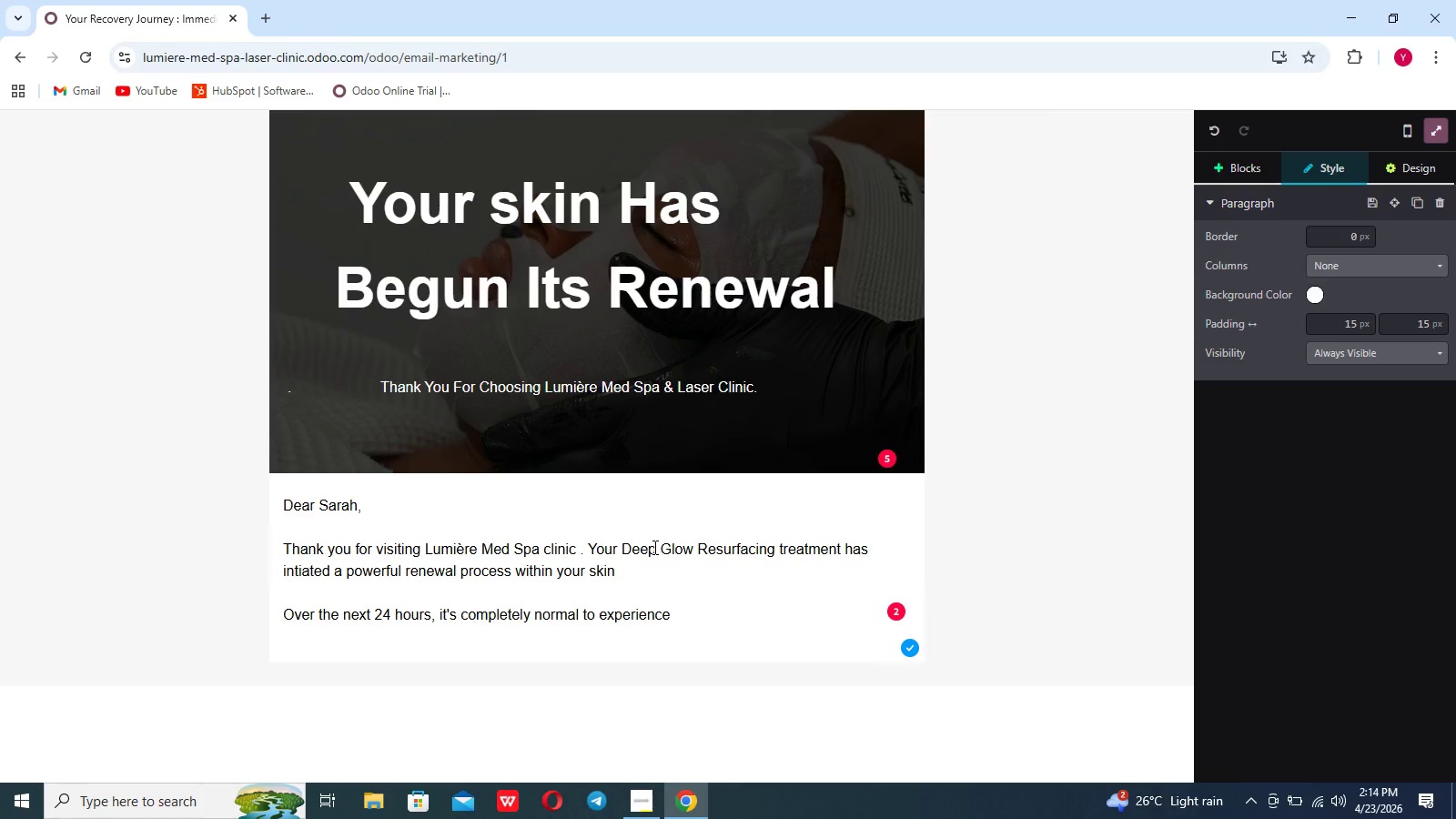 
wait(5.3)
 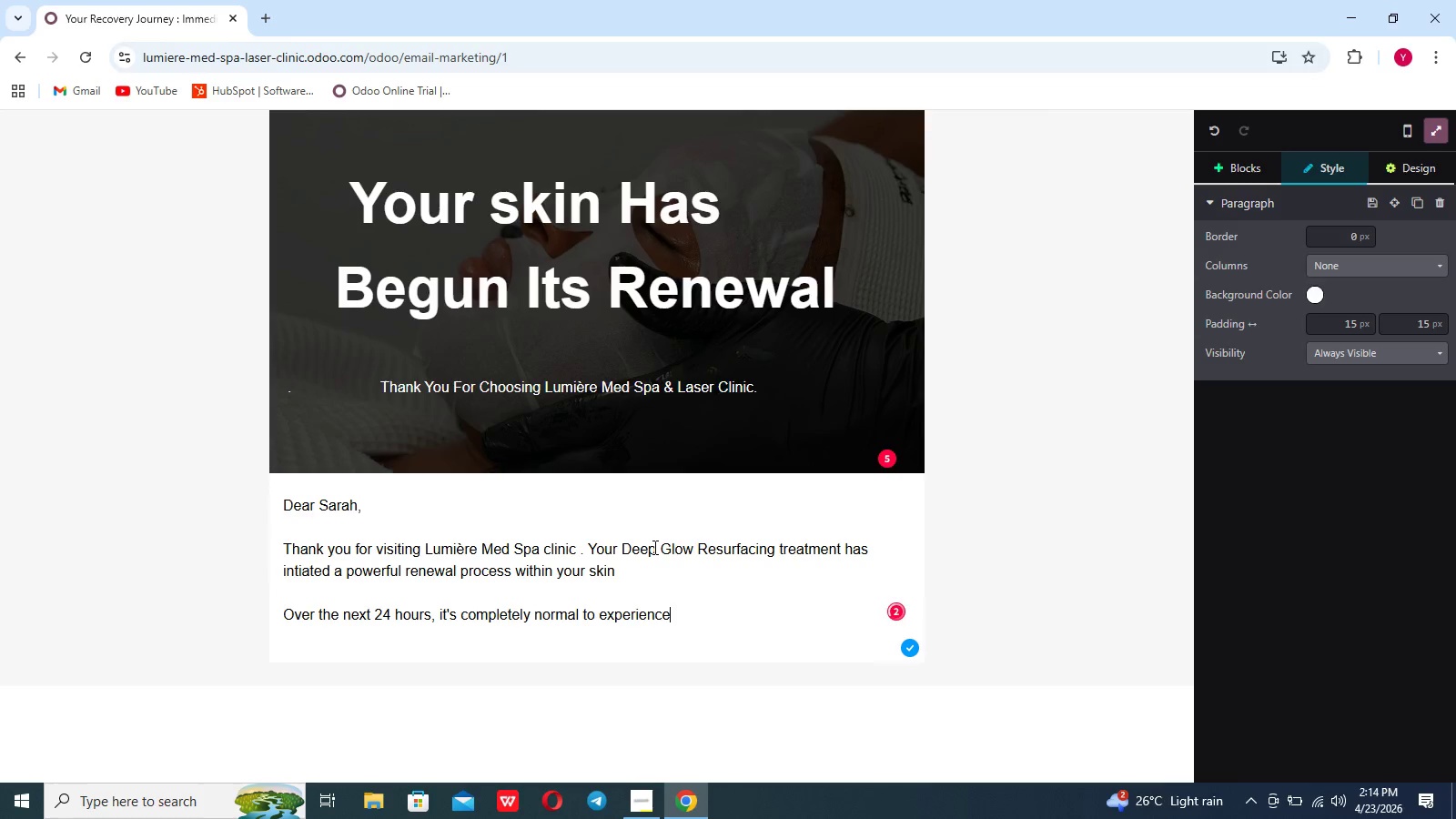 
type( mild redness. warmth , and )
 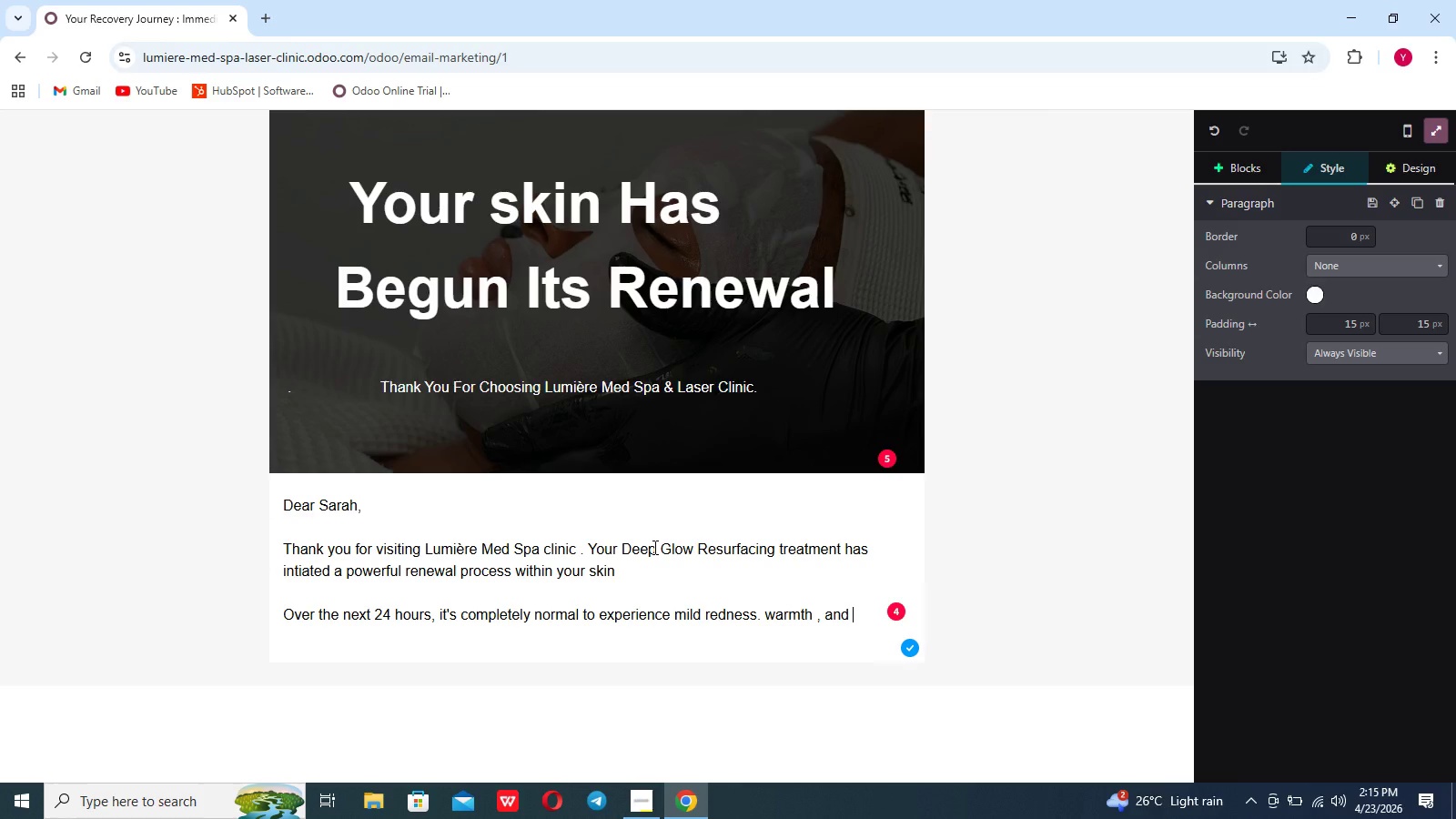 
type(a sensation of tightness )
 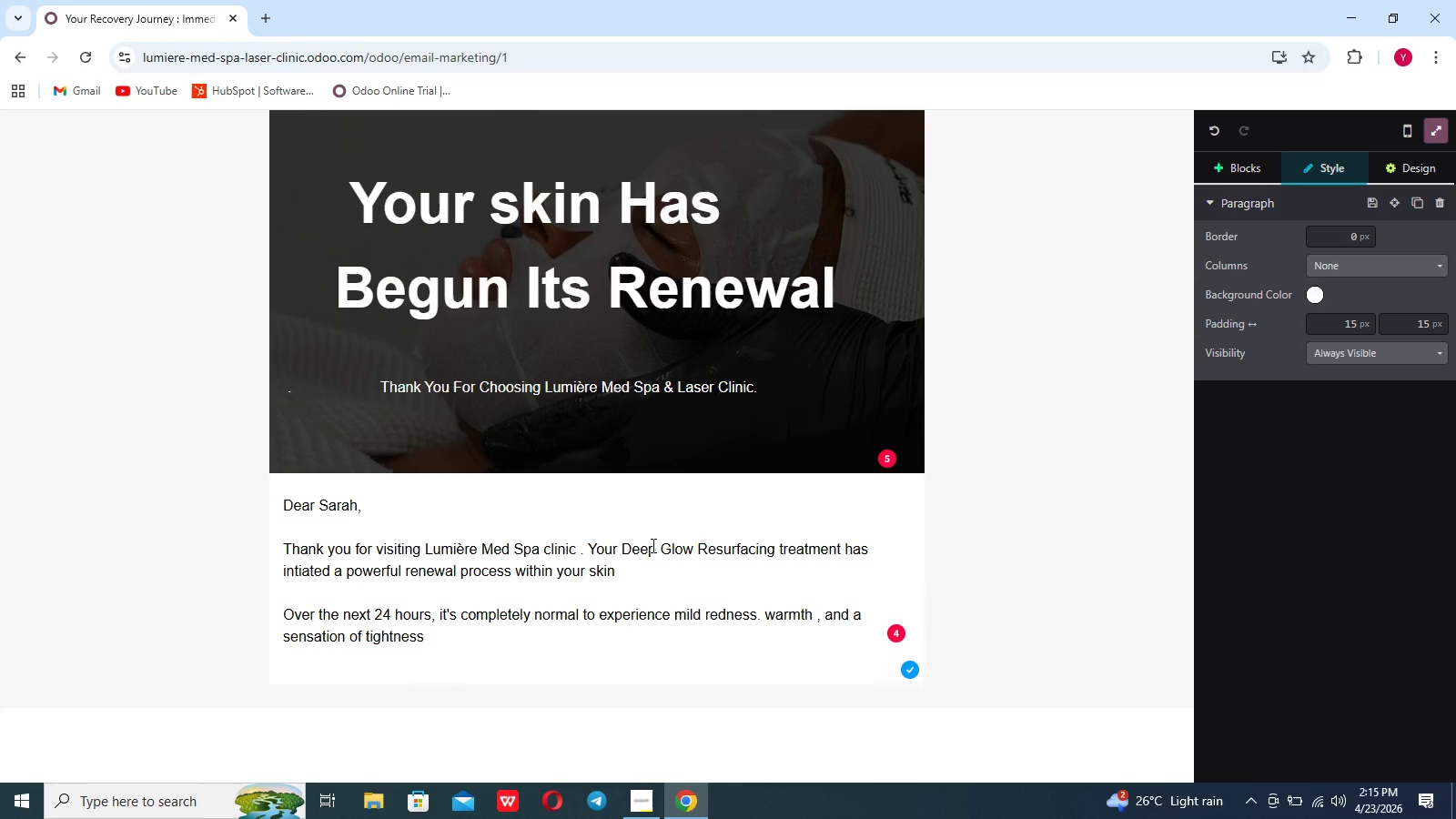 
wait(14.55)
 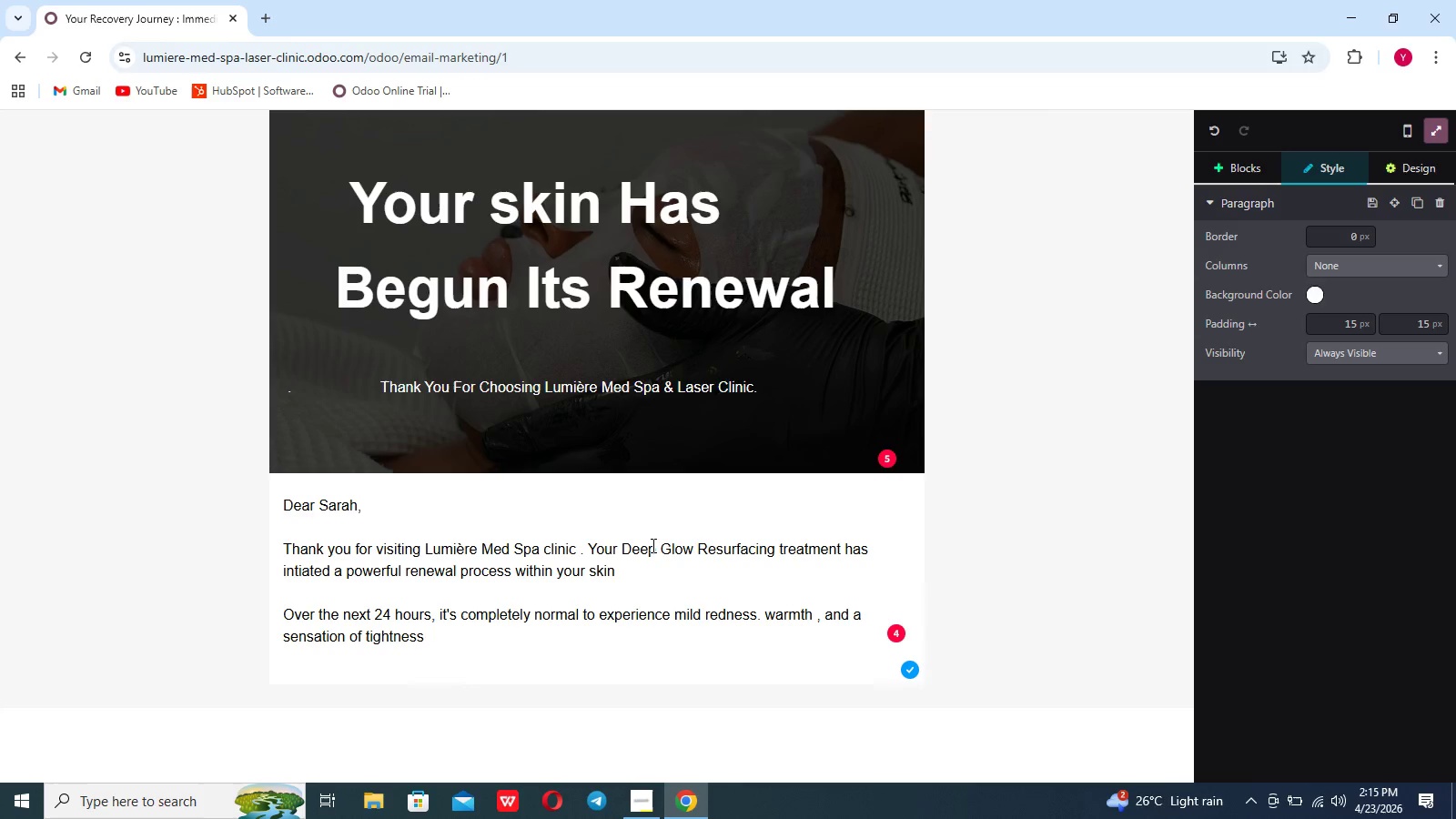 
type(. These are positive signs that yiur )
key(Backspace)
key(Backspace)
key(Backspace)
key(Backspace)
key(Backspace)
 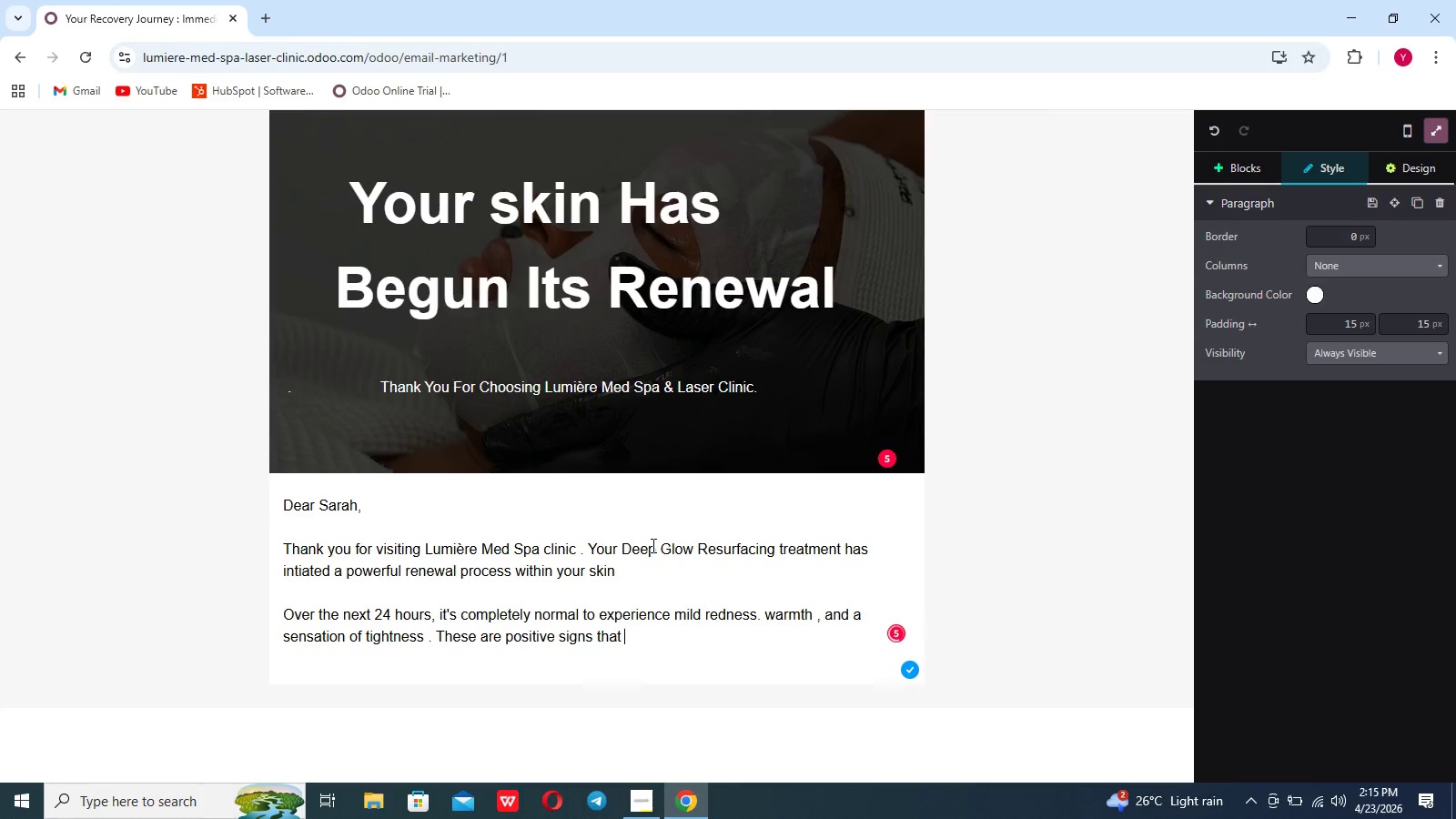 
type(your skin)
 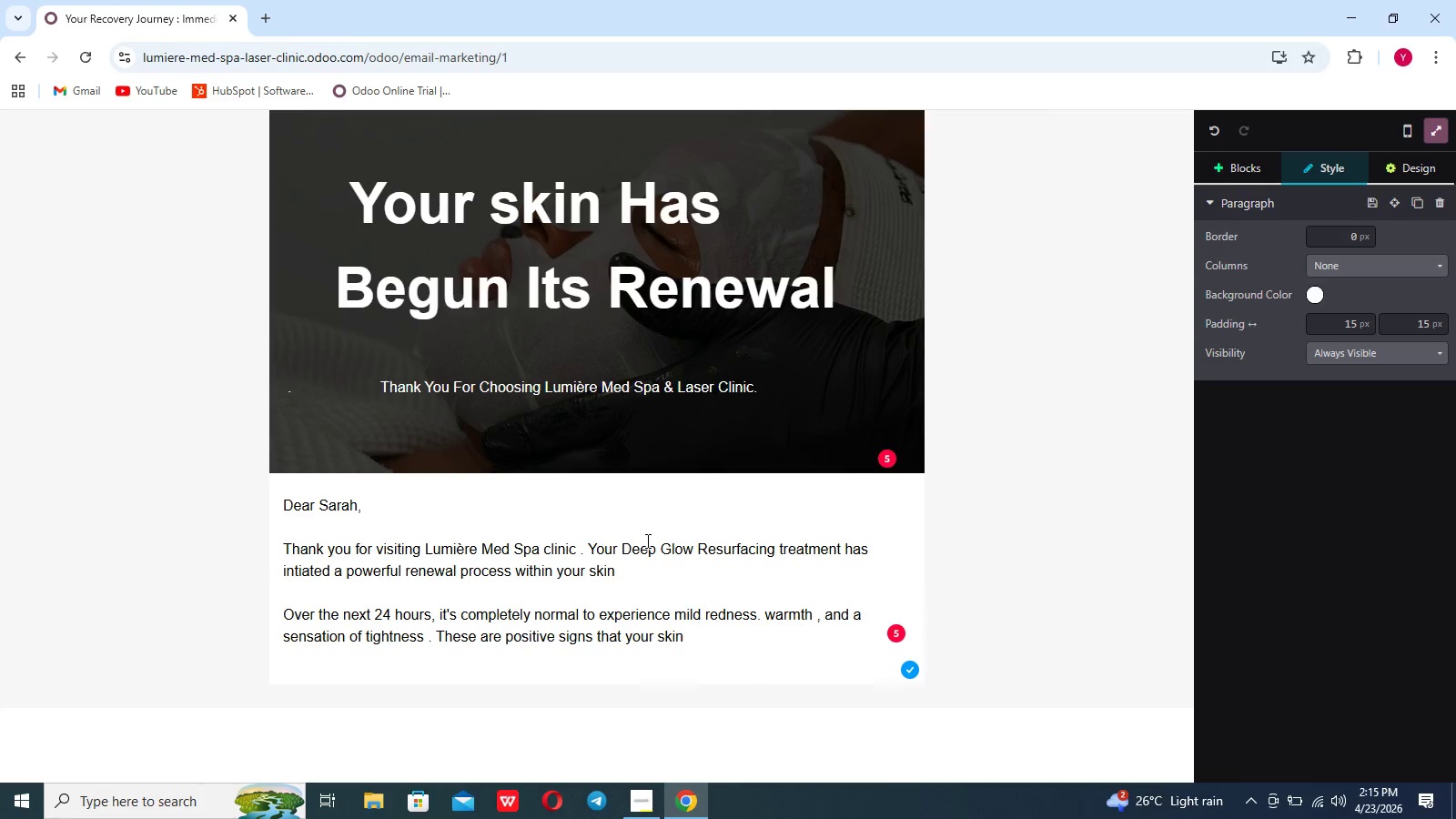 
wait(5.12)
 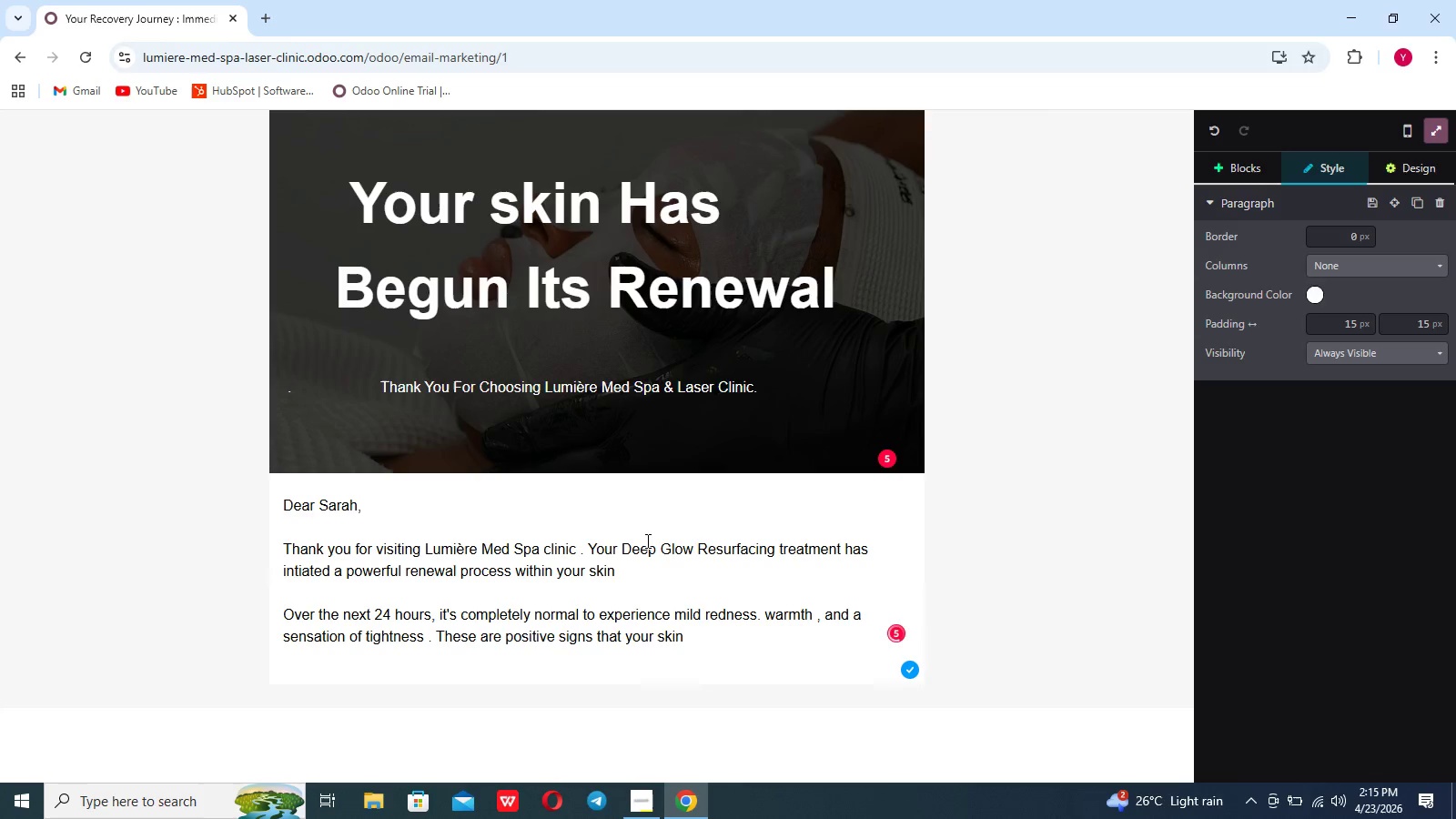 
type( is respondon)
key(Backspace)
key(Backspace)
type(ing effectively)
 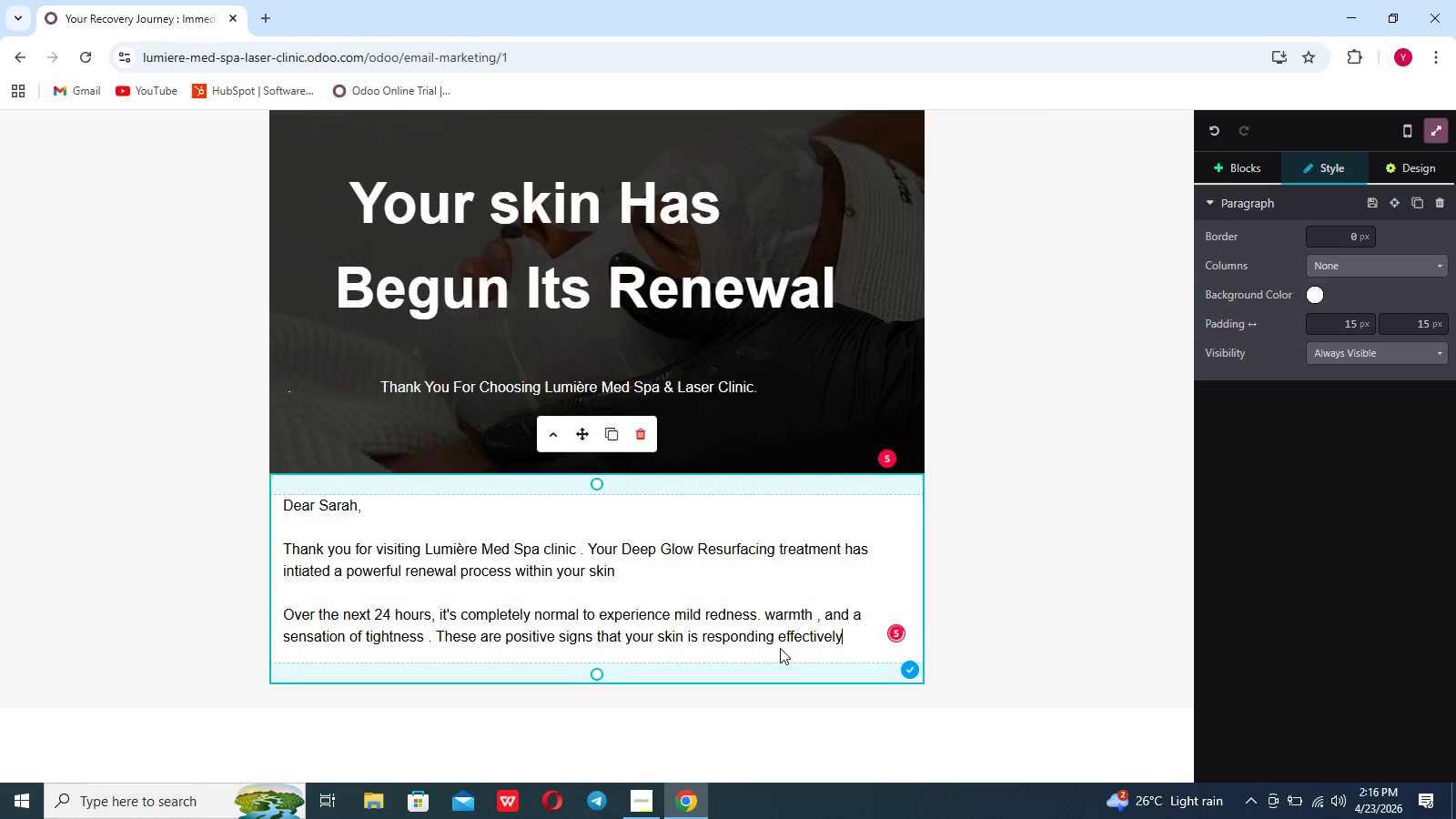 
key(Period)
 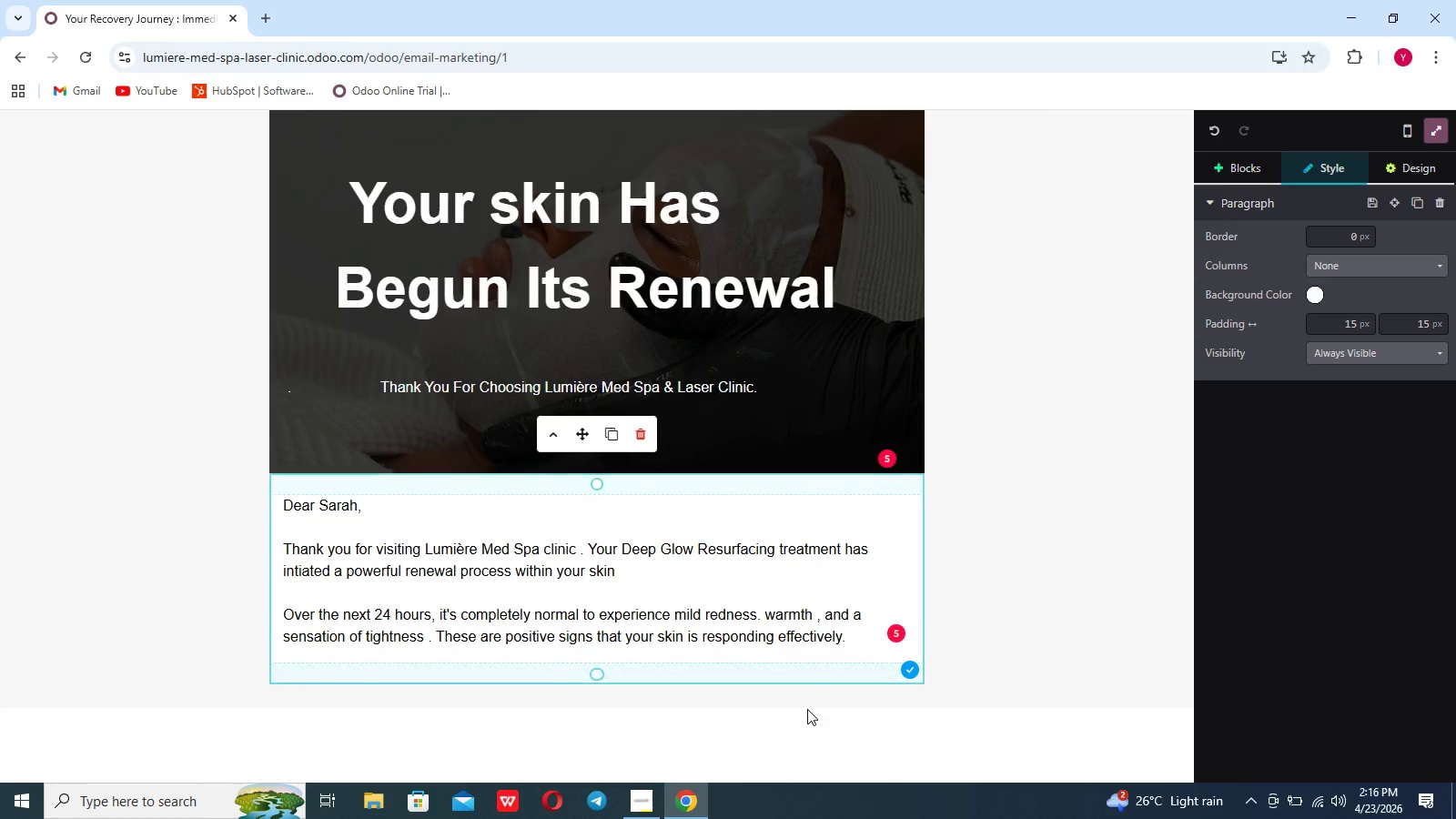 
left_click([806, 711])
 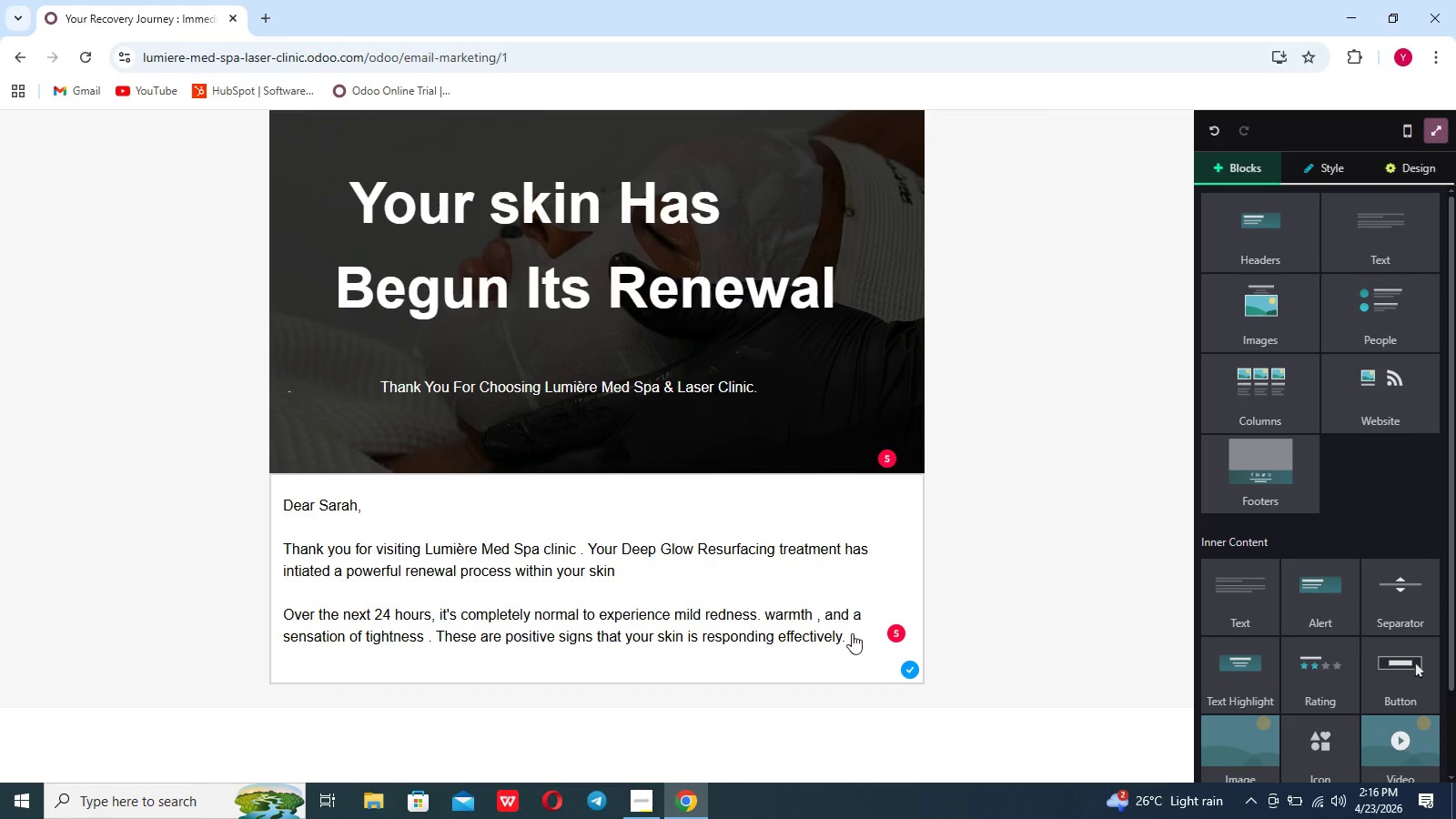 
left_click([799, 632])
 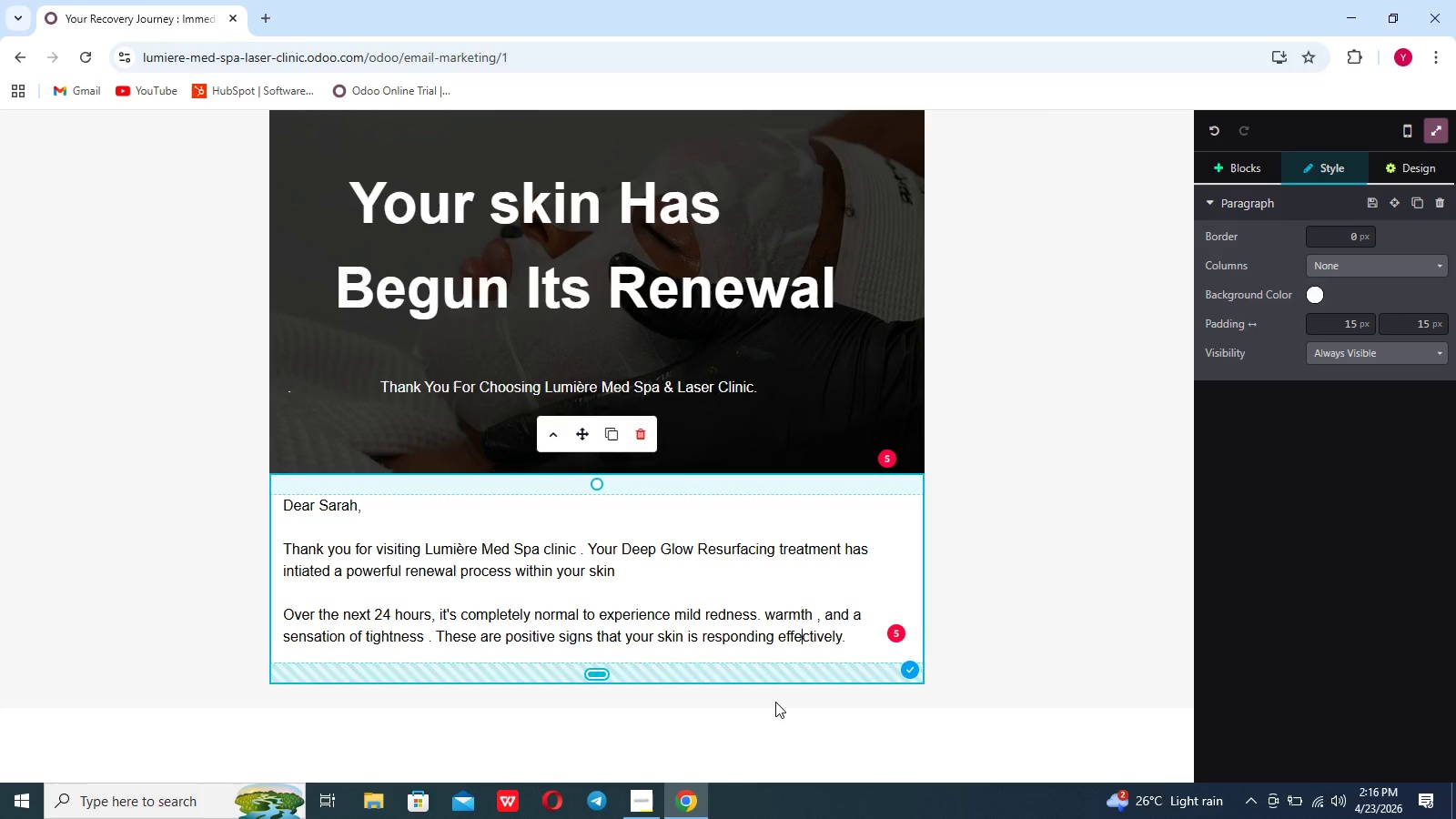 
left_click([771, 721])
 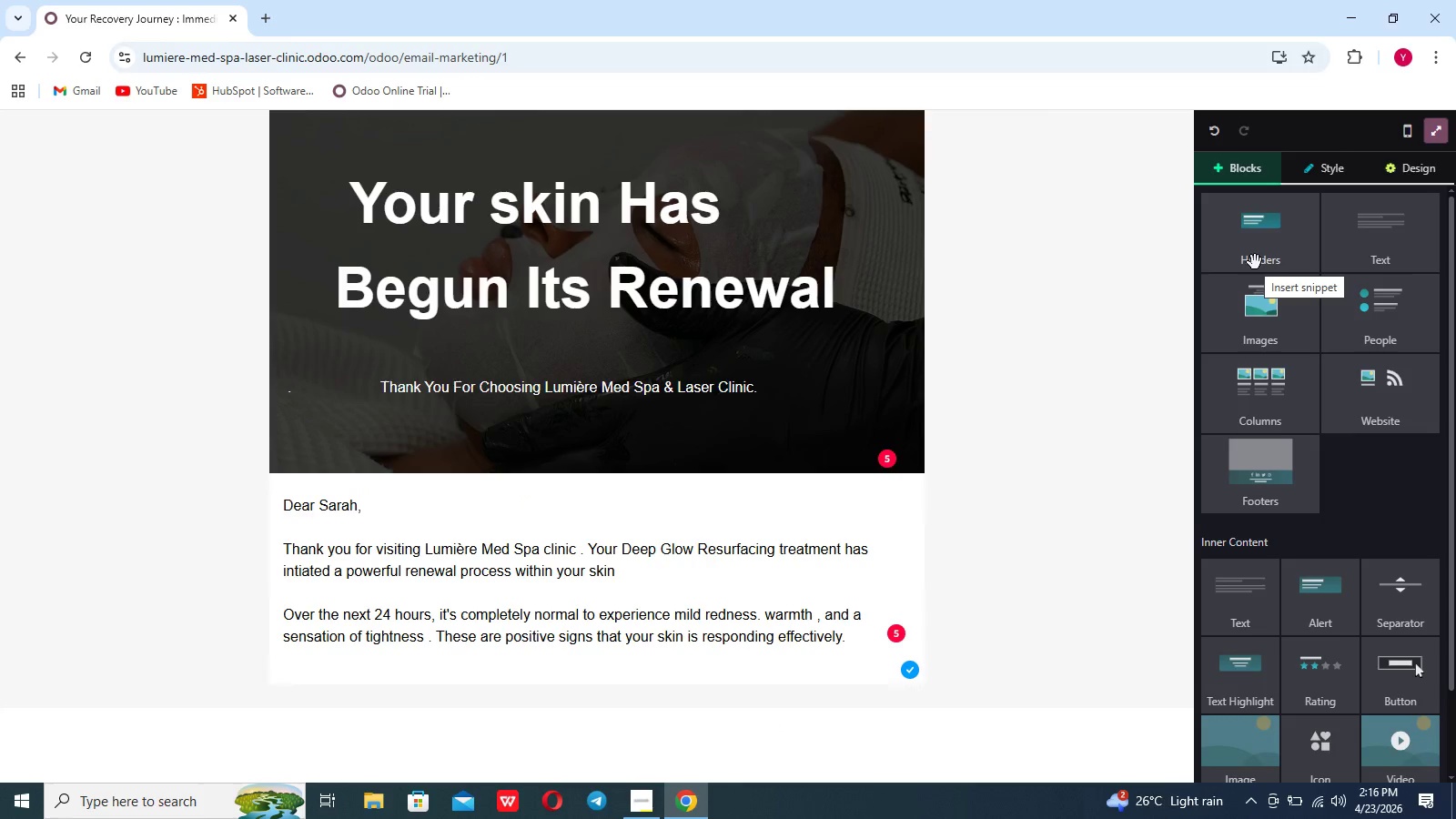 
left_click([1260, 398])
 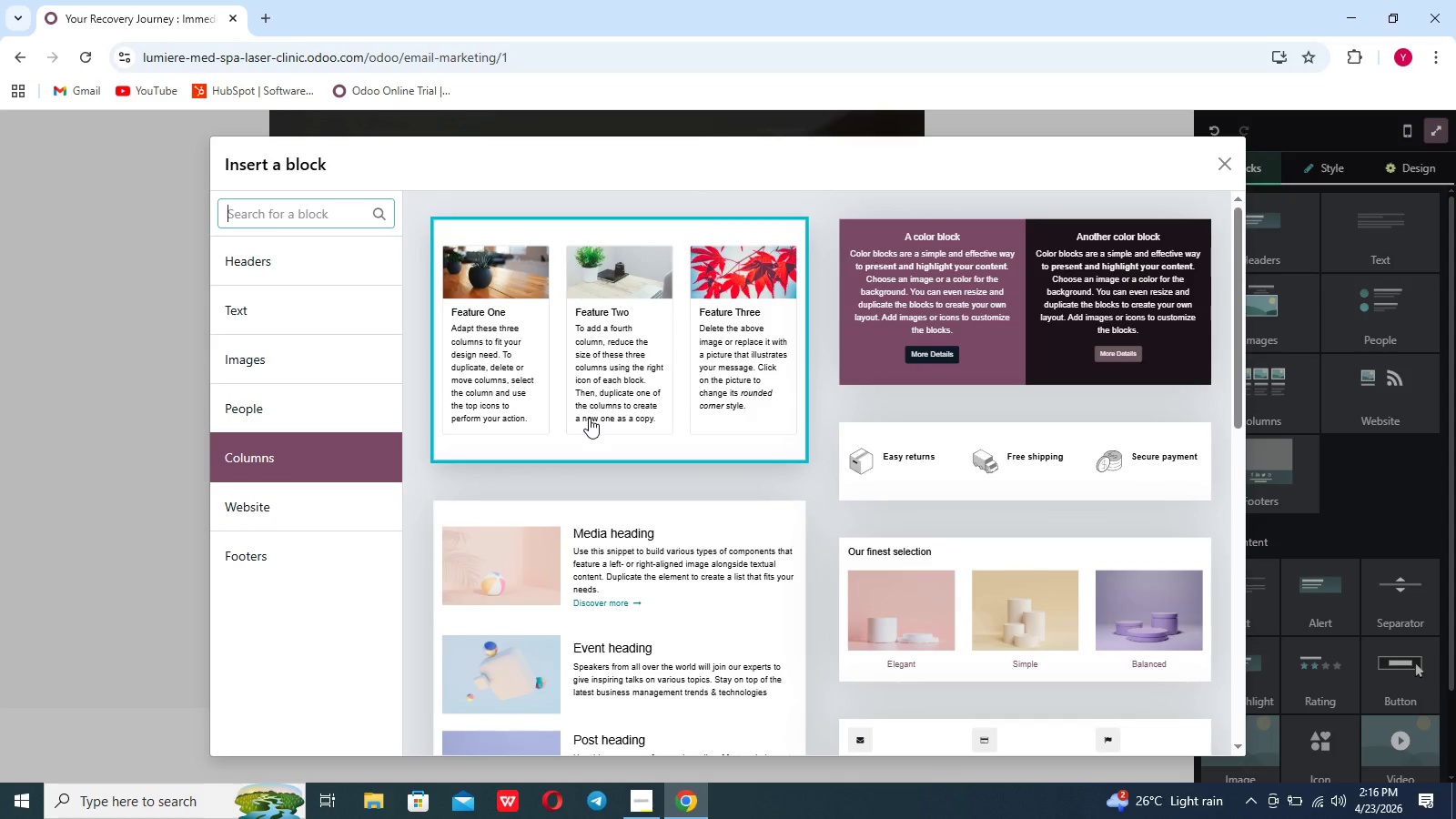 
wait(5.84)
 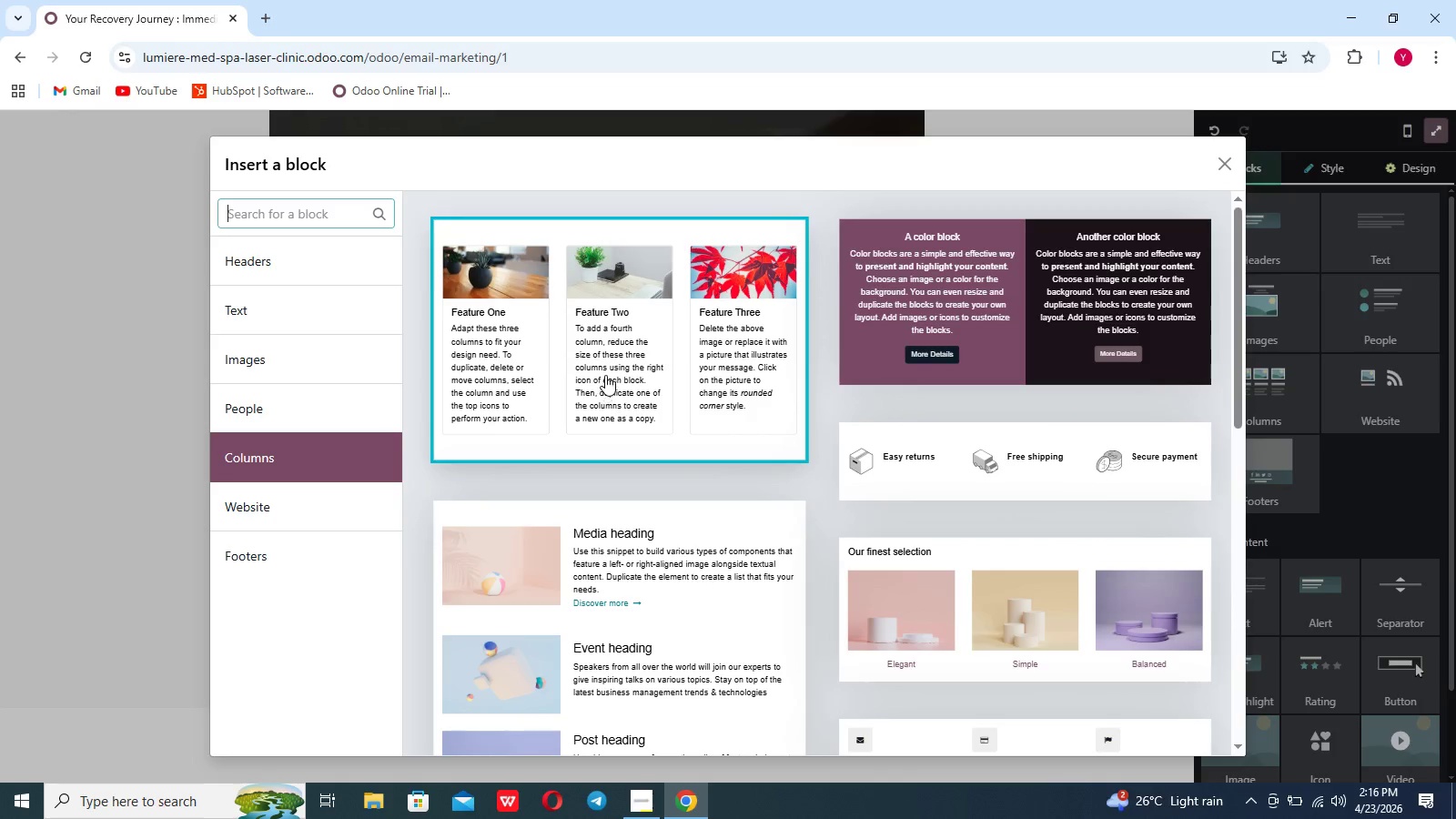 
left_click([605, 375])
 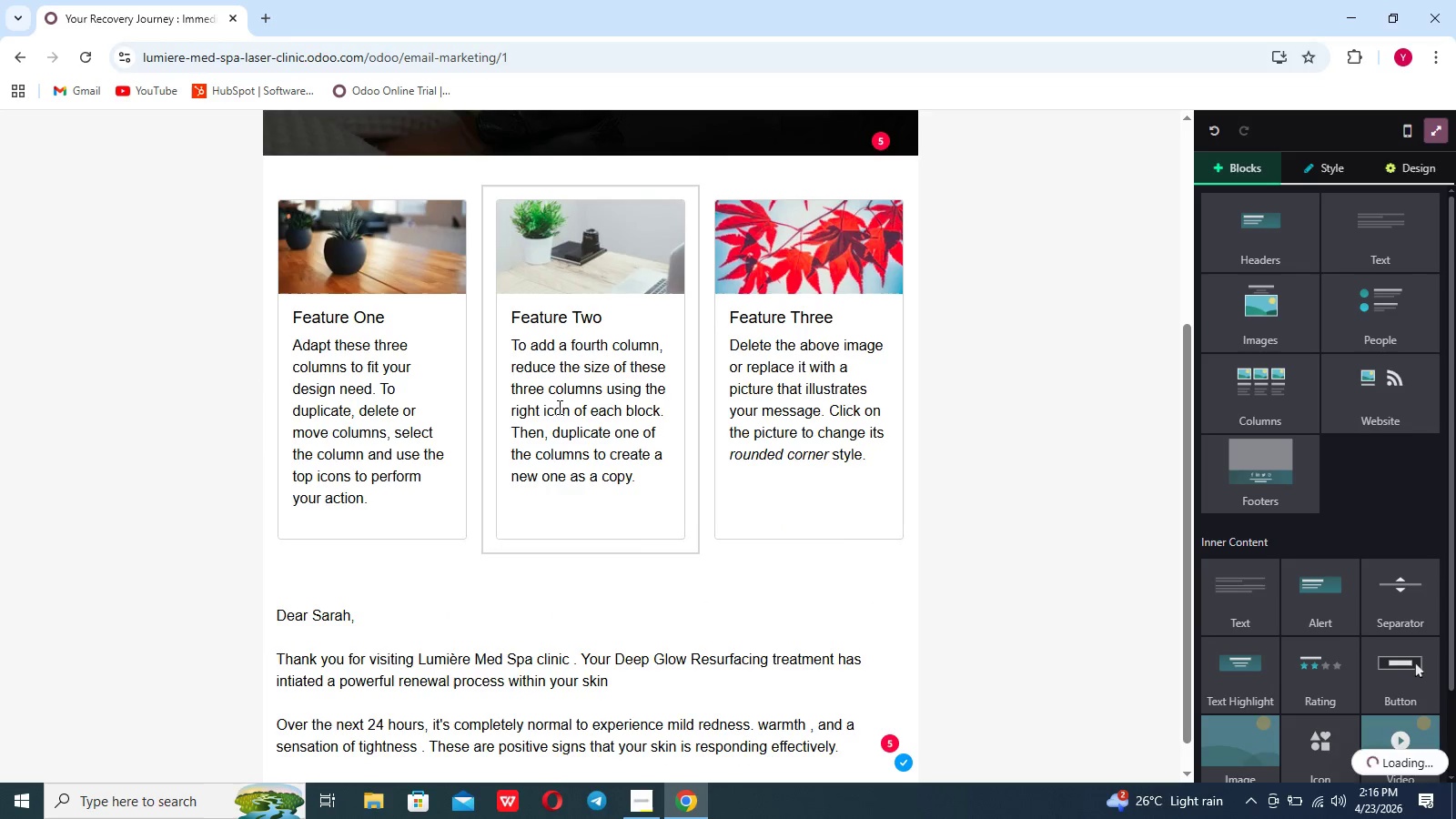 
scroll: coordinate [589, 418], scroll_direction: up, amount: 17.0
 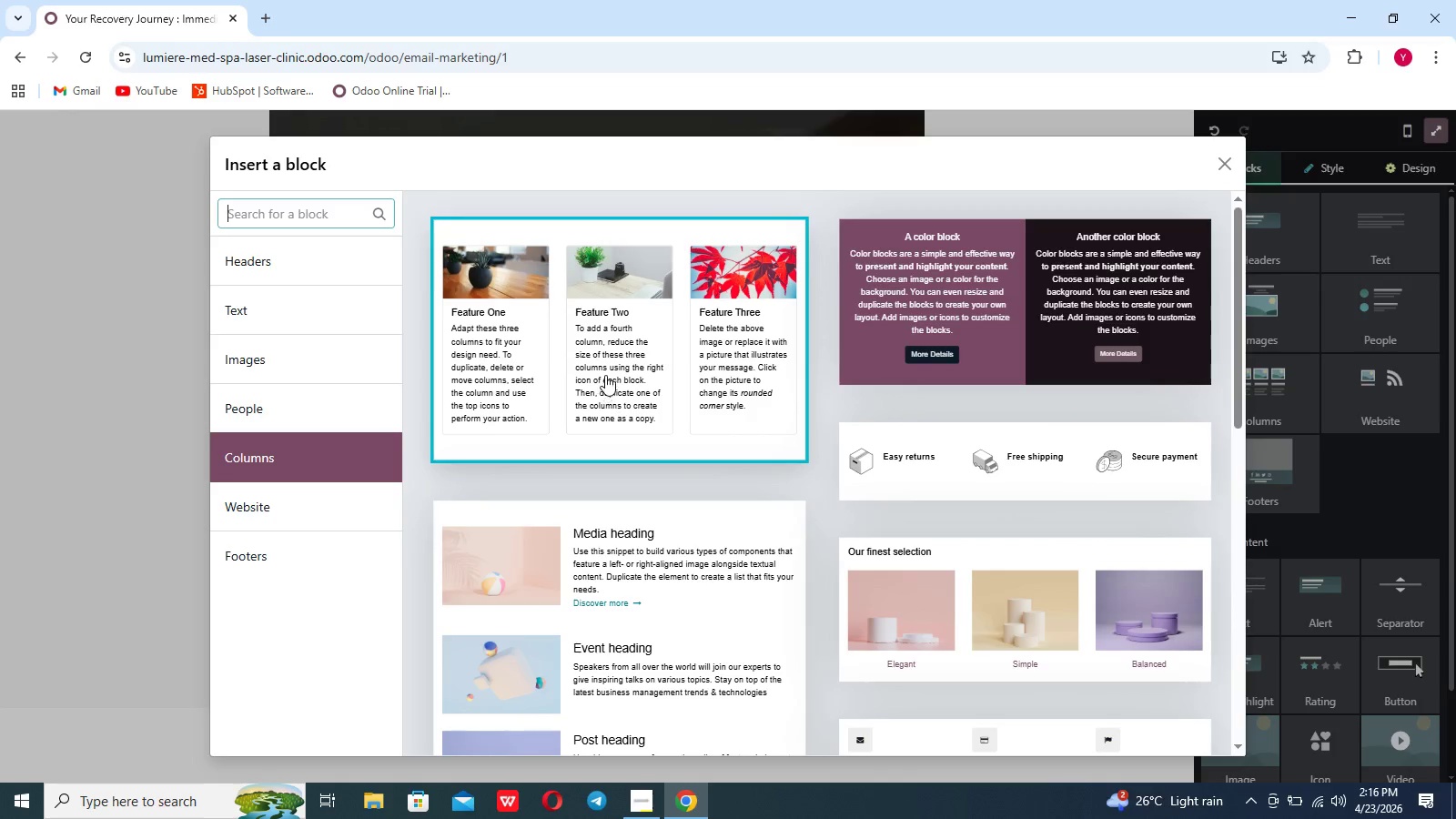 
left_click([476, 574])
 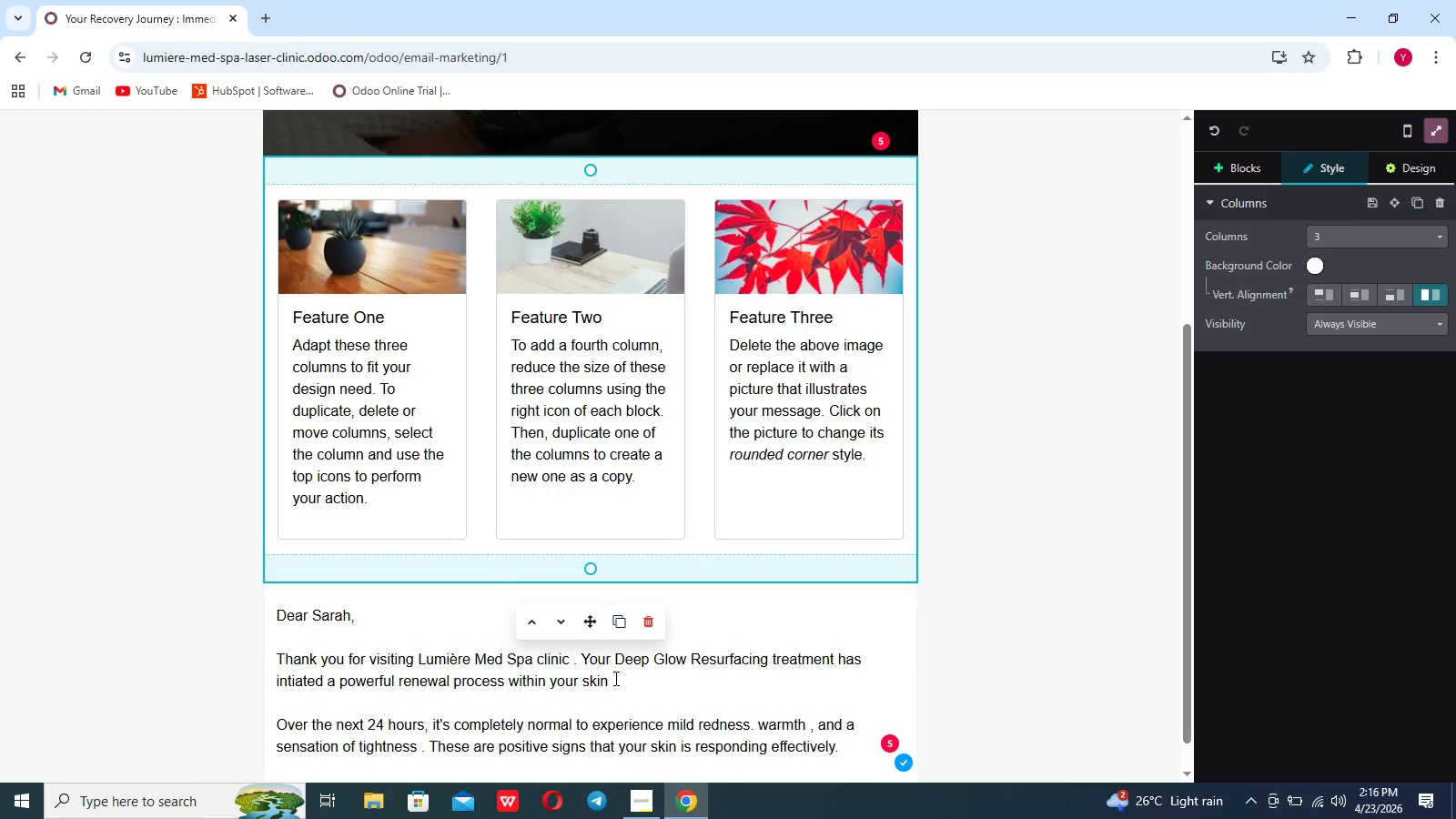 
left_click_drag(start_coordinate=[594, 622], to_coordinate=[600, 746])
 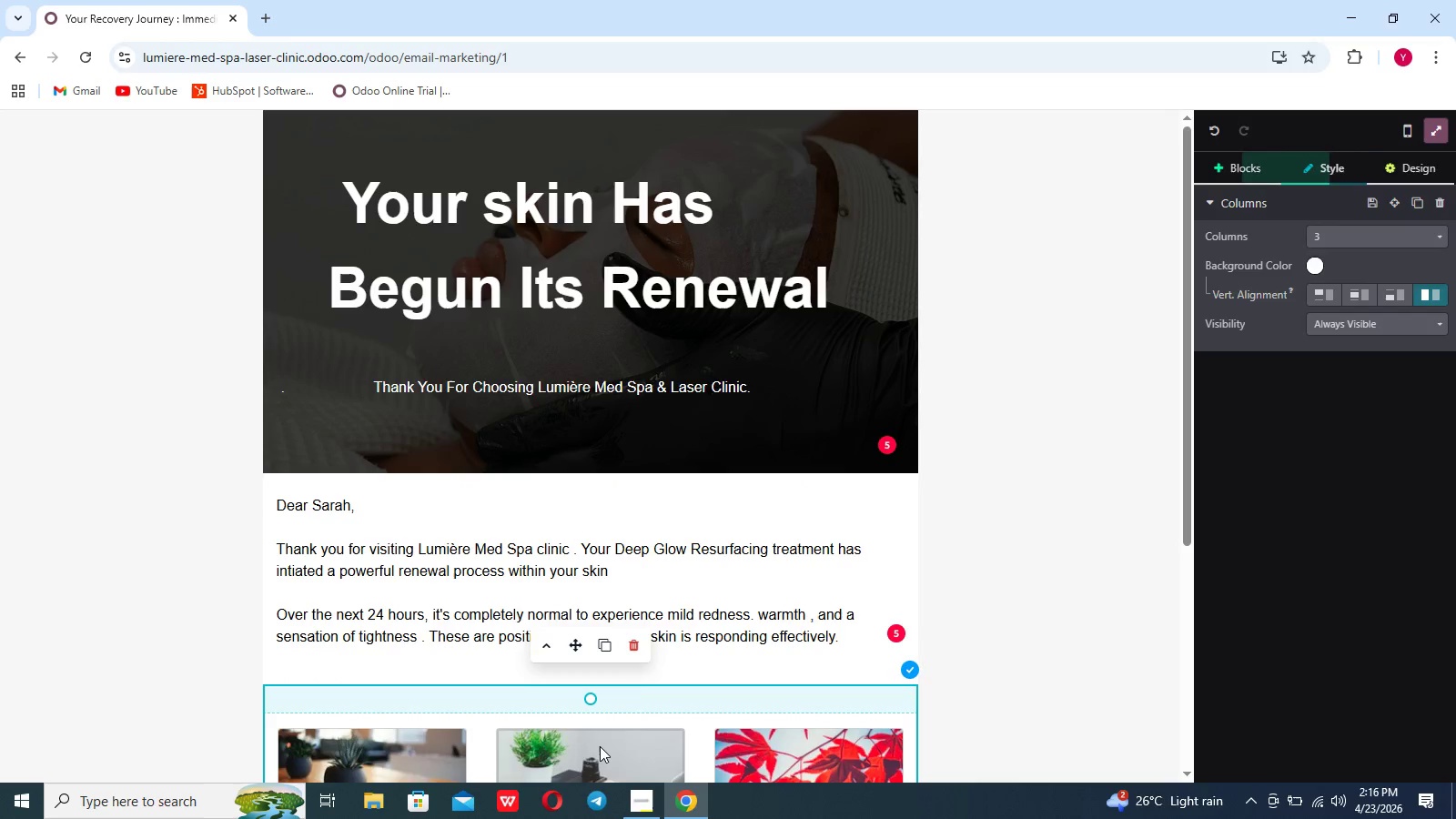 
scroll: coordinate [600, 746], scroll_direction: down, amount: 23.0
 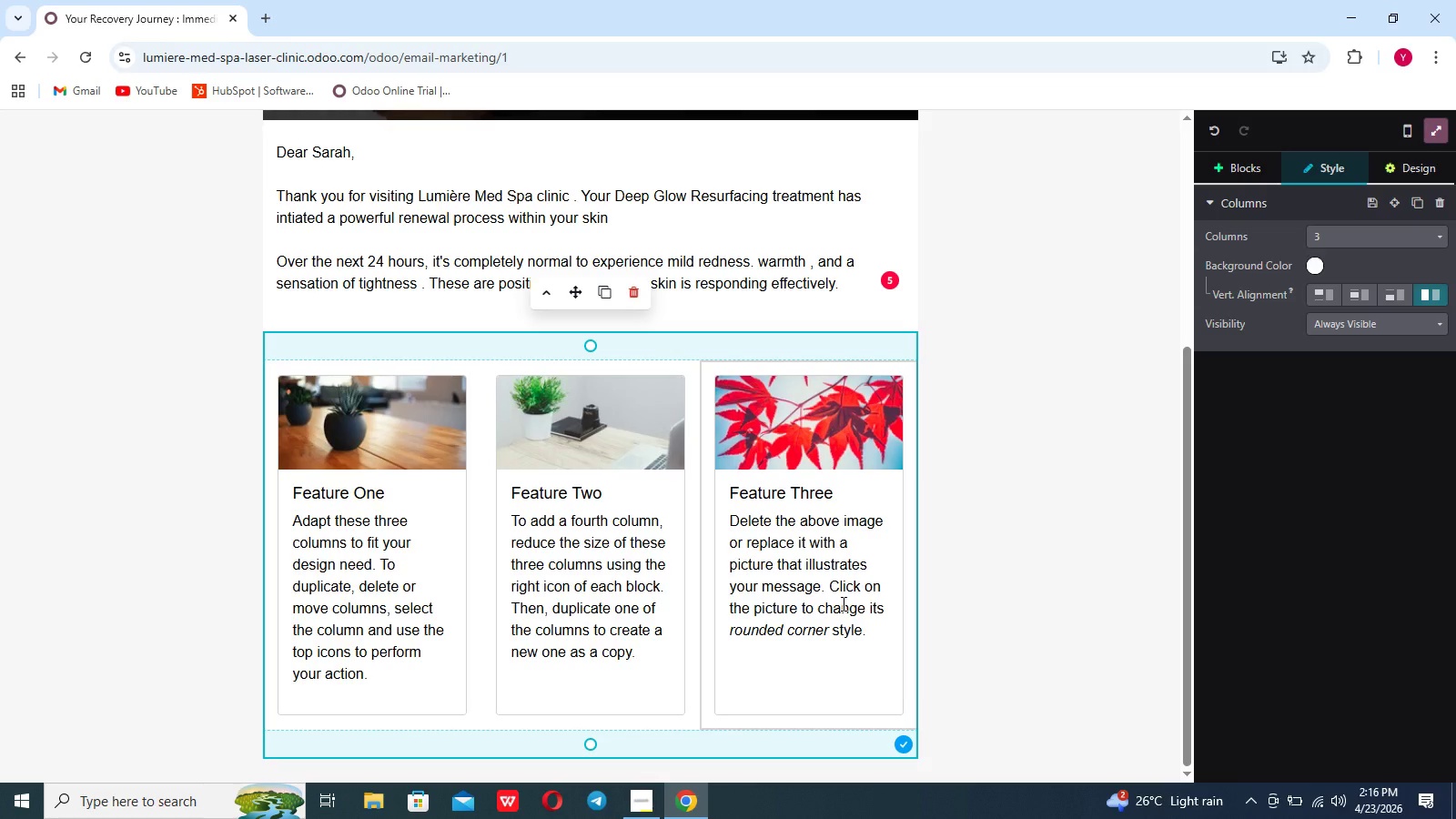 
wait(7.3)
 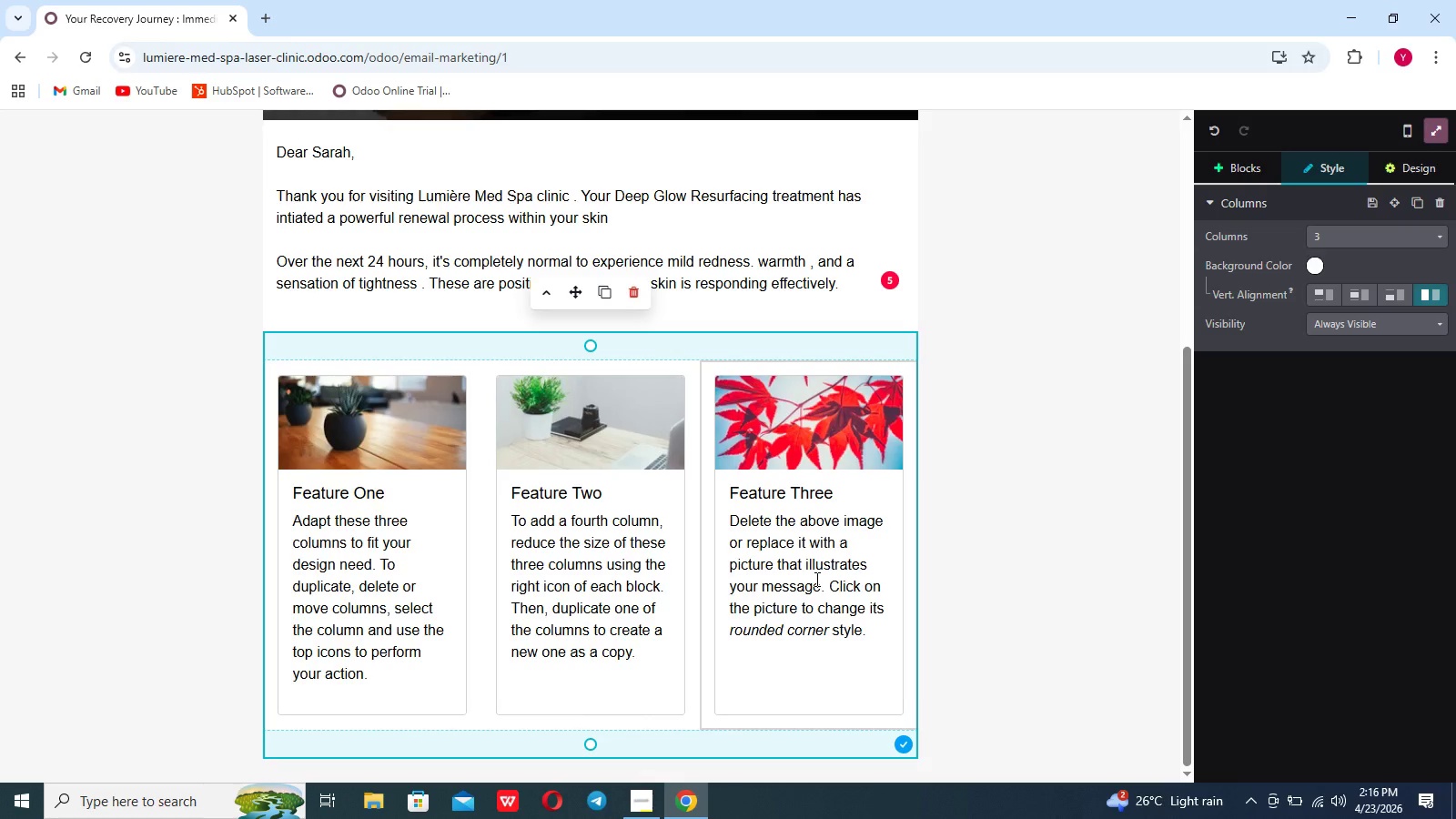 
left_click([828, 673])
 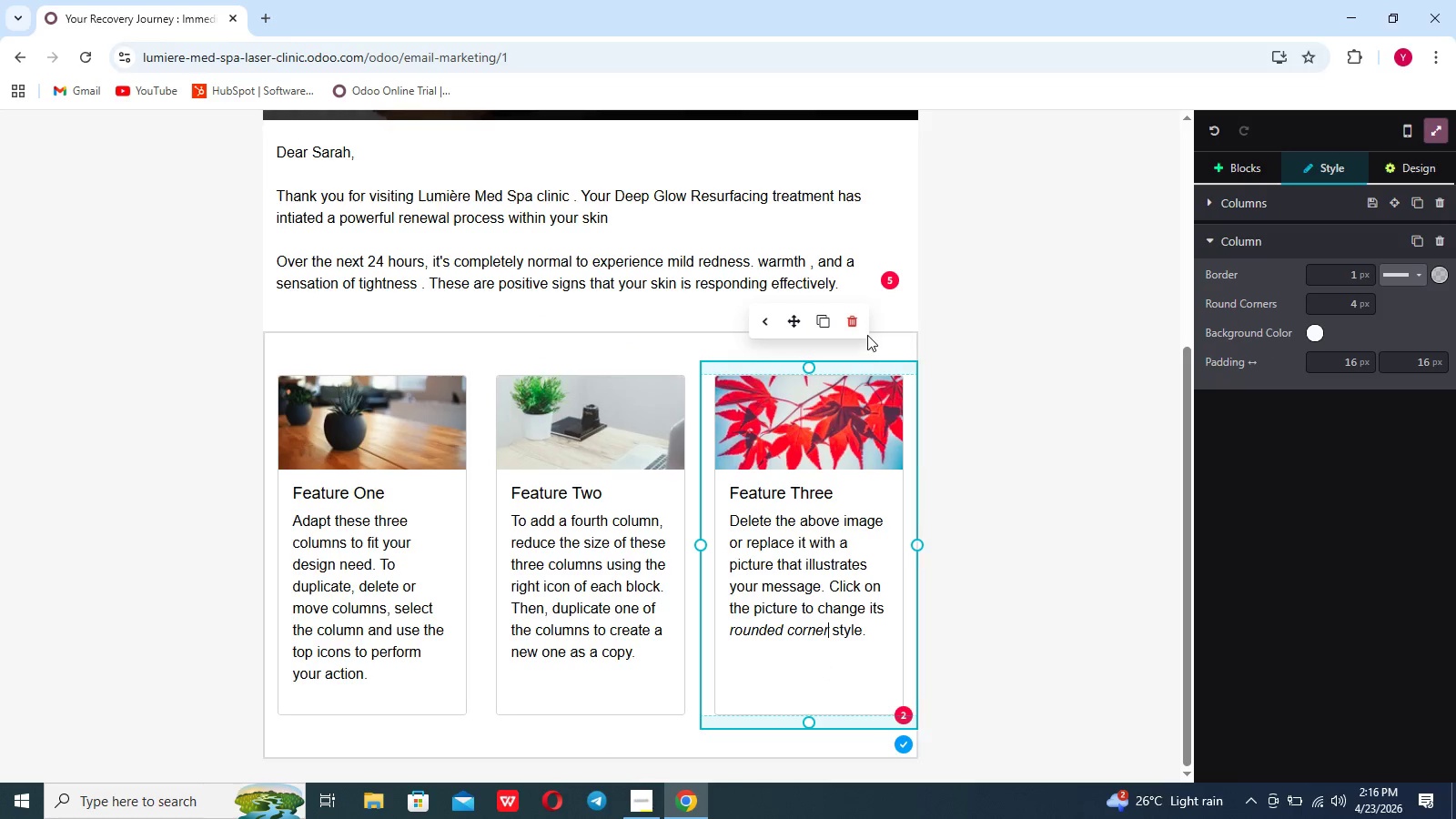 
left_click([857, 321])
 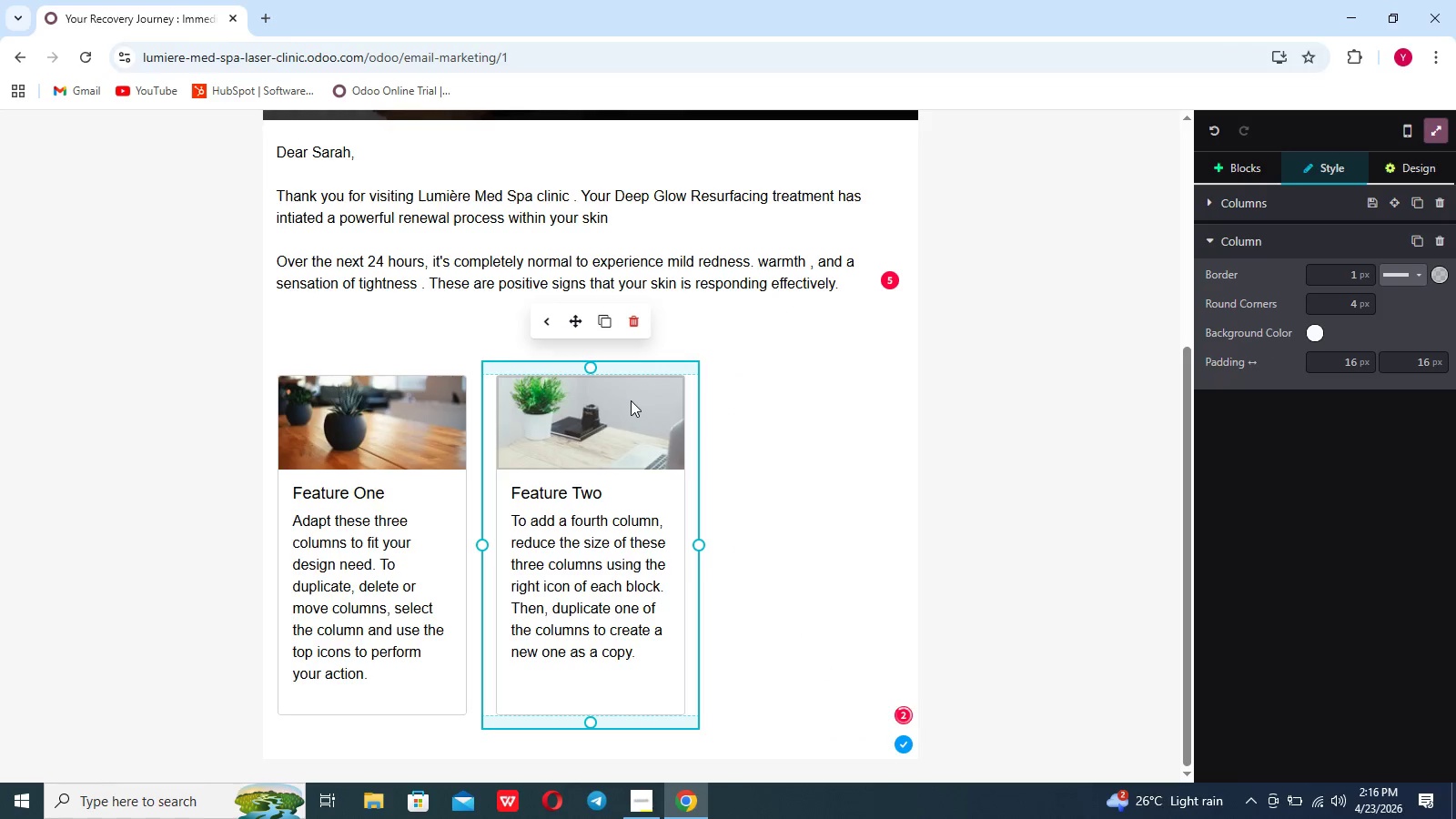 
left_click_drag(start_coordinate=[572, 324], to_coordinate=[620, 383])
 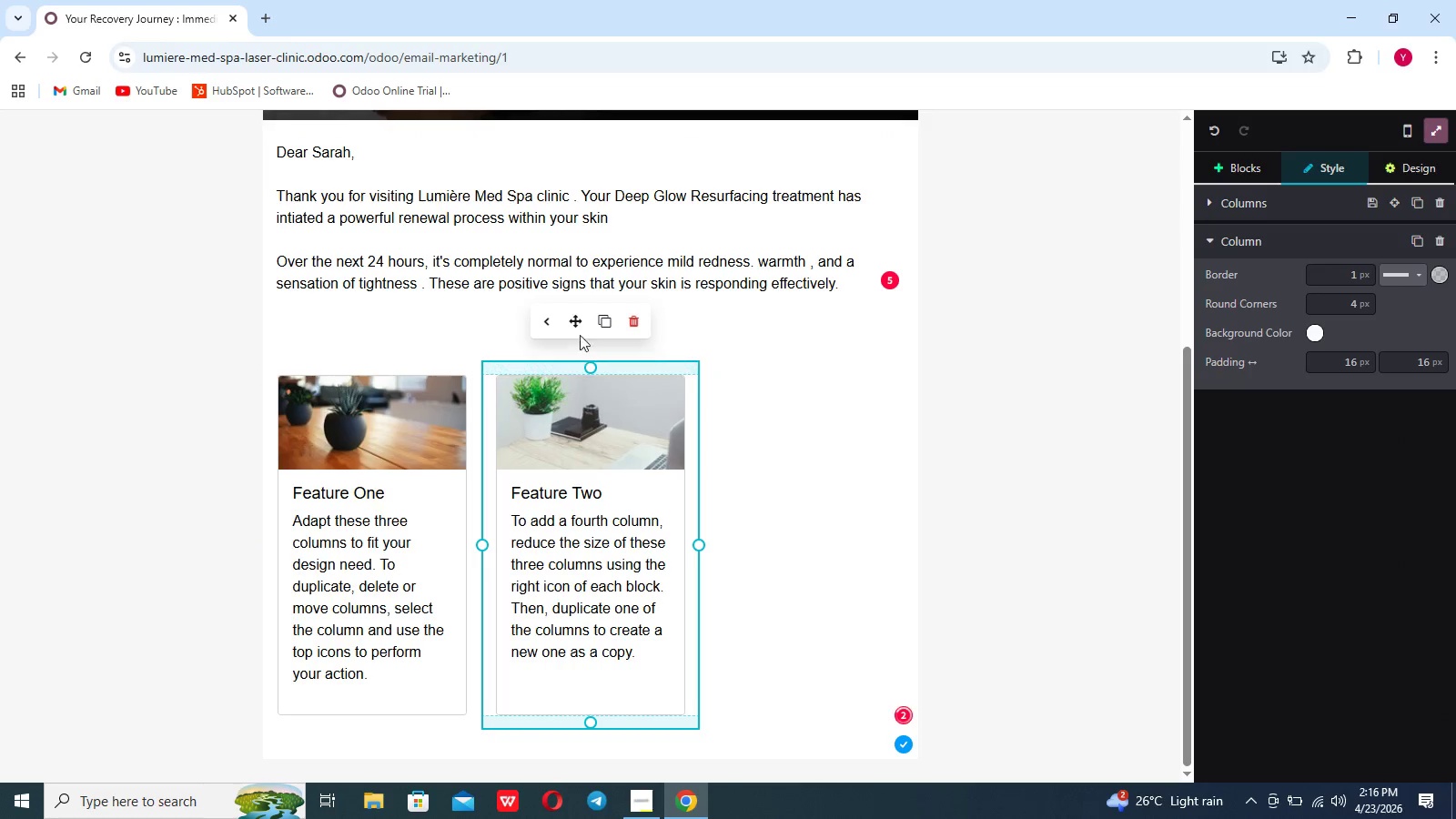 
left_click_drag(start_coordinate=[576, 321], to_coordinate=[835, 366])
 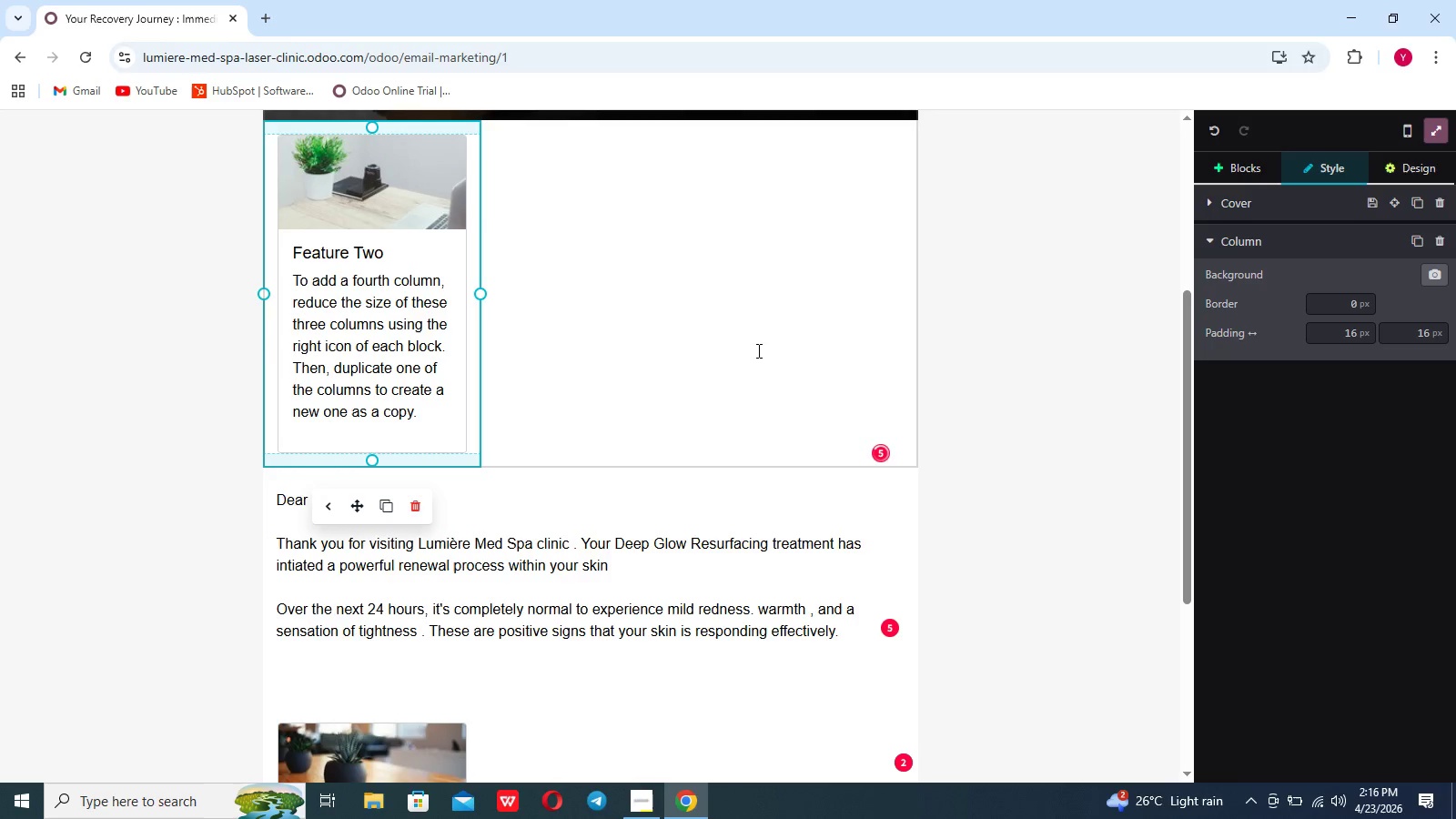 
key(Control+Z)
 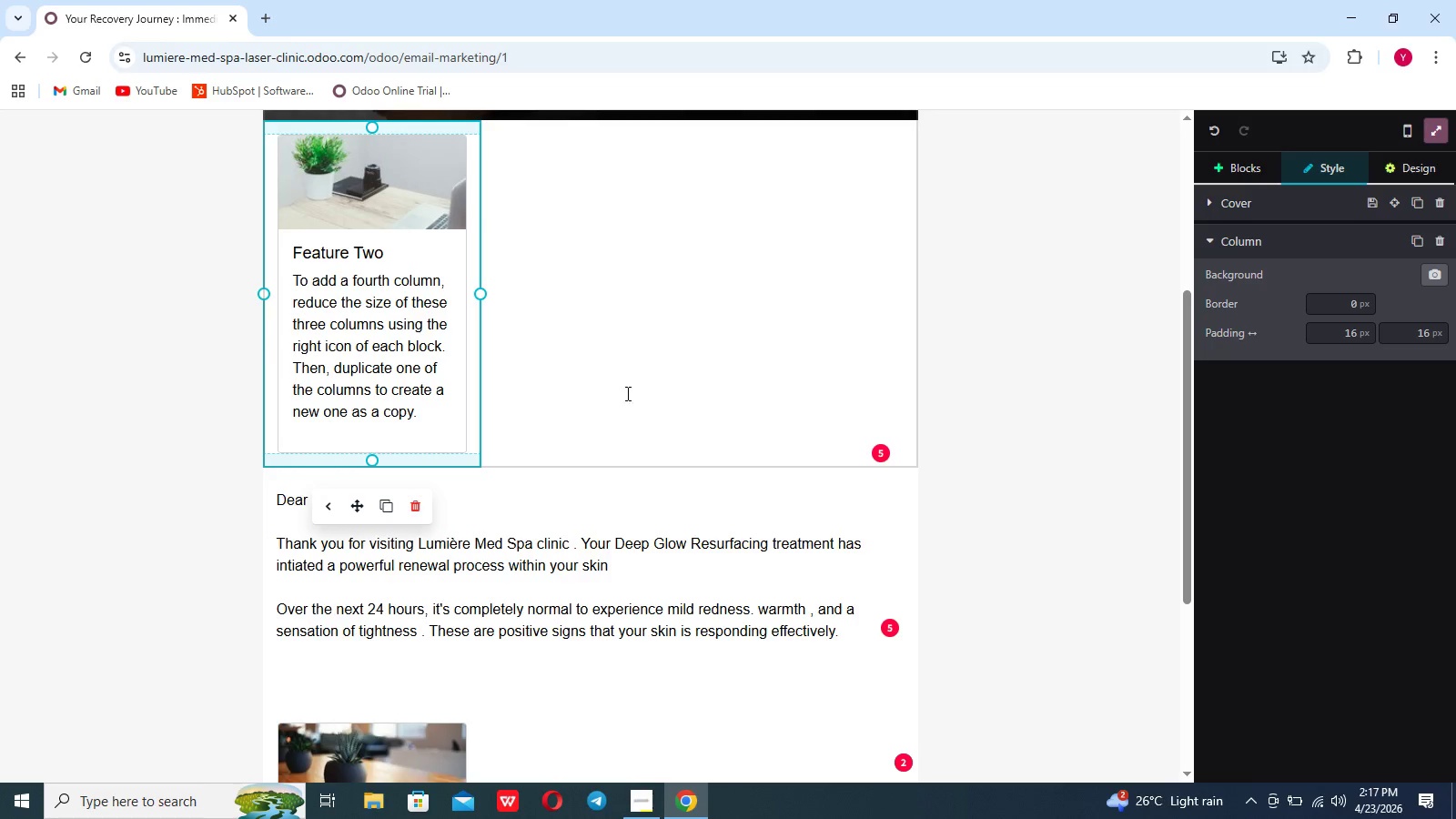 
key(Control+Z)
 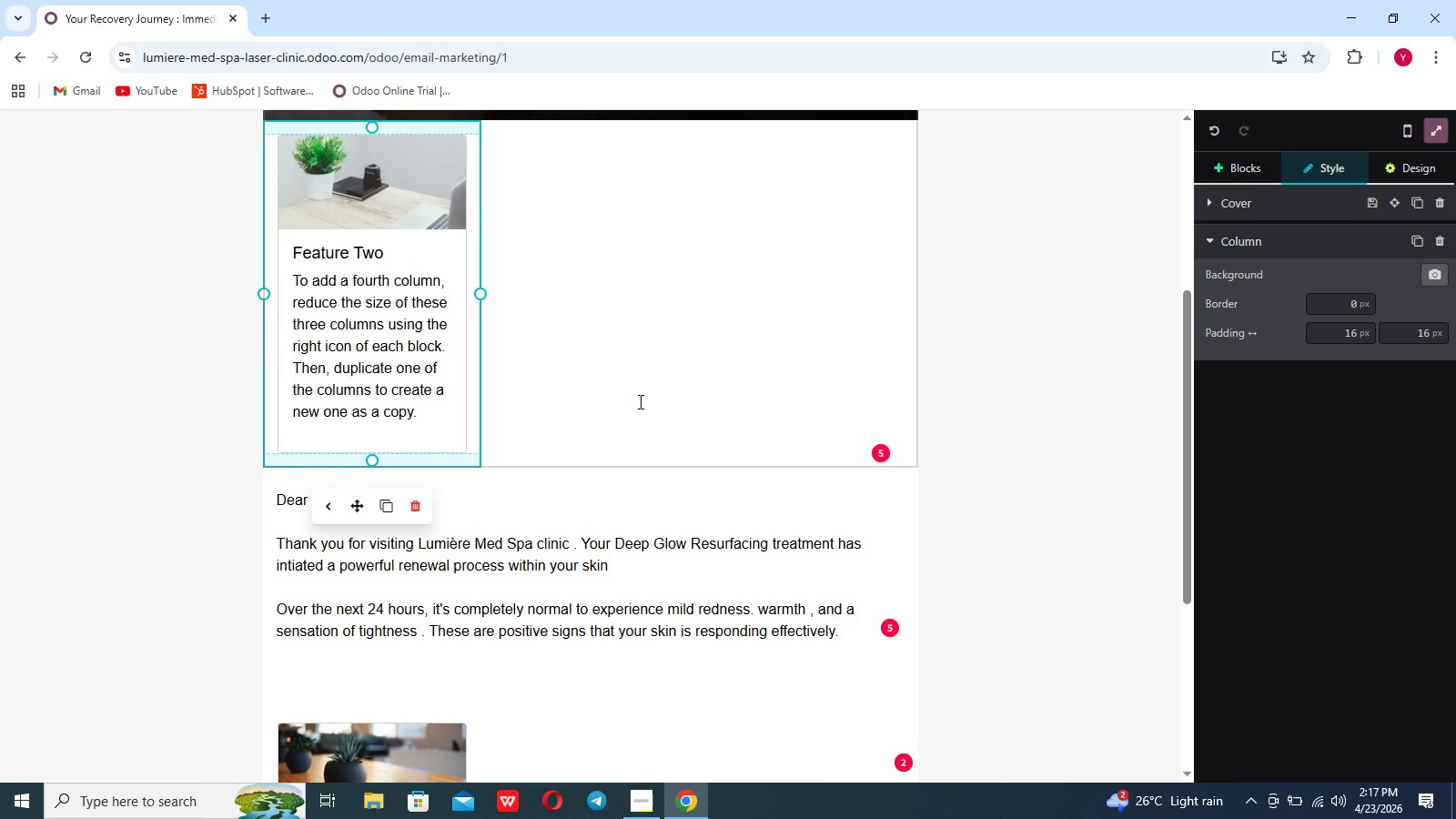 
key(Control+Break)
 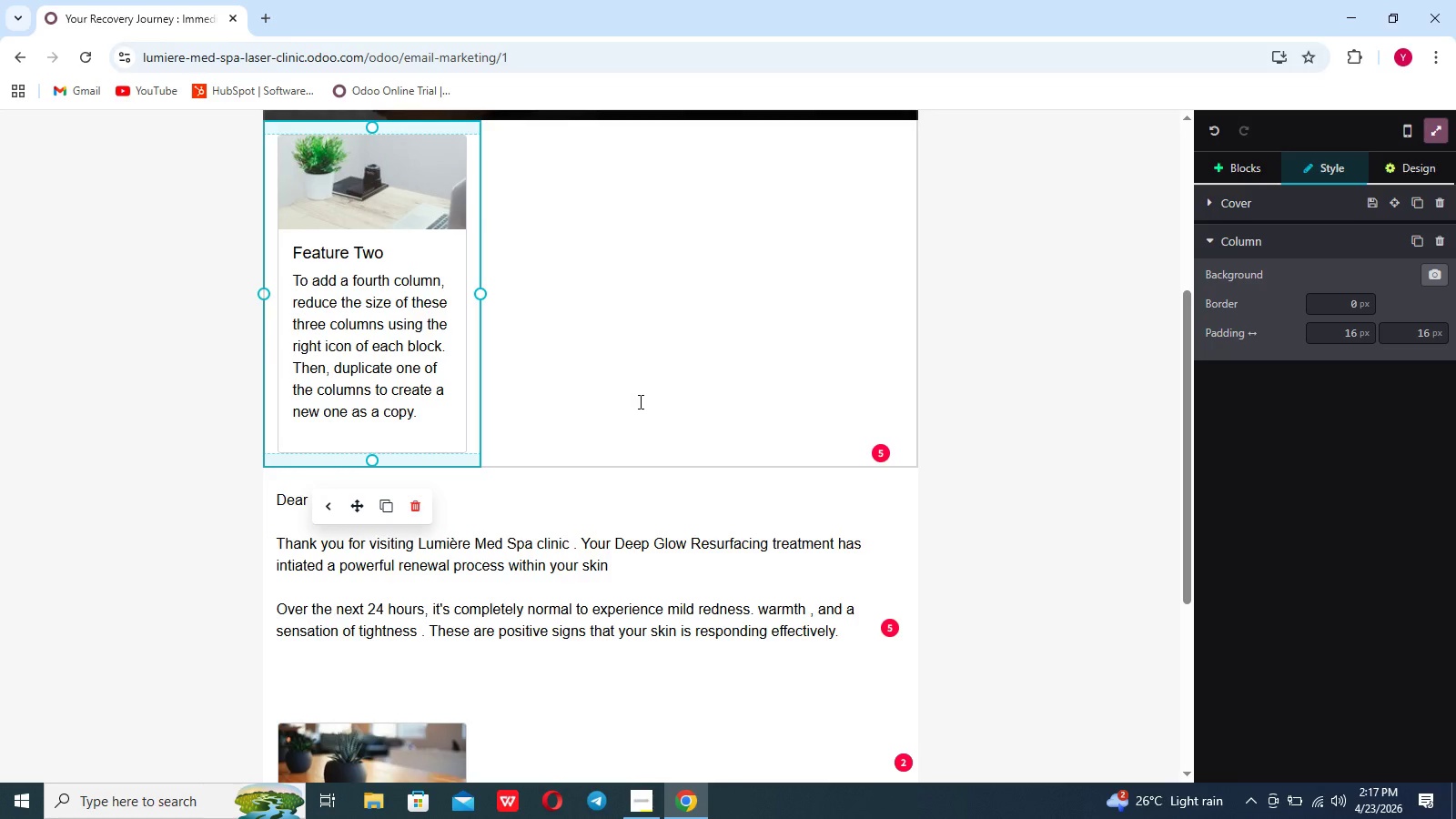 
key(Control+Z)
 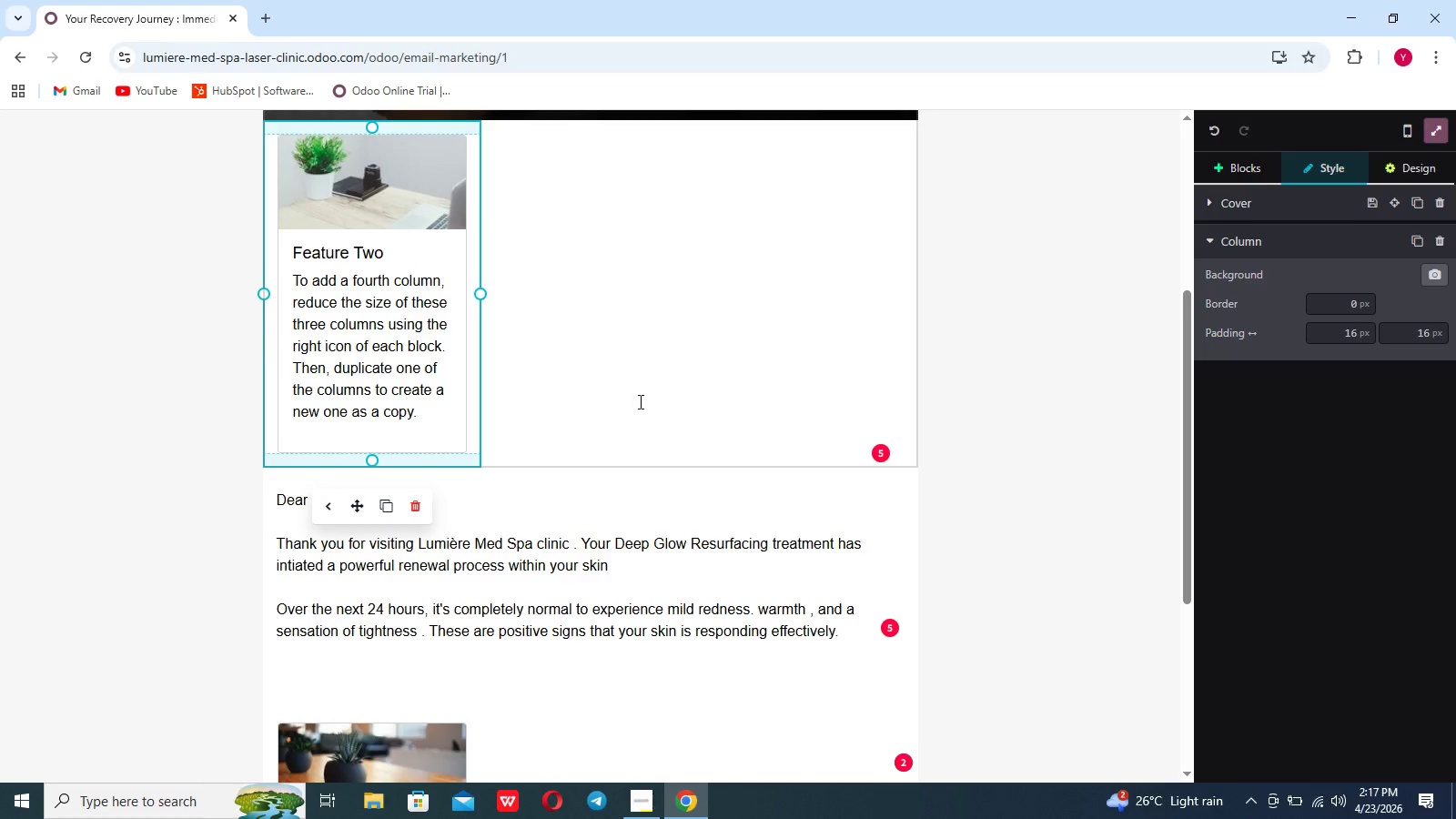 
scroll: coordinate [639, 401], scroll_direction: up, amount: 2.0
 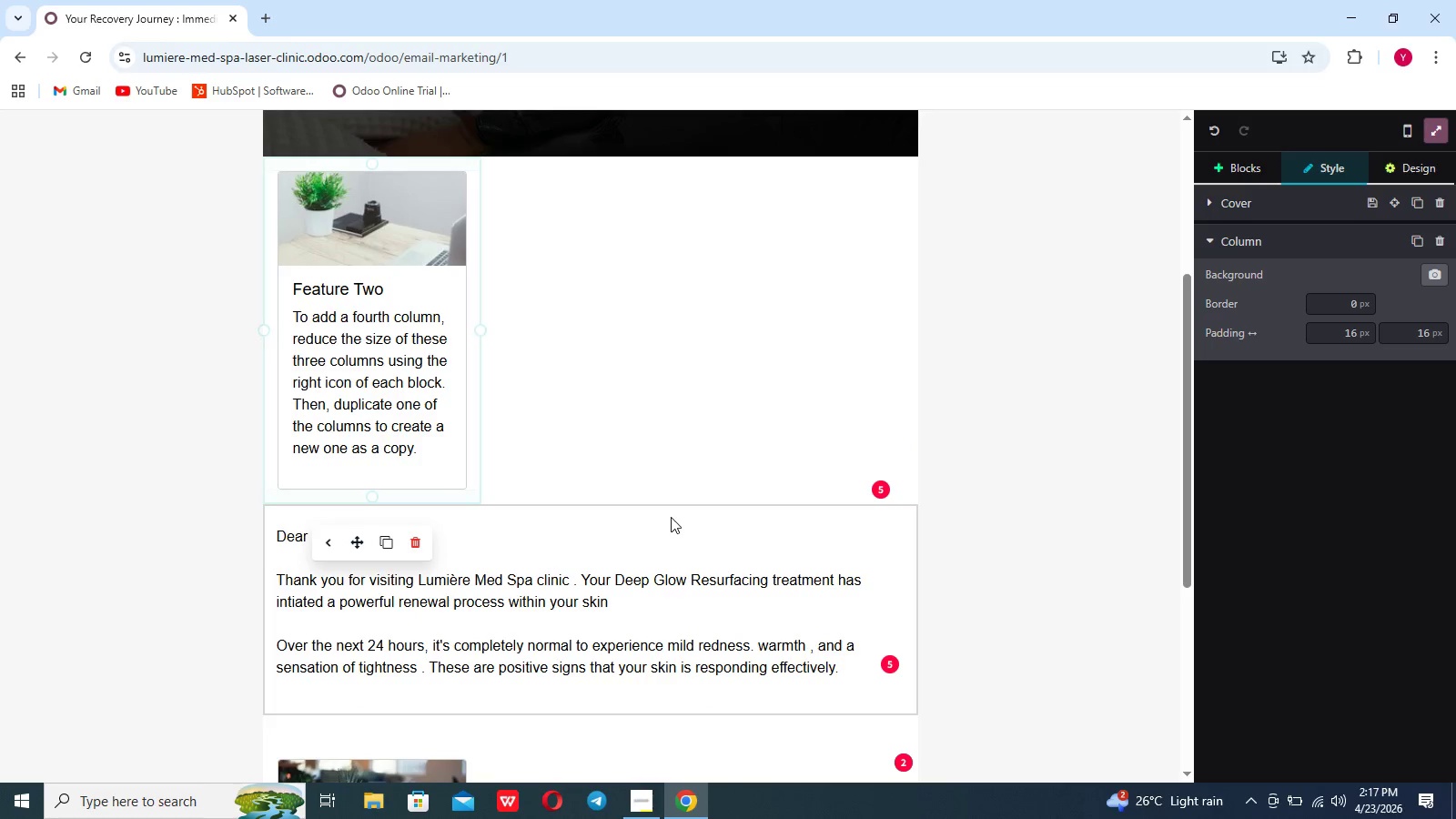 
scroll: coordinate [671, 517], scroll_direction: down, amount: 9.0
 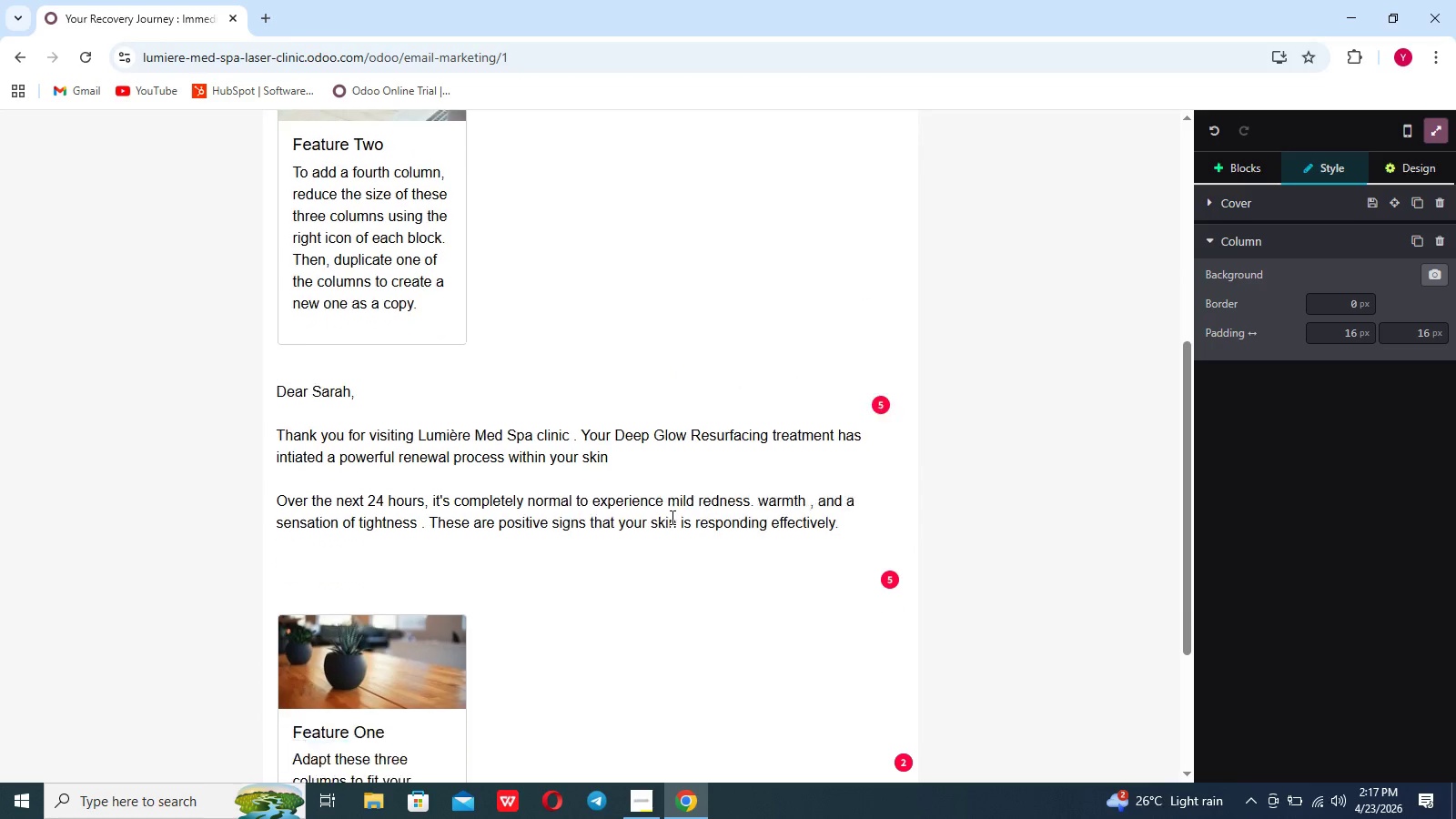 
left_click([443, 584])
 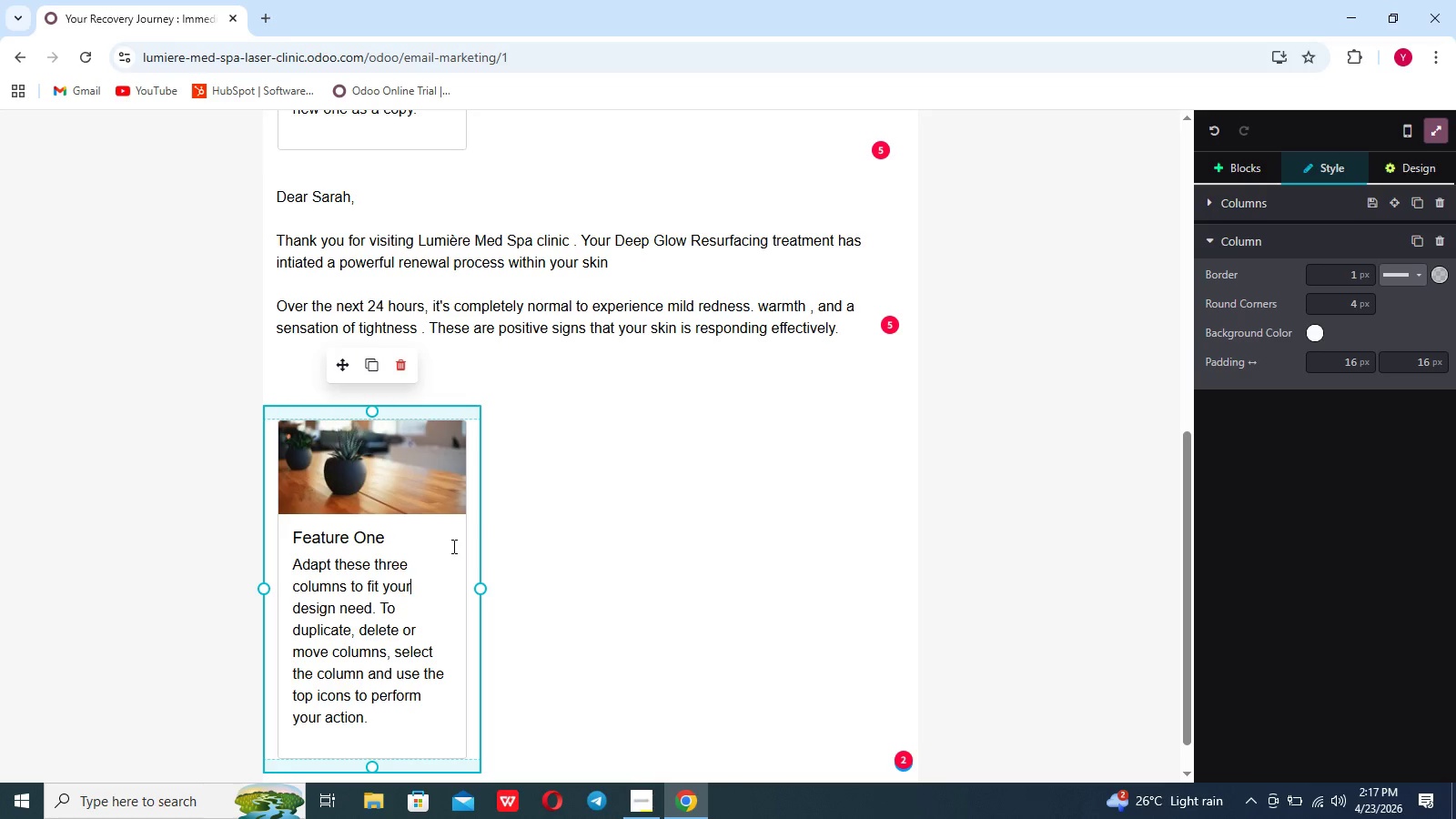 
scroll: coordinate [535, 322], scroll_direction: up, amount: 14.0
 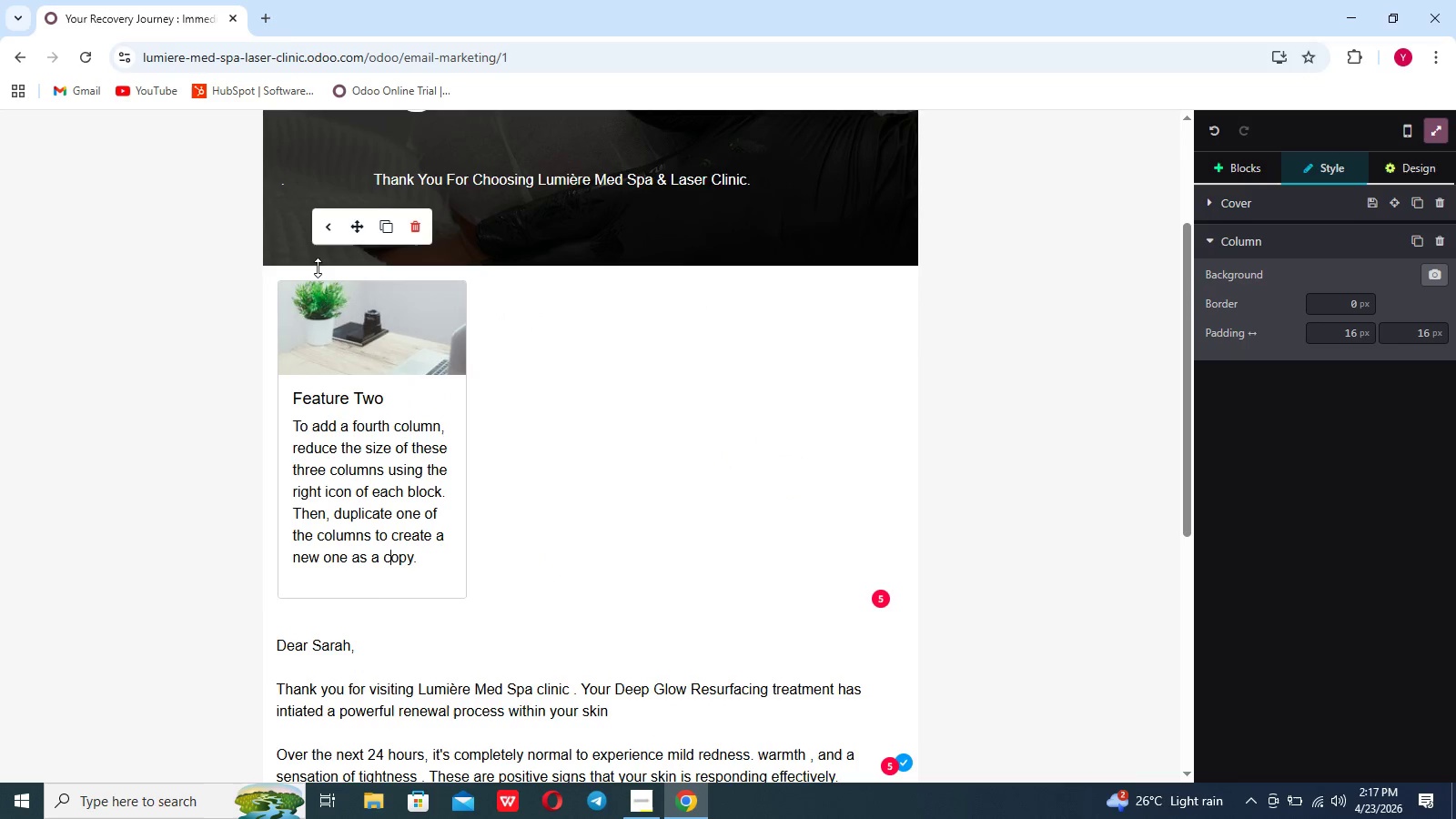 
left_click([369, 356])
 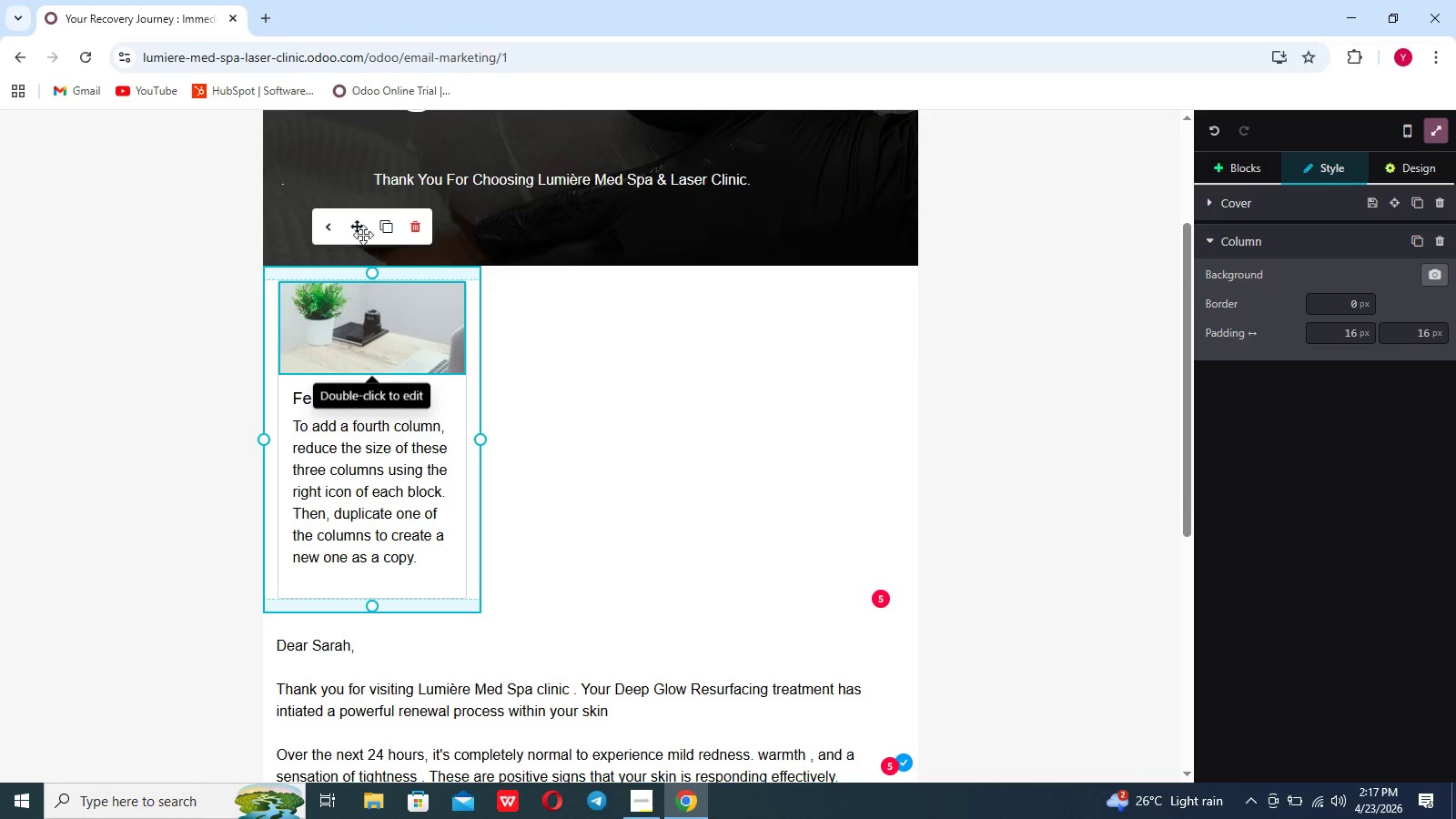 
left_click_drag(start_coordinate=[358, 229], to_coordinate=[703, 619])
 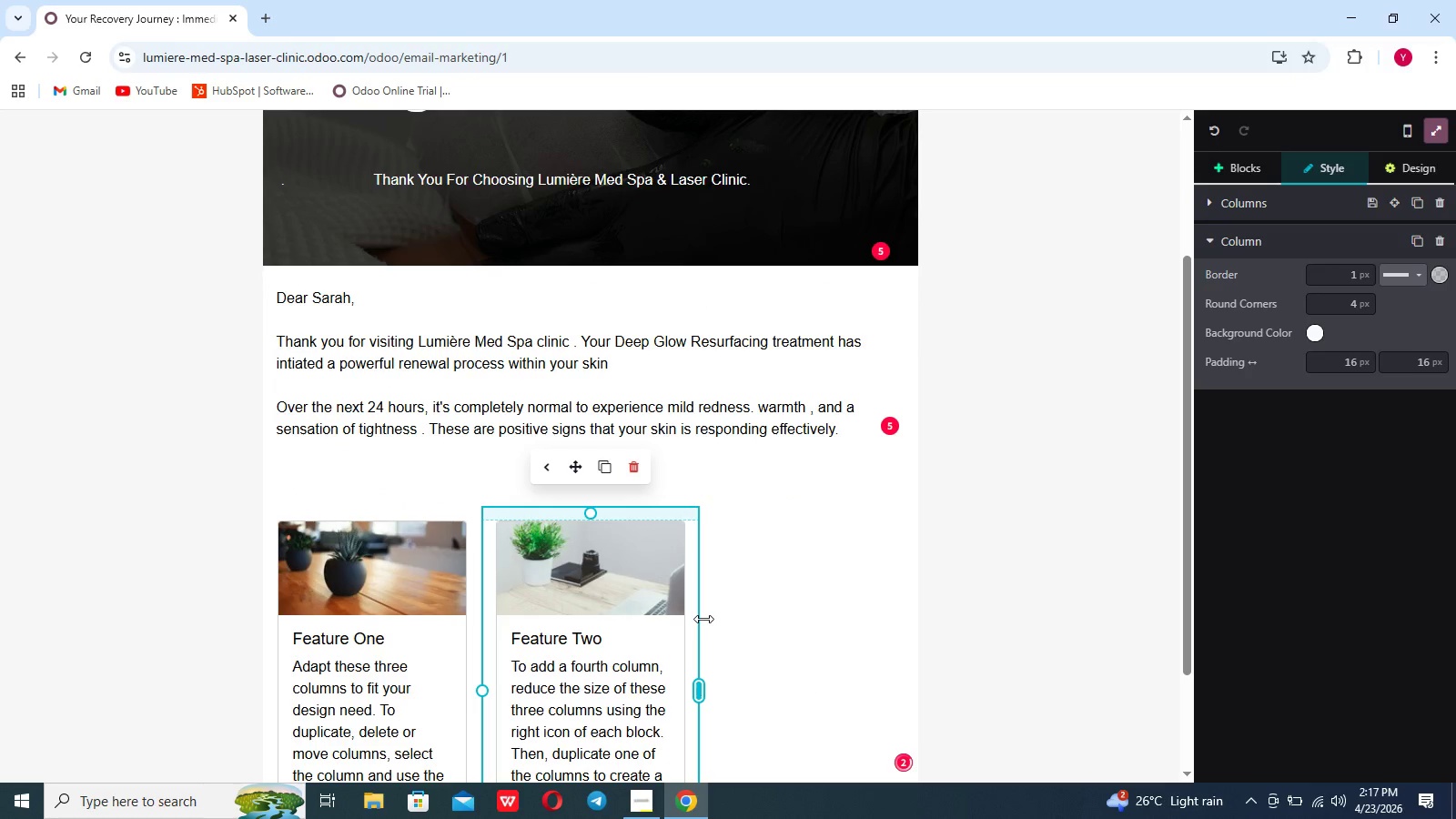 
scroll: coordinate [703, 619], scroll_direction: down, amount: 10.0
 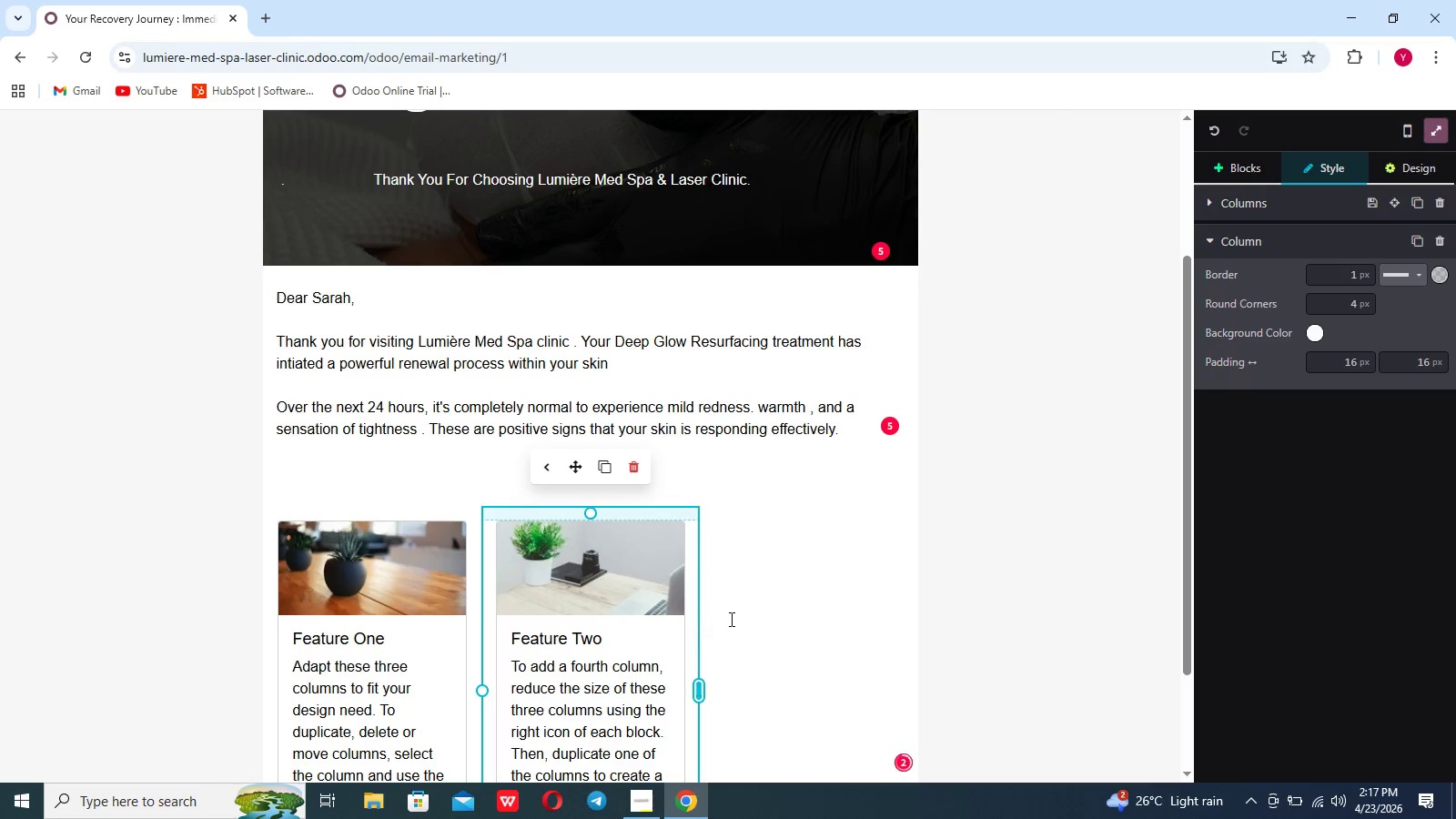 
left_click([791, 613])
 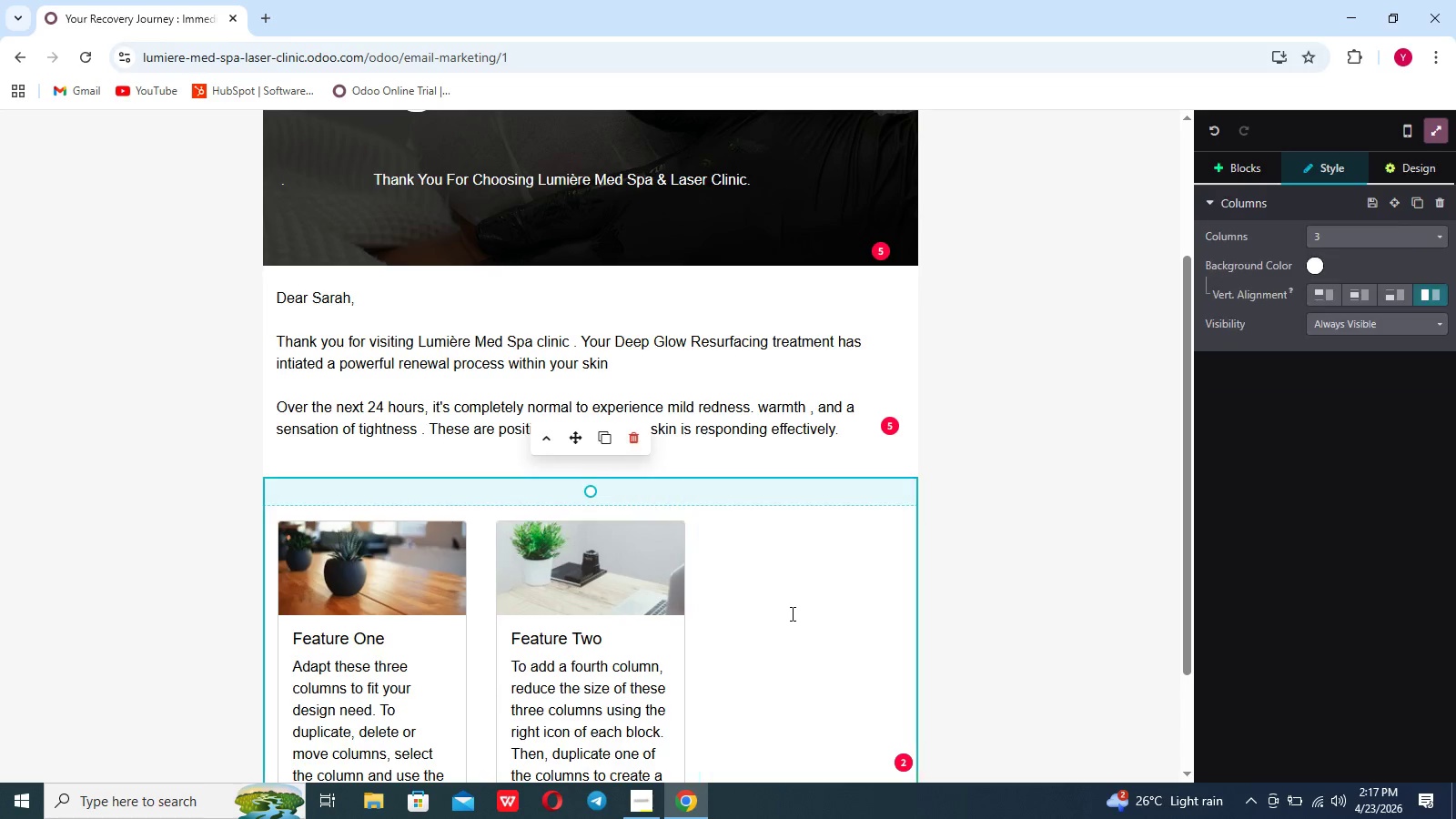 
scroll: coordinate [791, 613], scroll_direction: down, amount: 9.0
 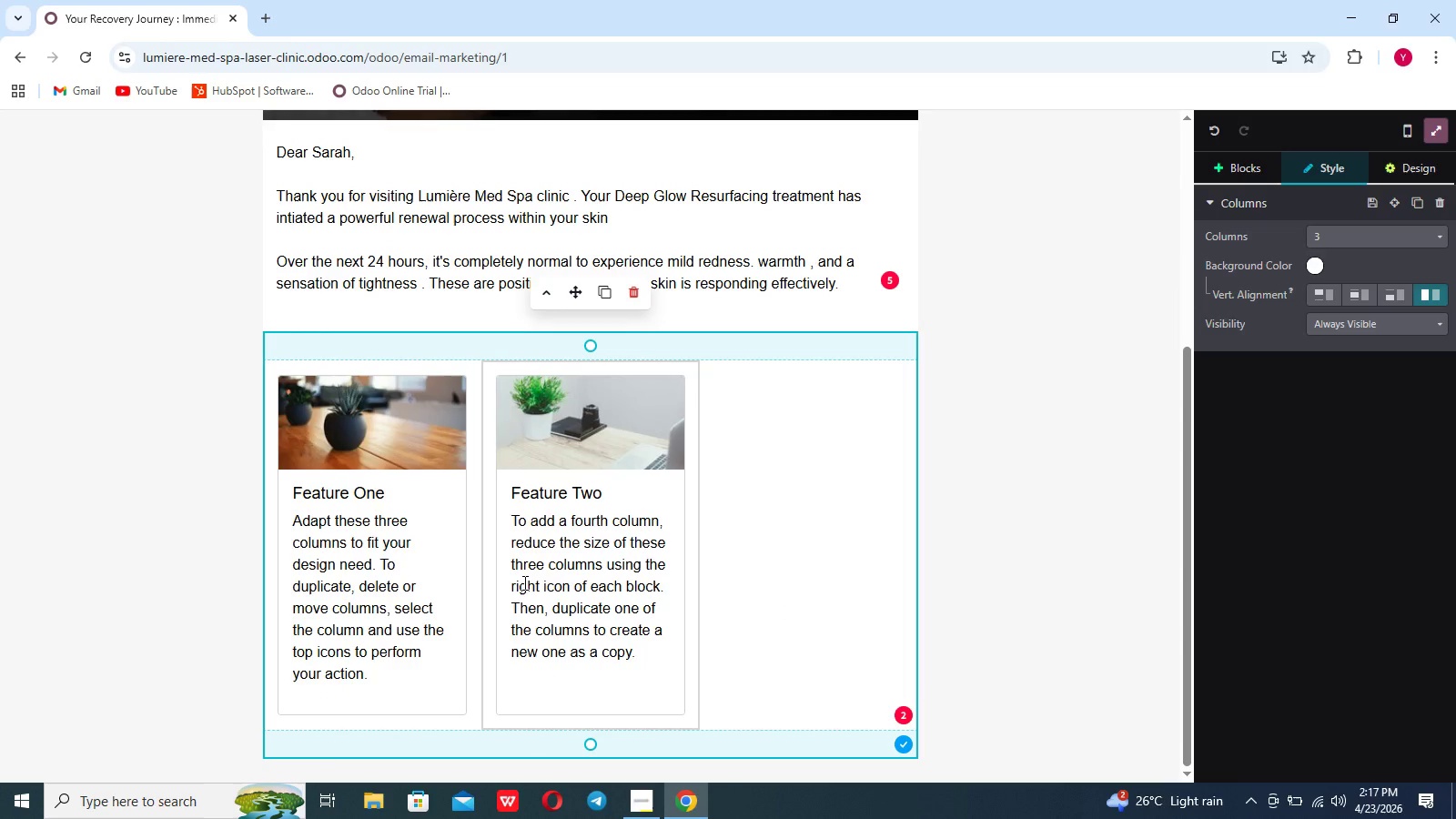 
wait(7.84)
 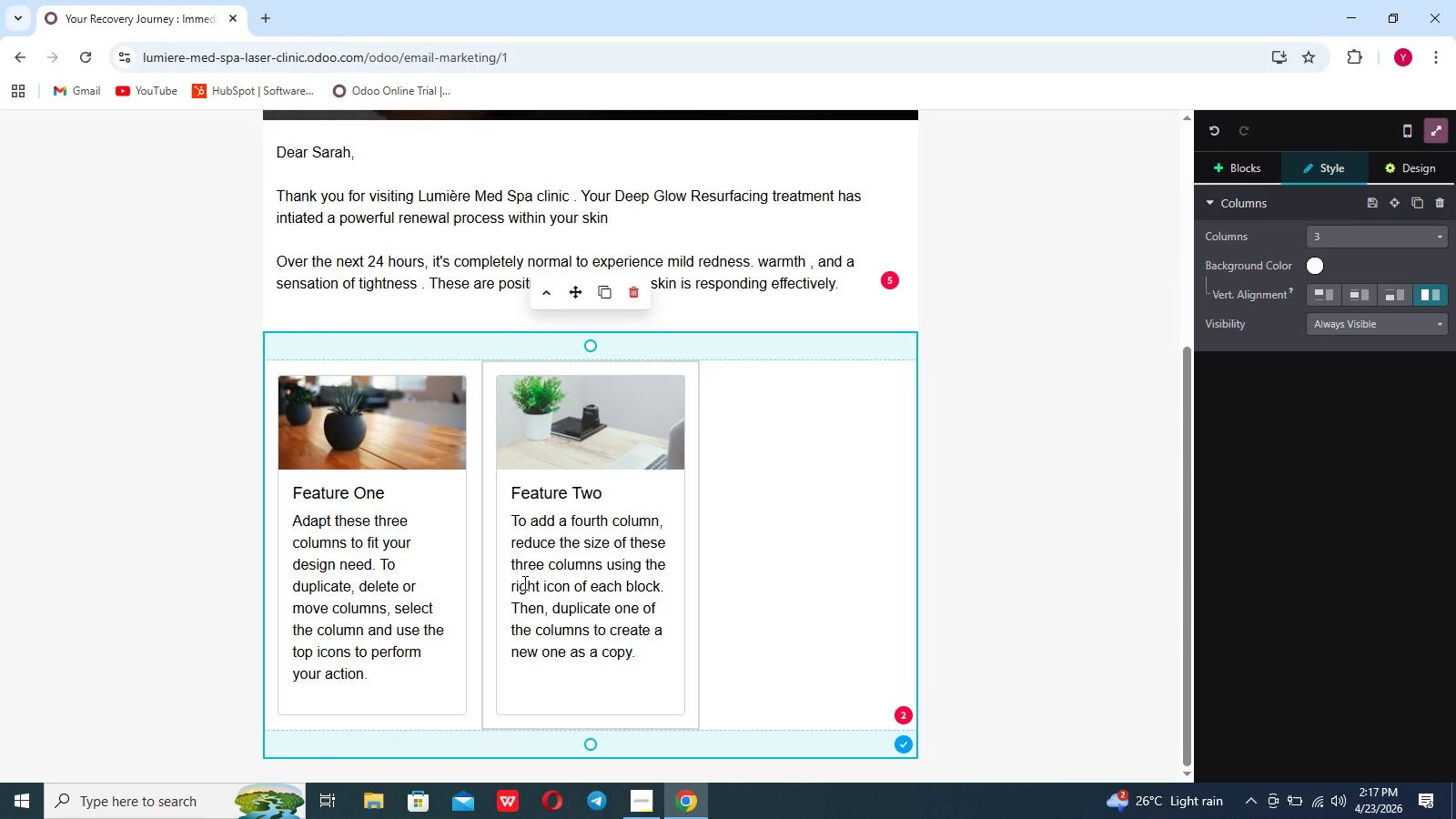 
left_click([638, 300])
 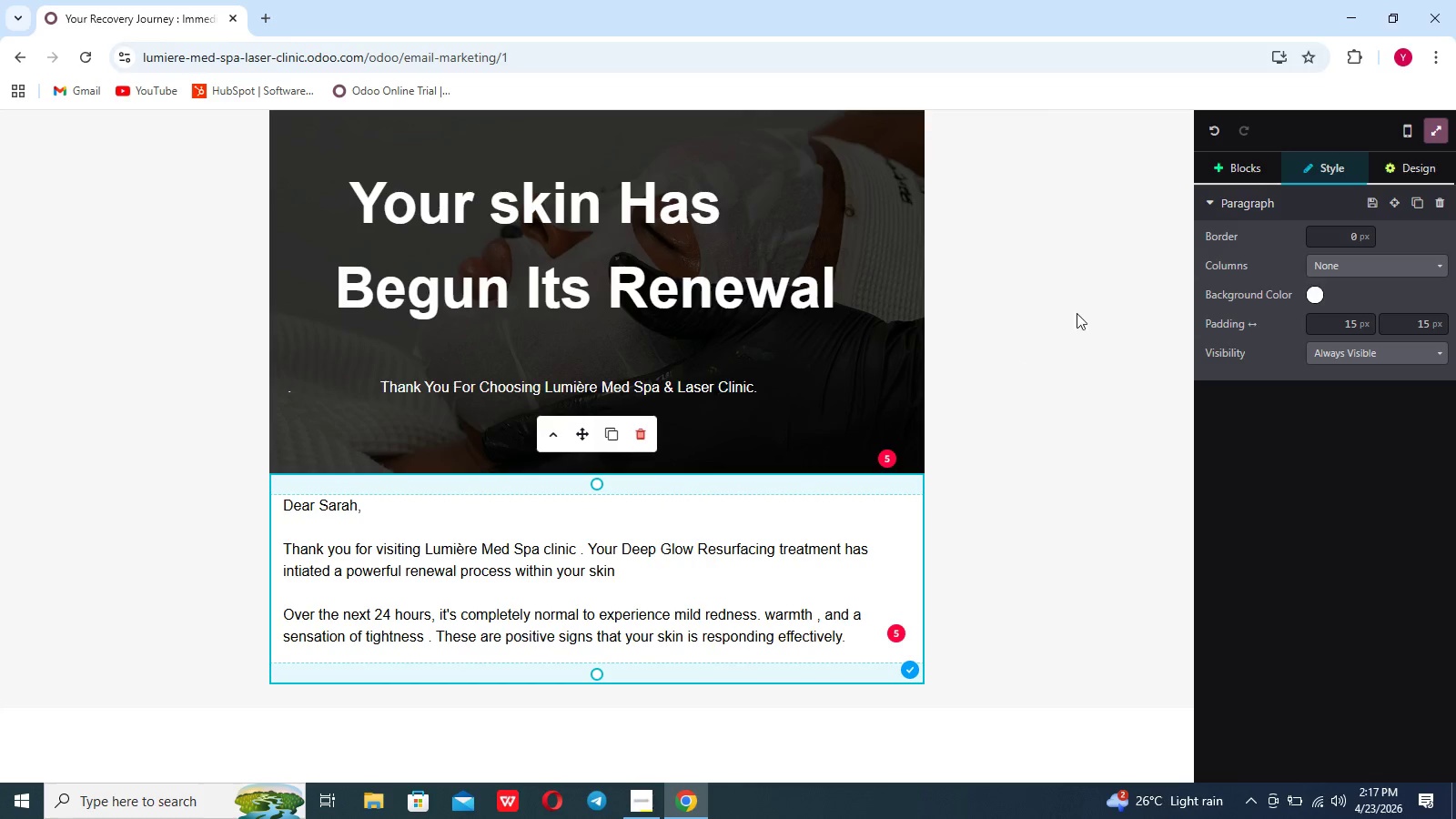 
left_click([1252, 164])
 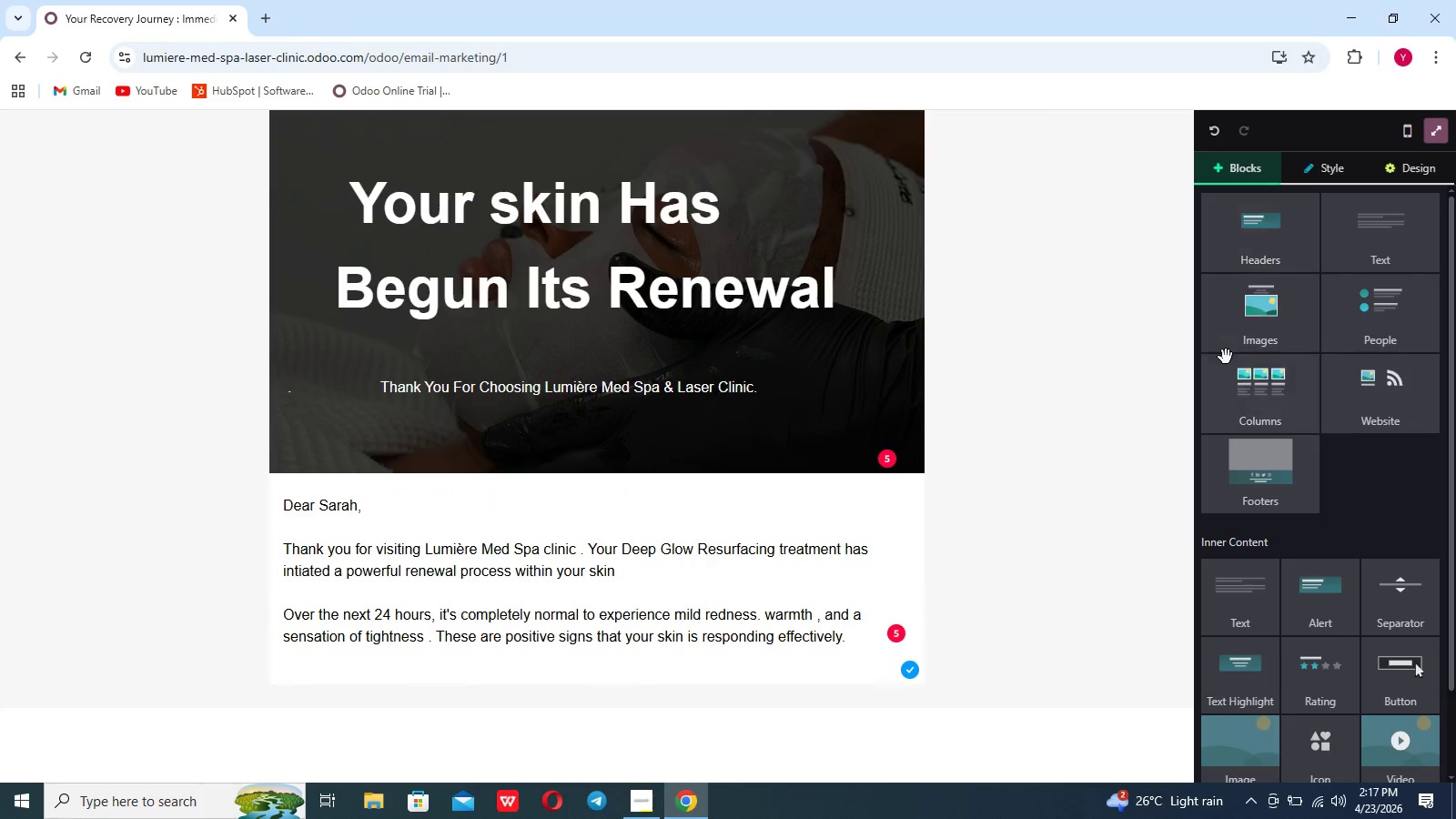 
left_click([1289, 385])
 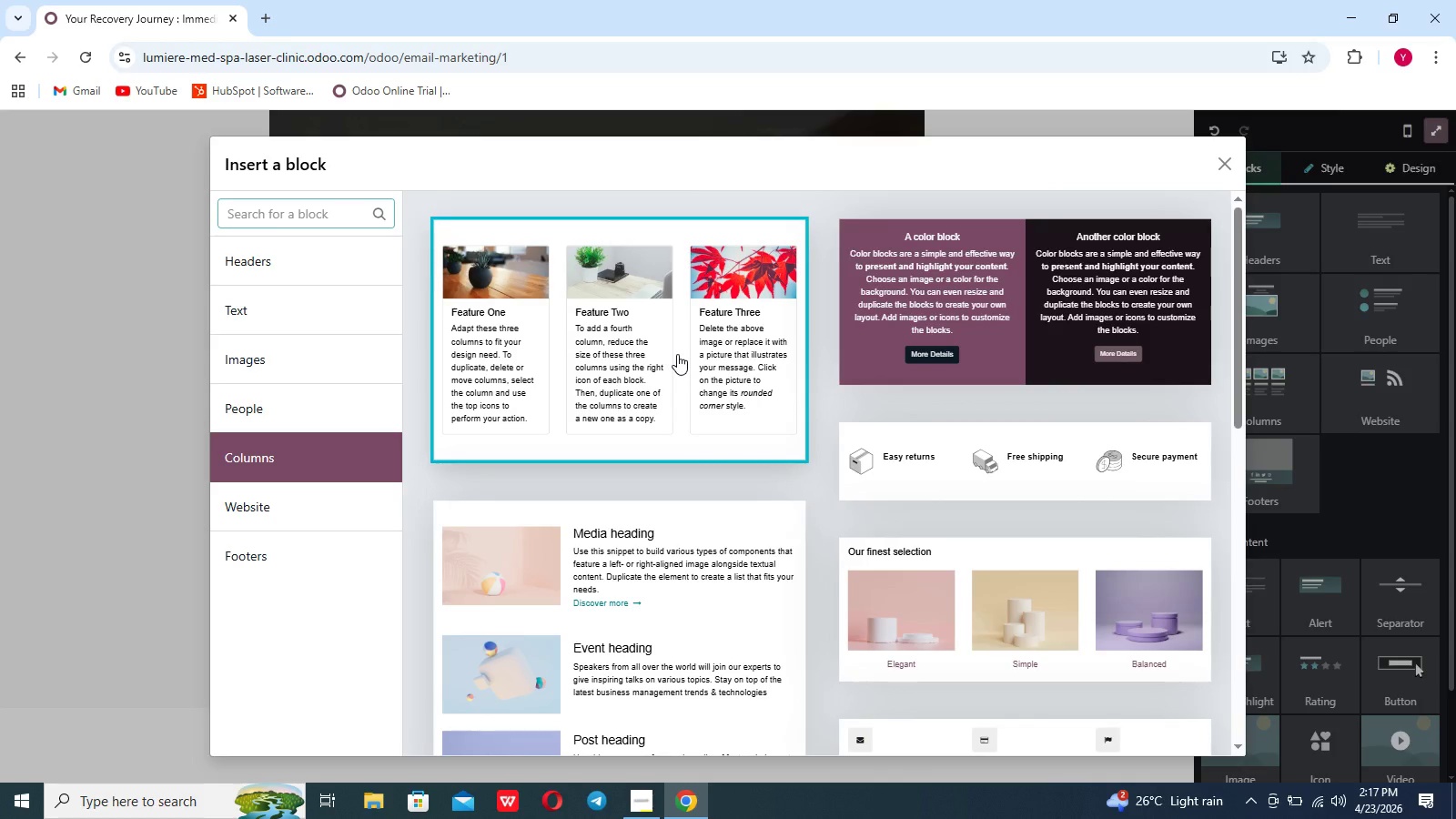 
left_click([666, 399])
 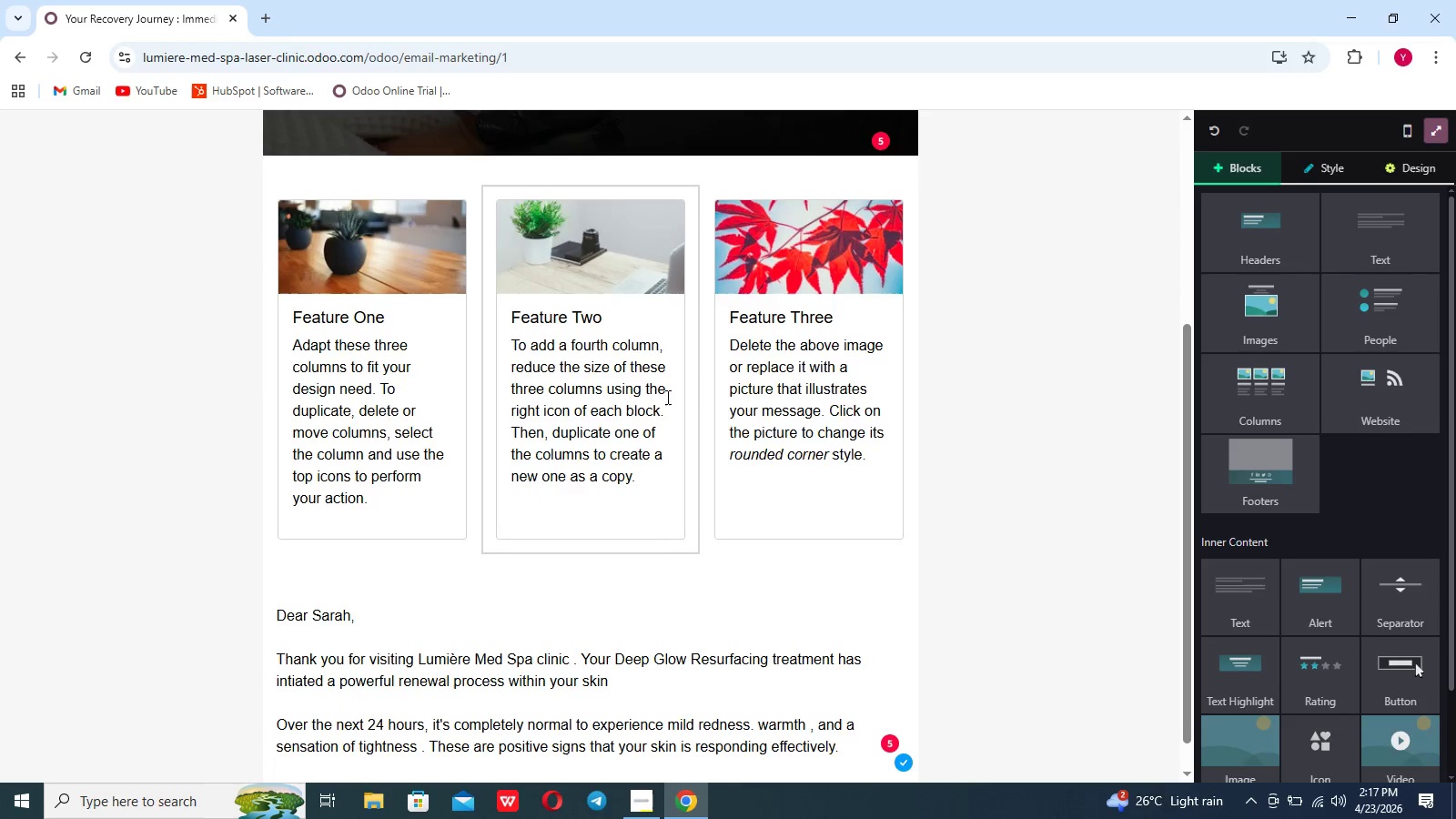 
left_click([620, 243])
 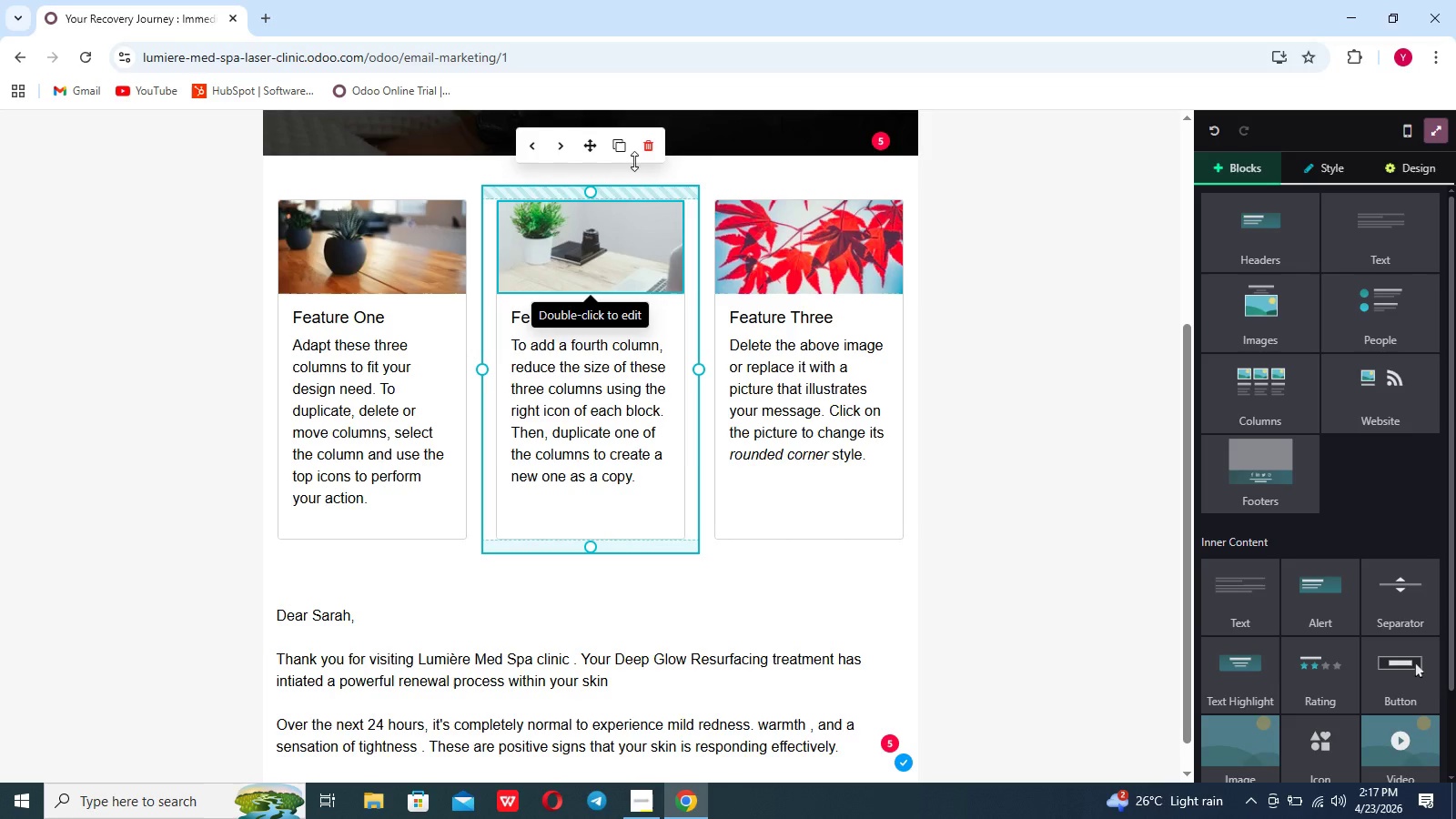 
left_click([649, 145])
 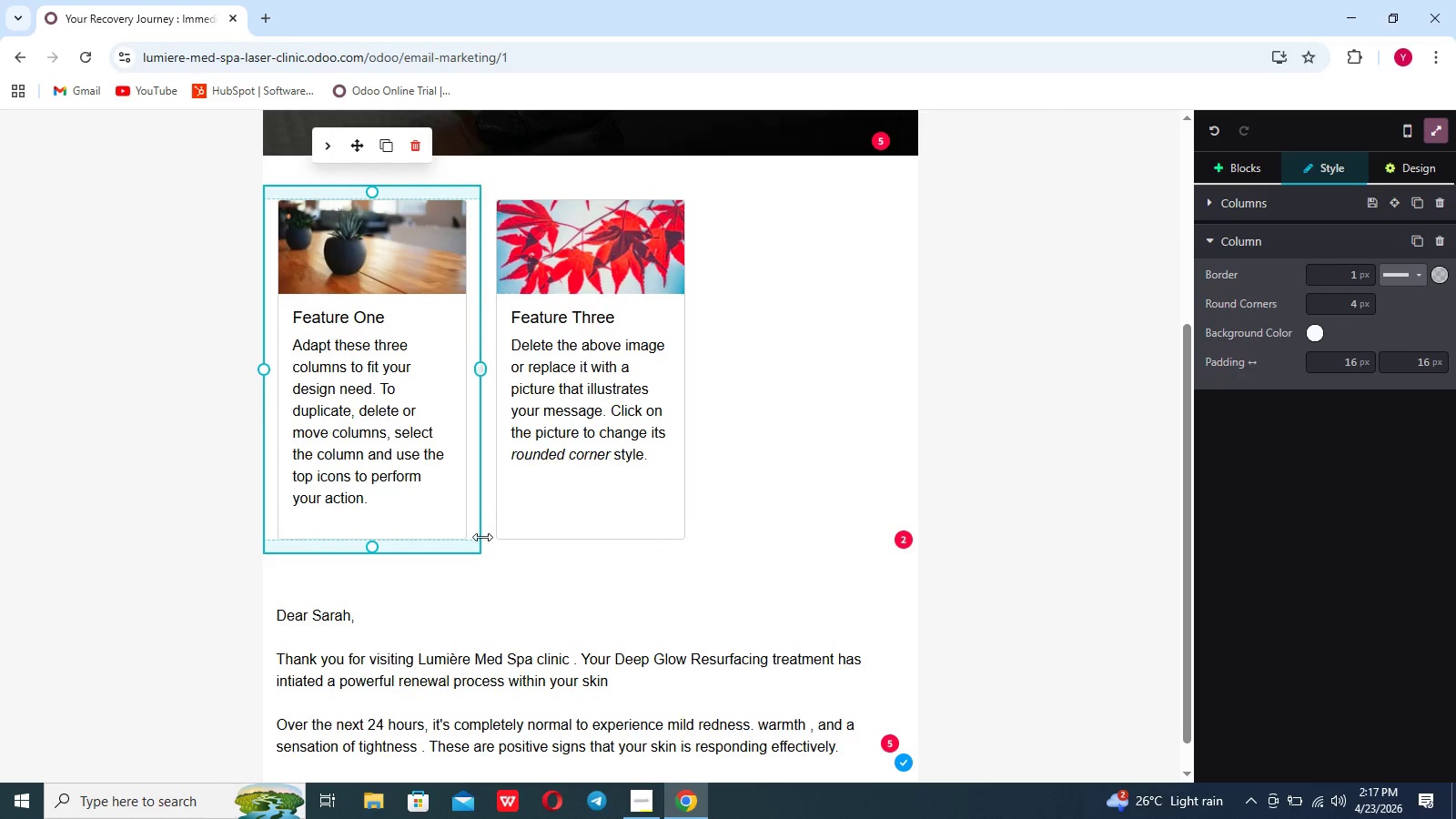 
left_click([491, 538])
 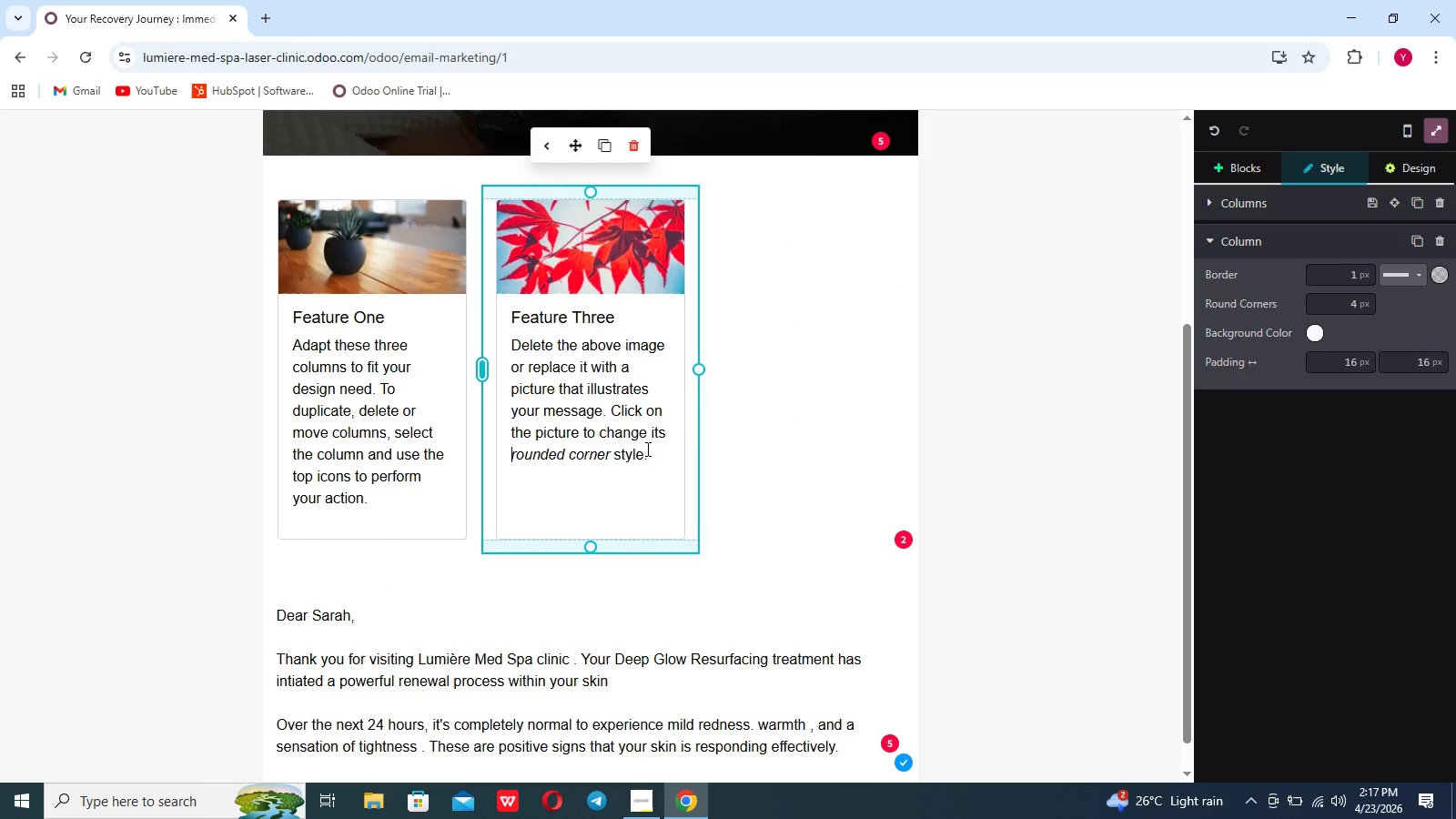 
left_click_drag(start_coordinate=[703, 372], to_coordinate=[875, 362])
 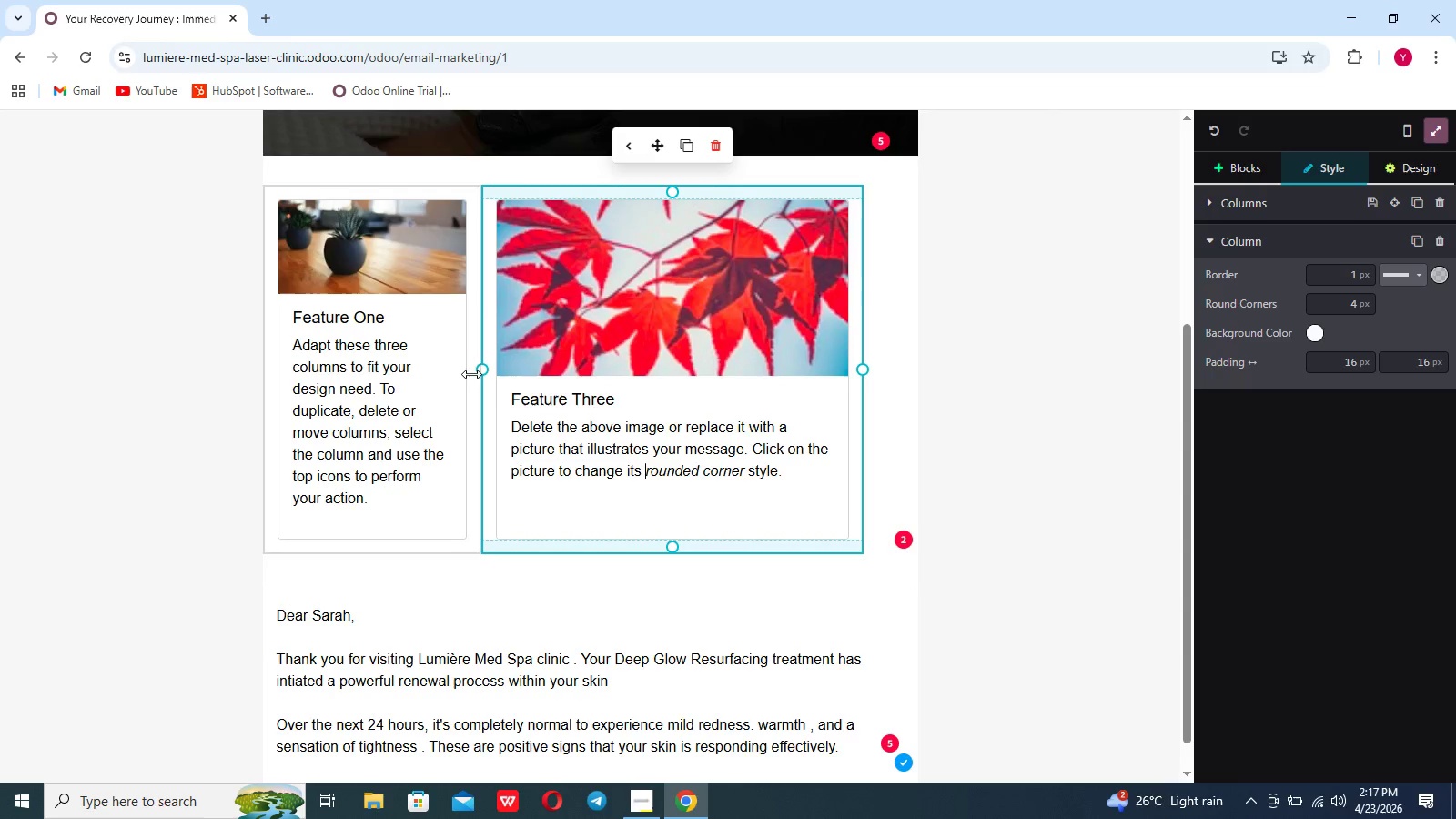 
left_click_drag(start_coordinate=[475, 373], to_coordinate=[640, 374])
 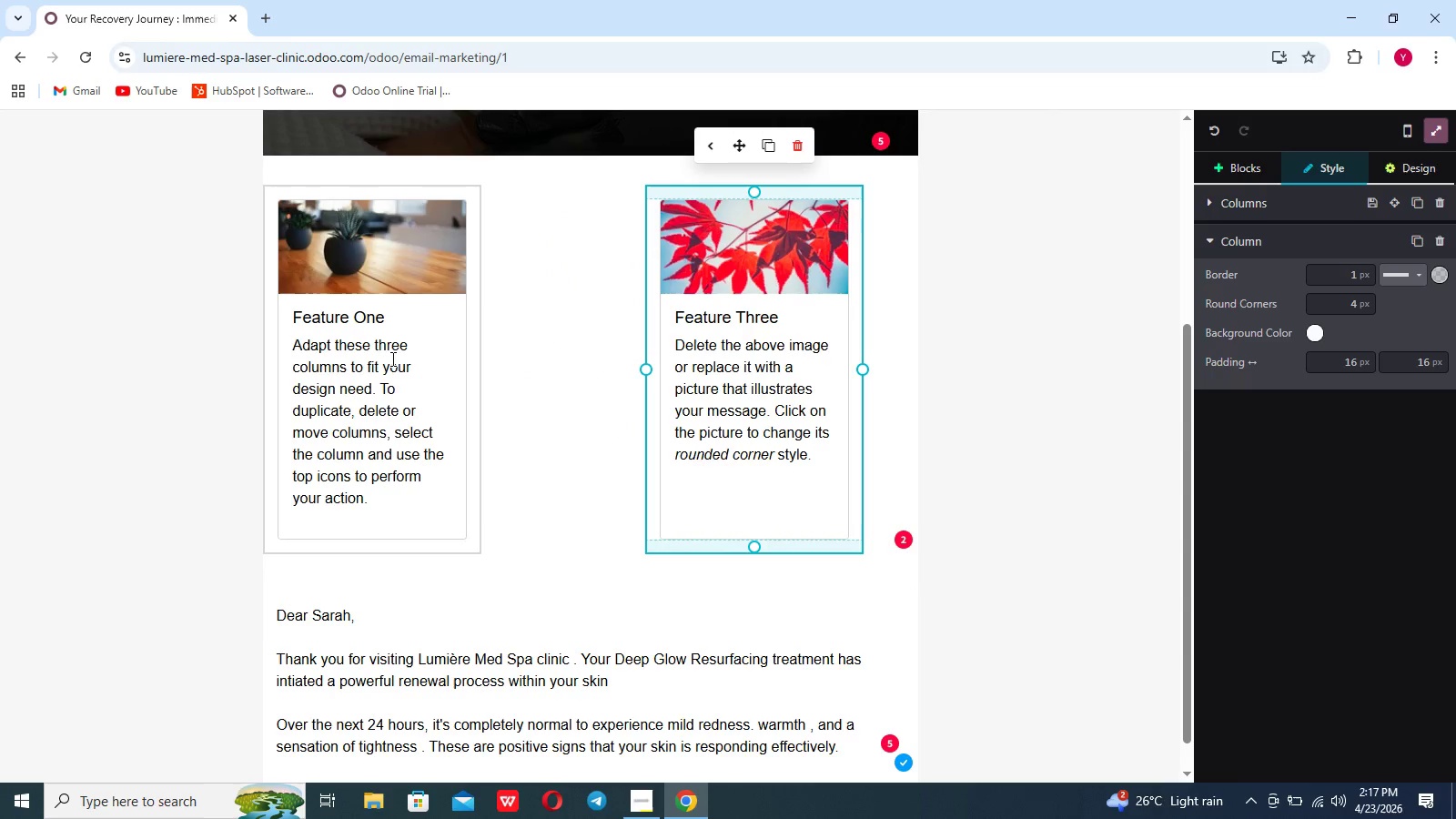 
left_click([420, 361])
 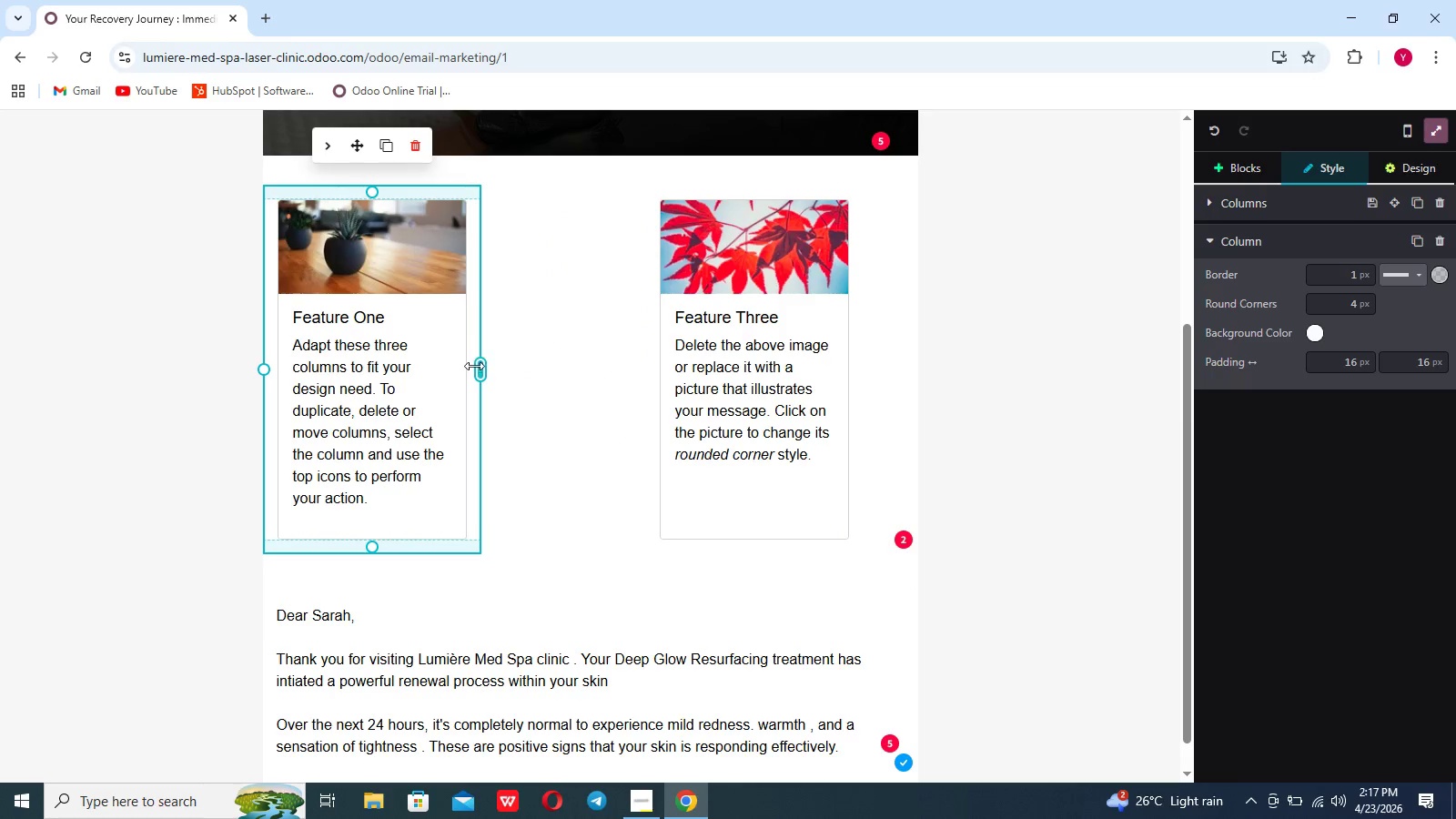 
left_click_drag(start_coordinate=[480, 369], to_coordinate=[519, 376])
 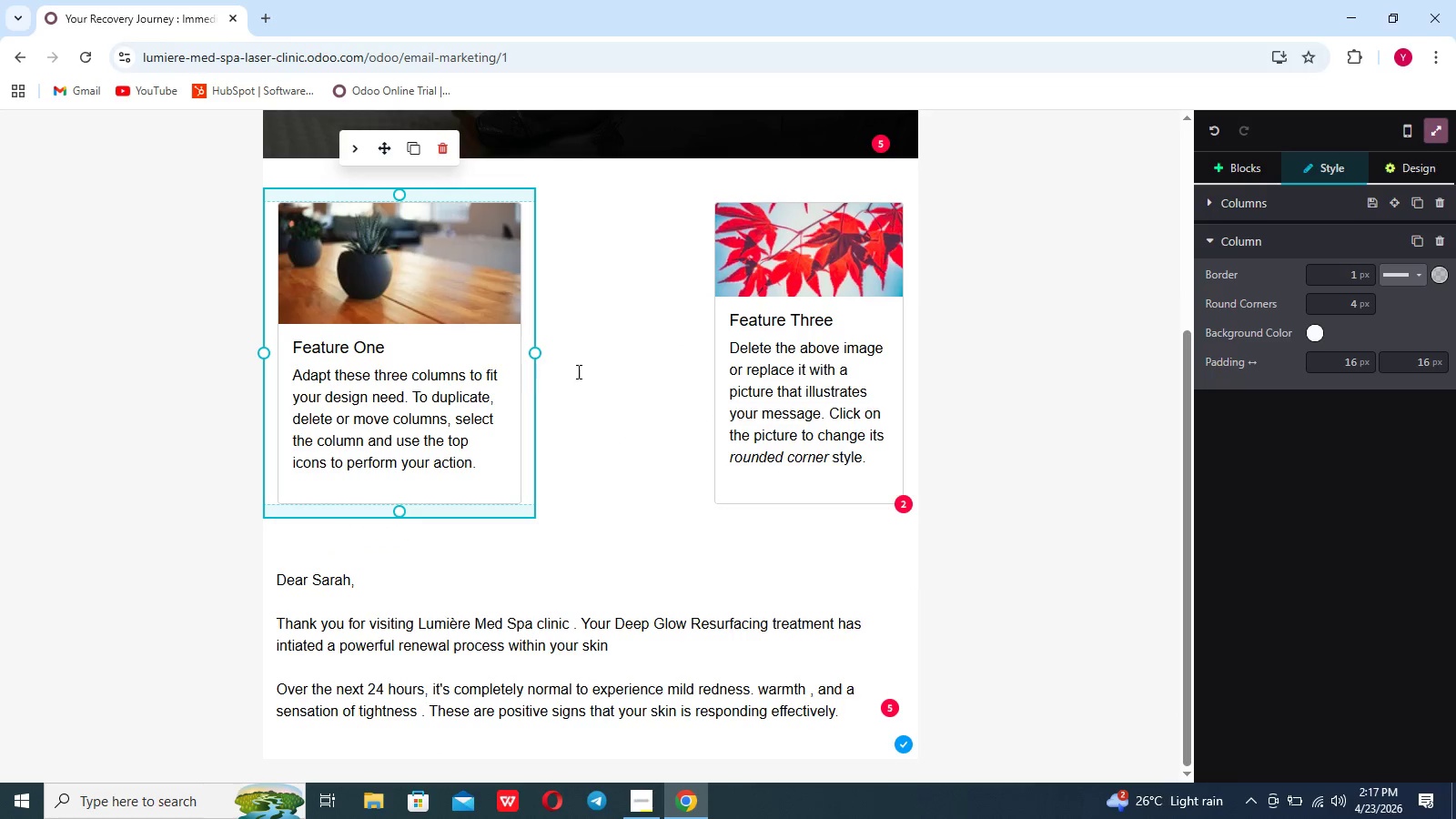 
left_click([595, 370])
 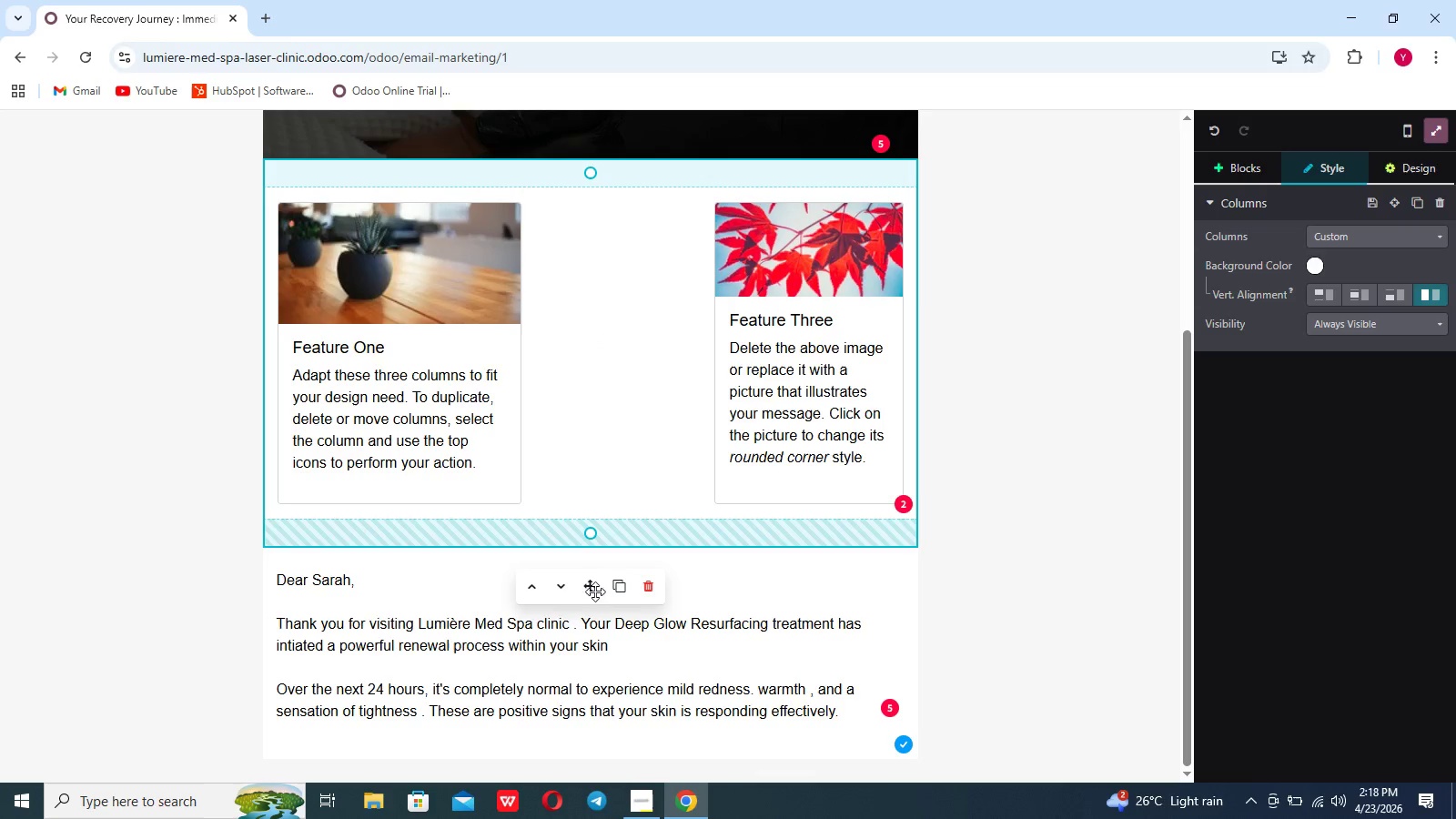 
left_click_drag(start_coordinate=[592, 583], to_coordinate=[602, 738])
 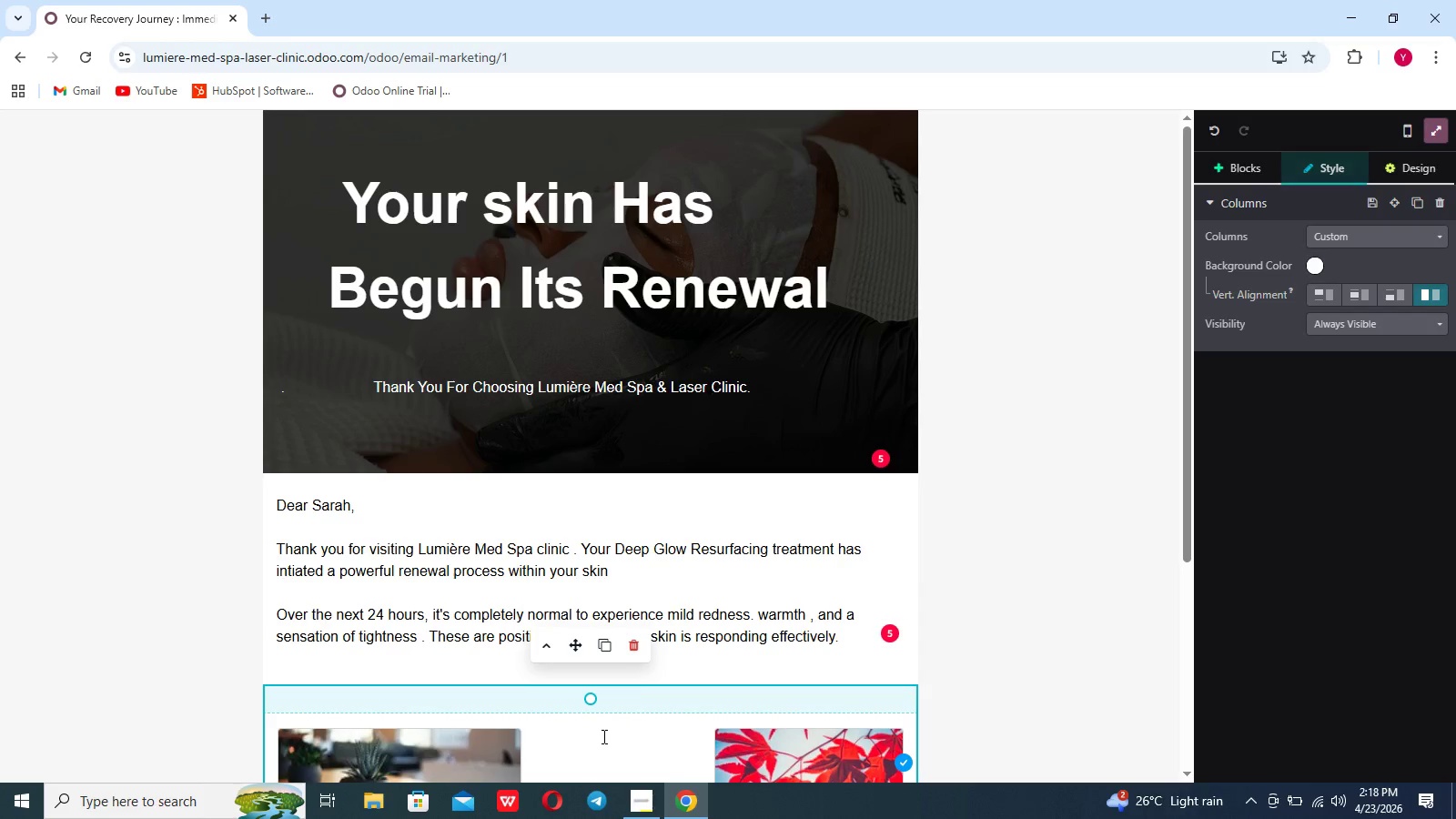 
scroll: coordinate [602, 736], scroll_direction: down, amount: 25.0
 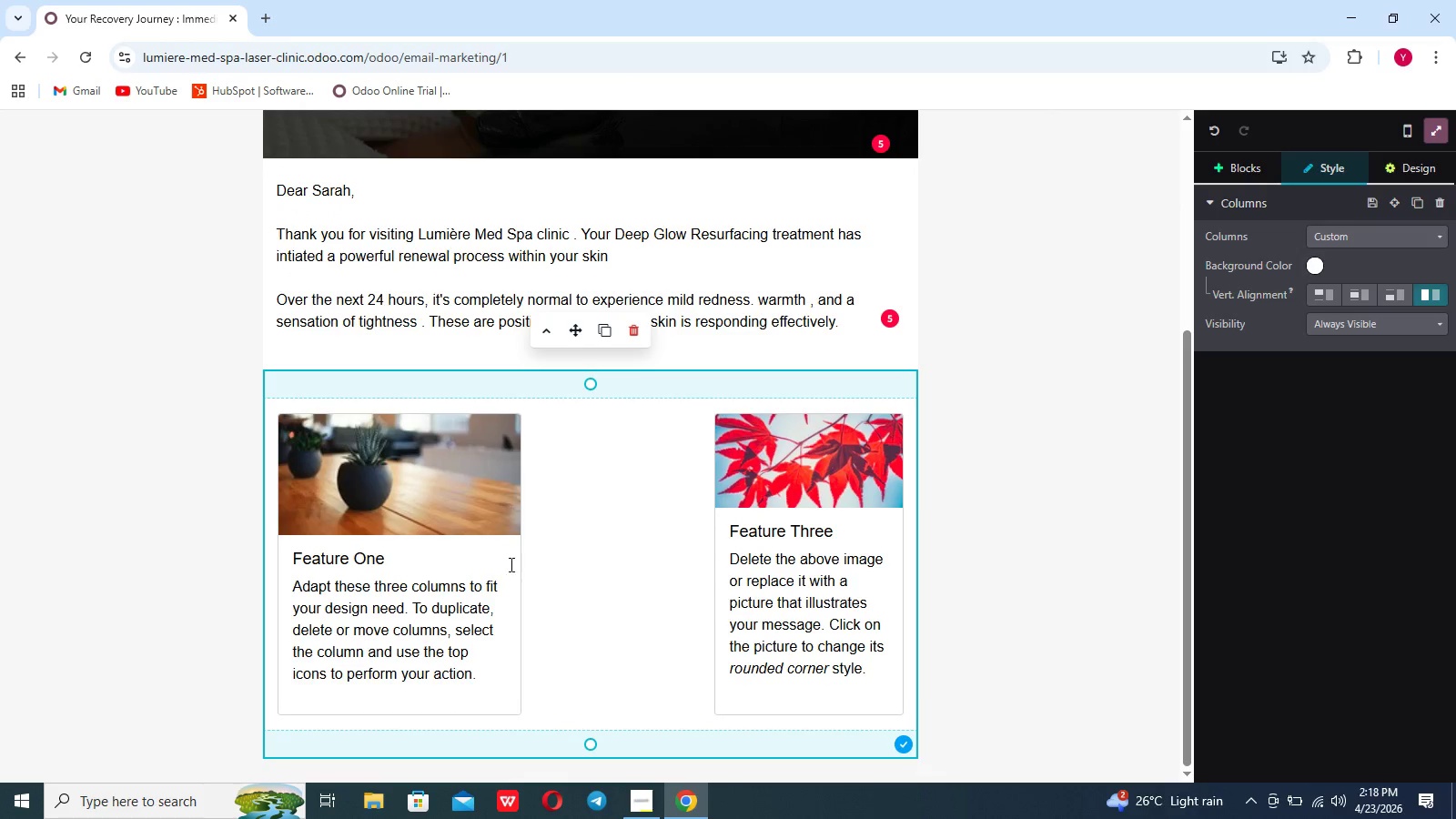 
left_click([503, 561])
 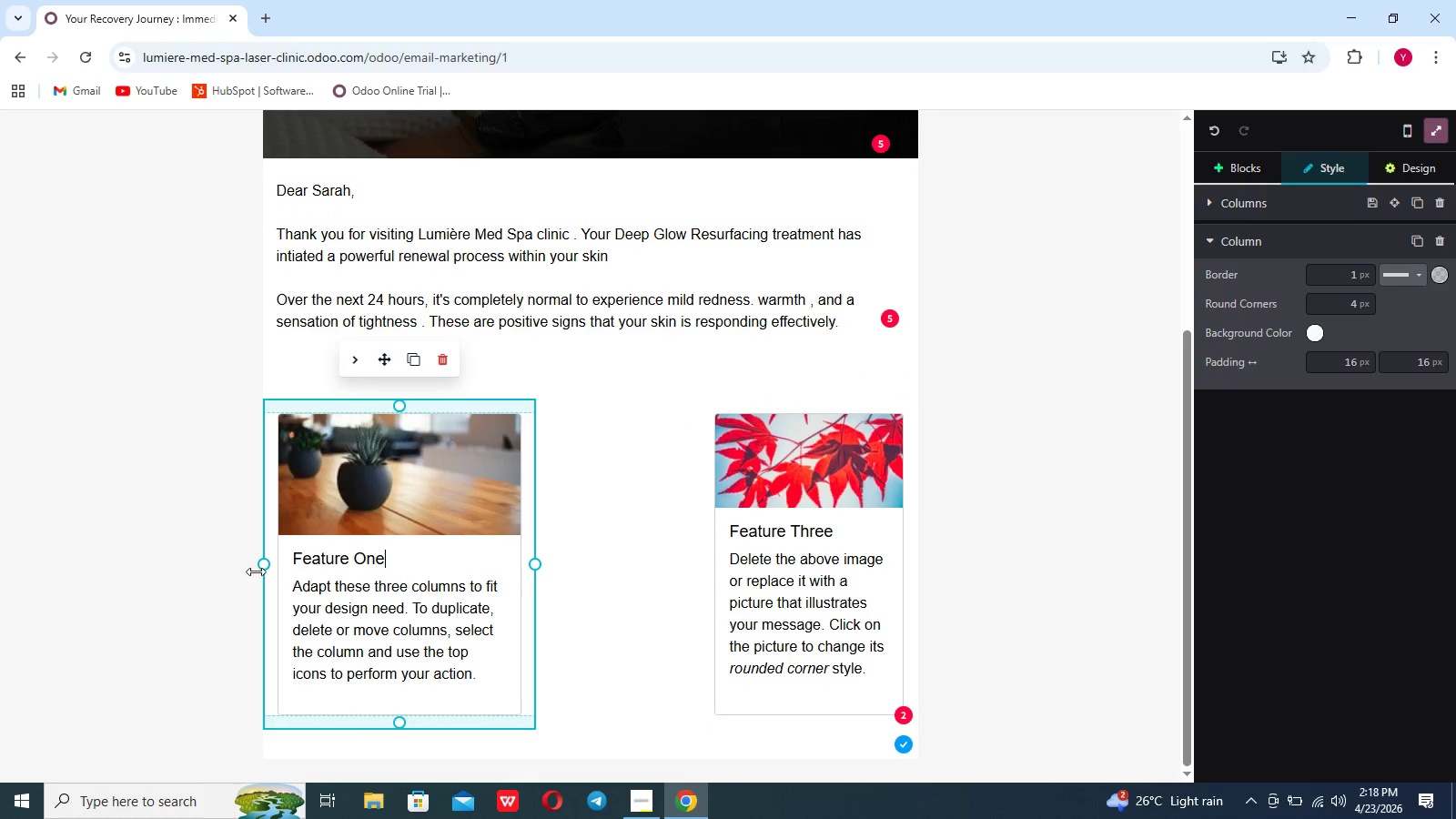 
left_click_drag(start_coordinate=[258, 569], to_coordinate=[298, 568])
 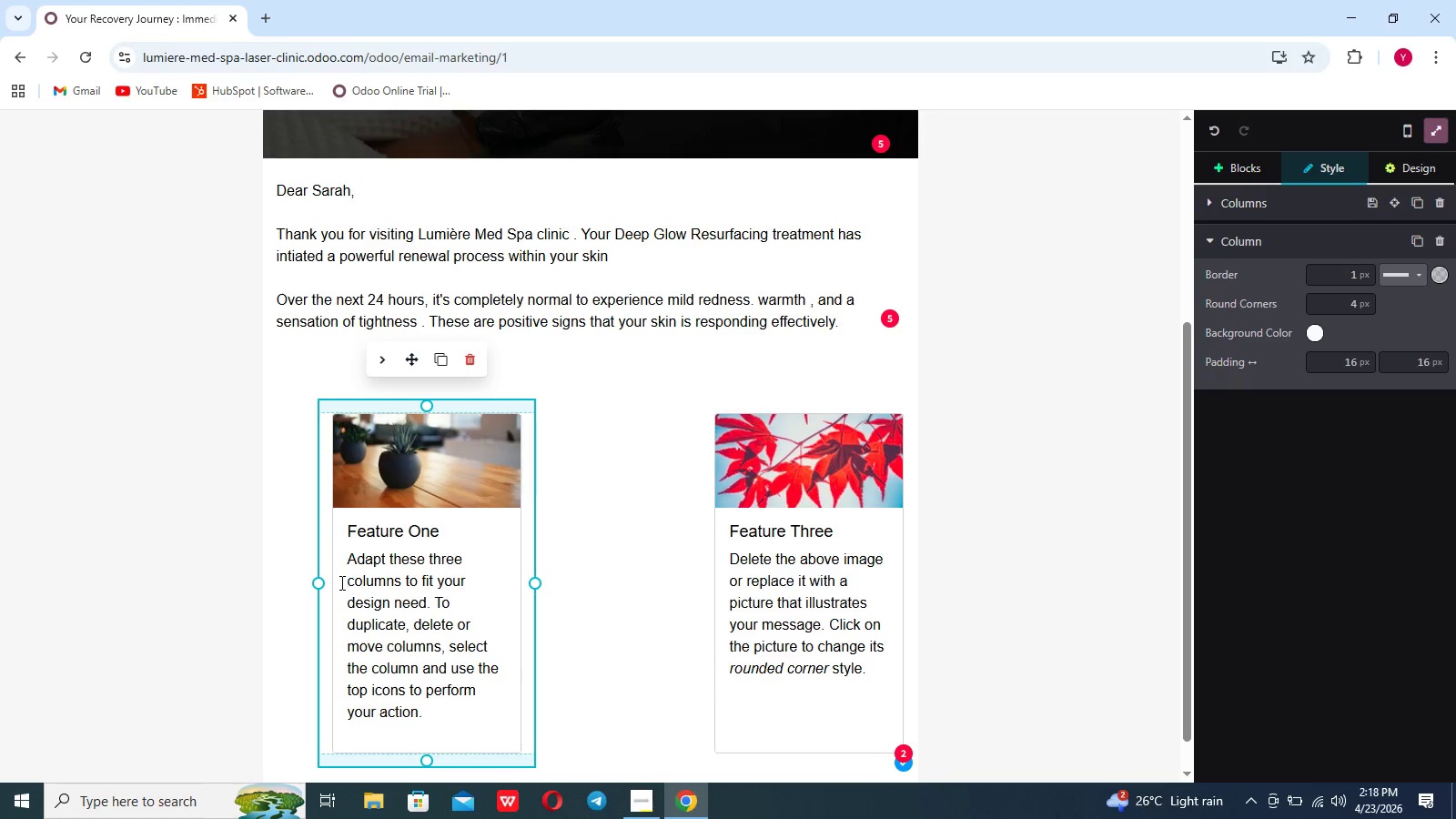 
left_click_drag(start_coordinate=[320, 586], to_coordinate=[288, 560])
 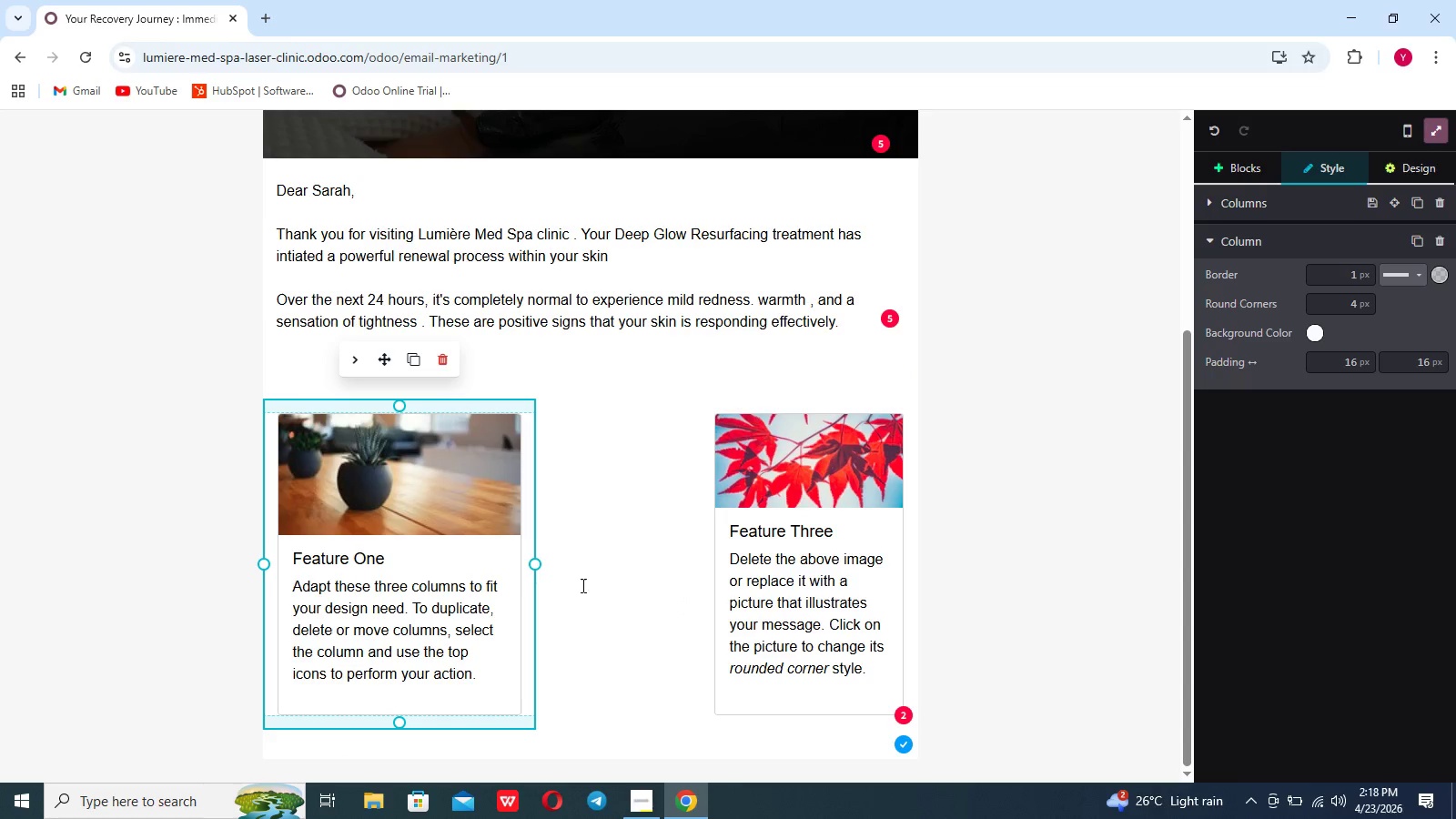 
left_click([581, 585])
 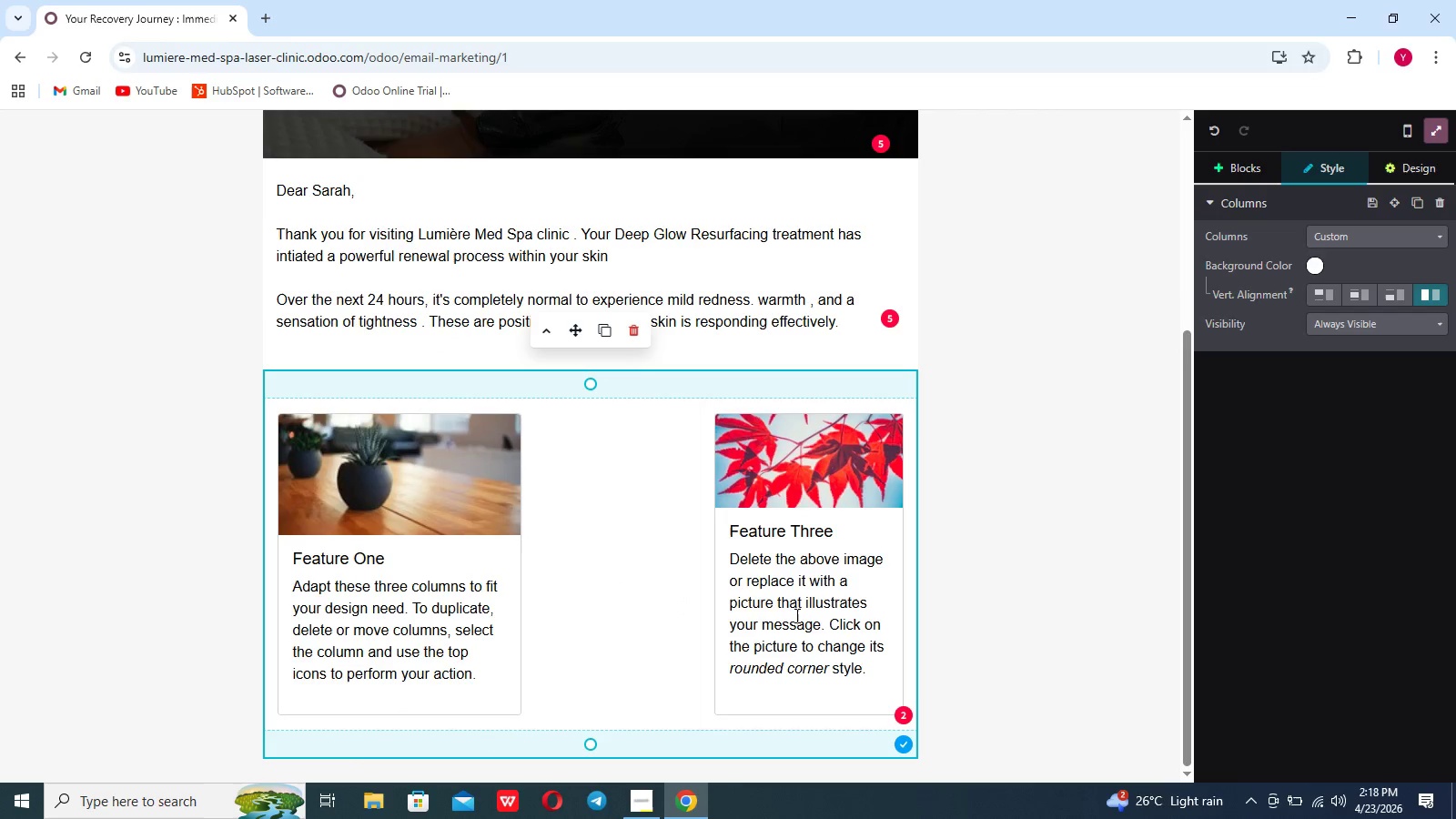 
left_click([808, 614])
 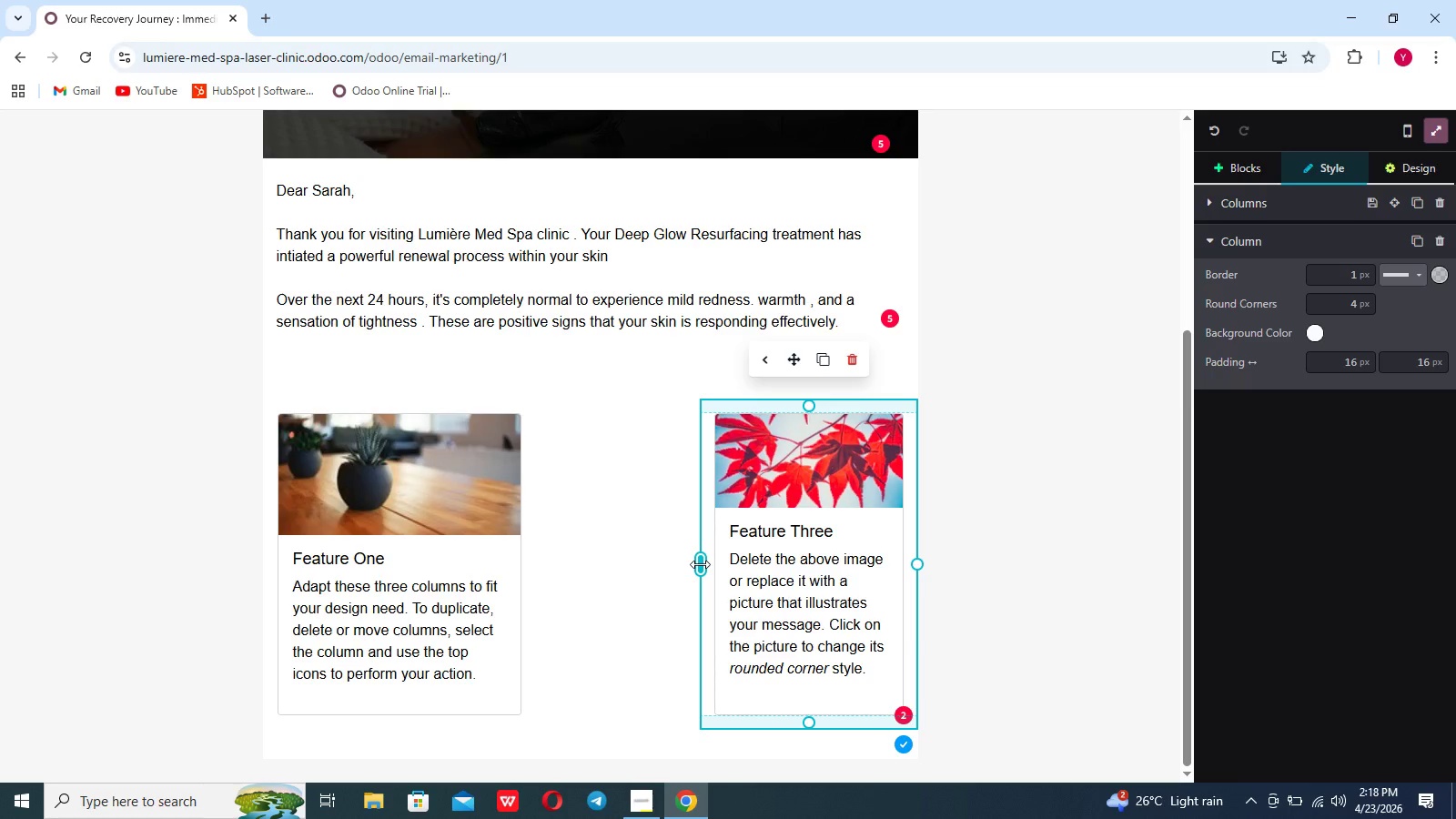 
left_click_drag(start_coordinate=[700, 564], to_coordinate=[623, 549])
 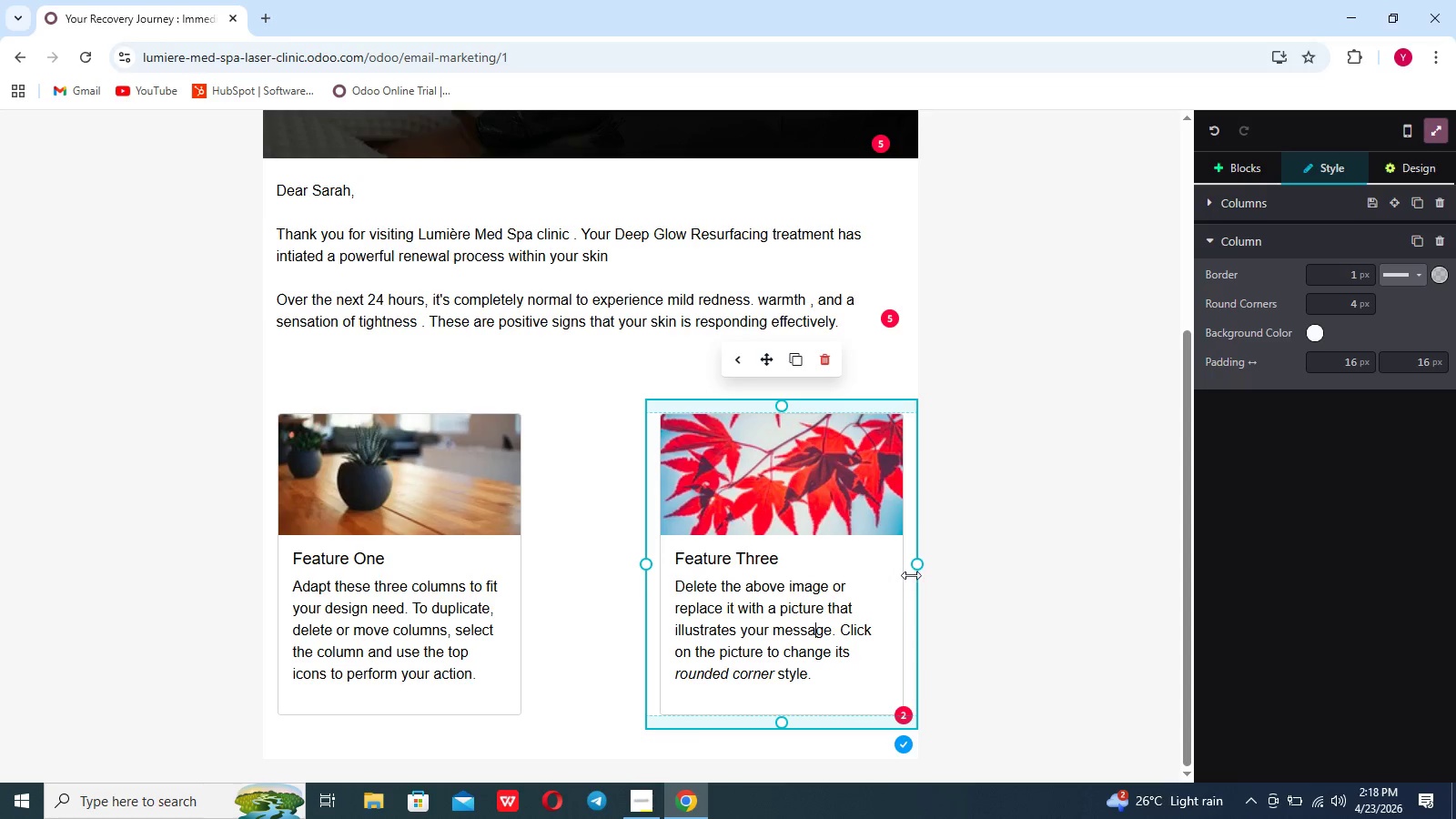 
left_click_drag(start_coordinate=[914, 568], to_coordinate=[885, 567])
 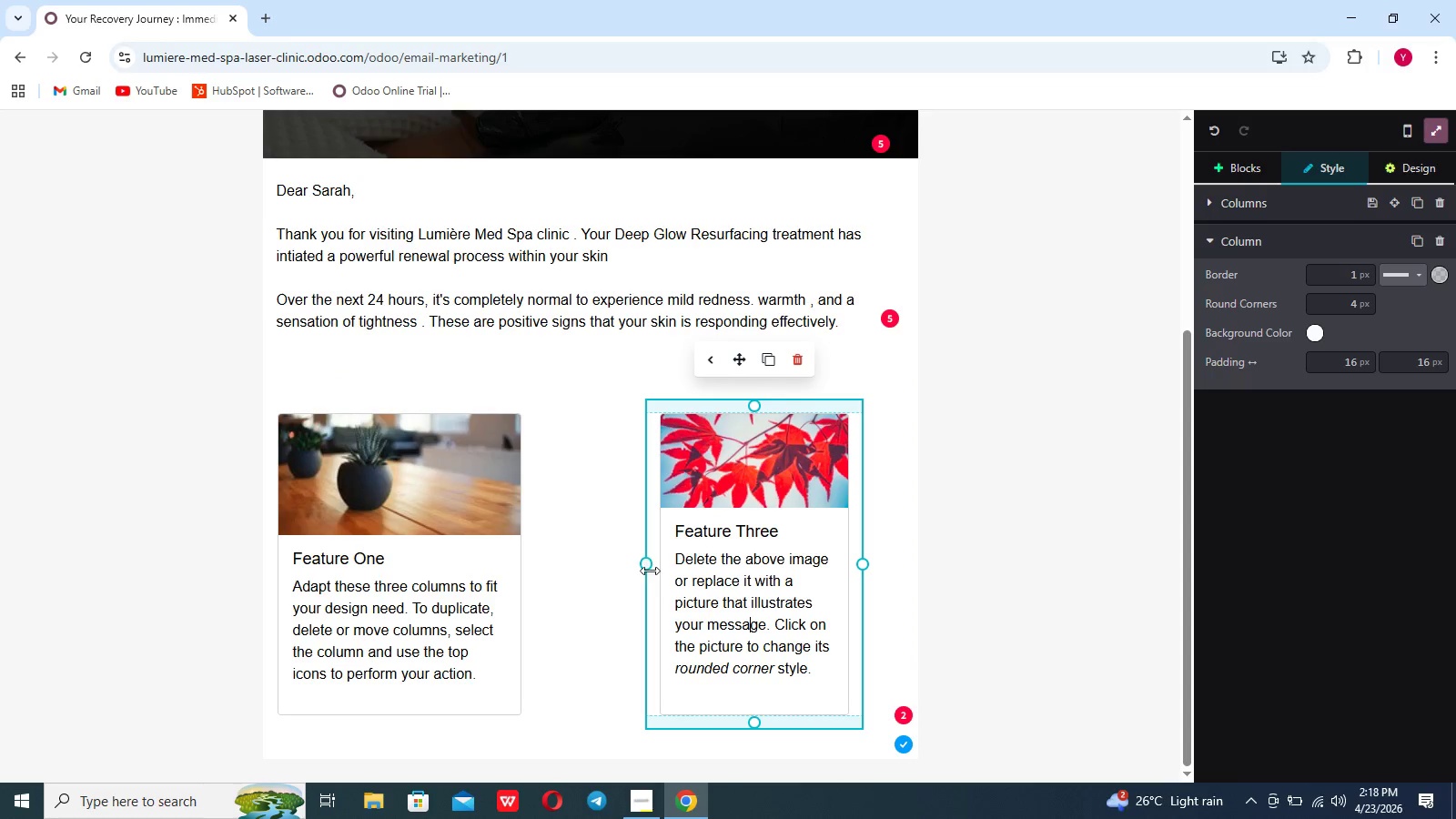 
left_click_drag(start_coordinate=[650, 571], to_coordinate=[606, 563])
 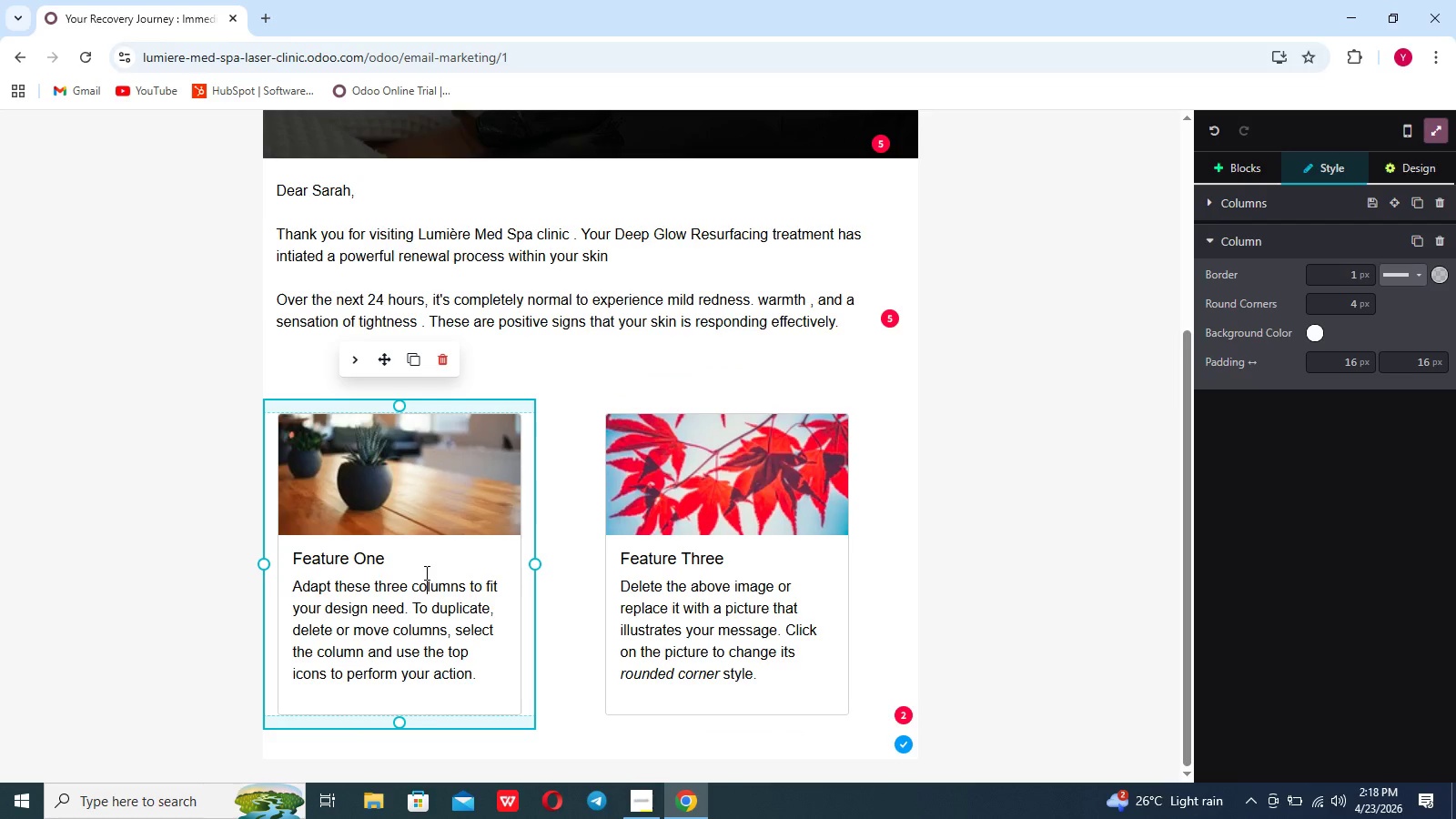 
mouse_move([444, 483])
 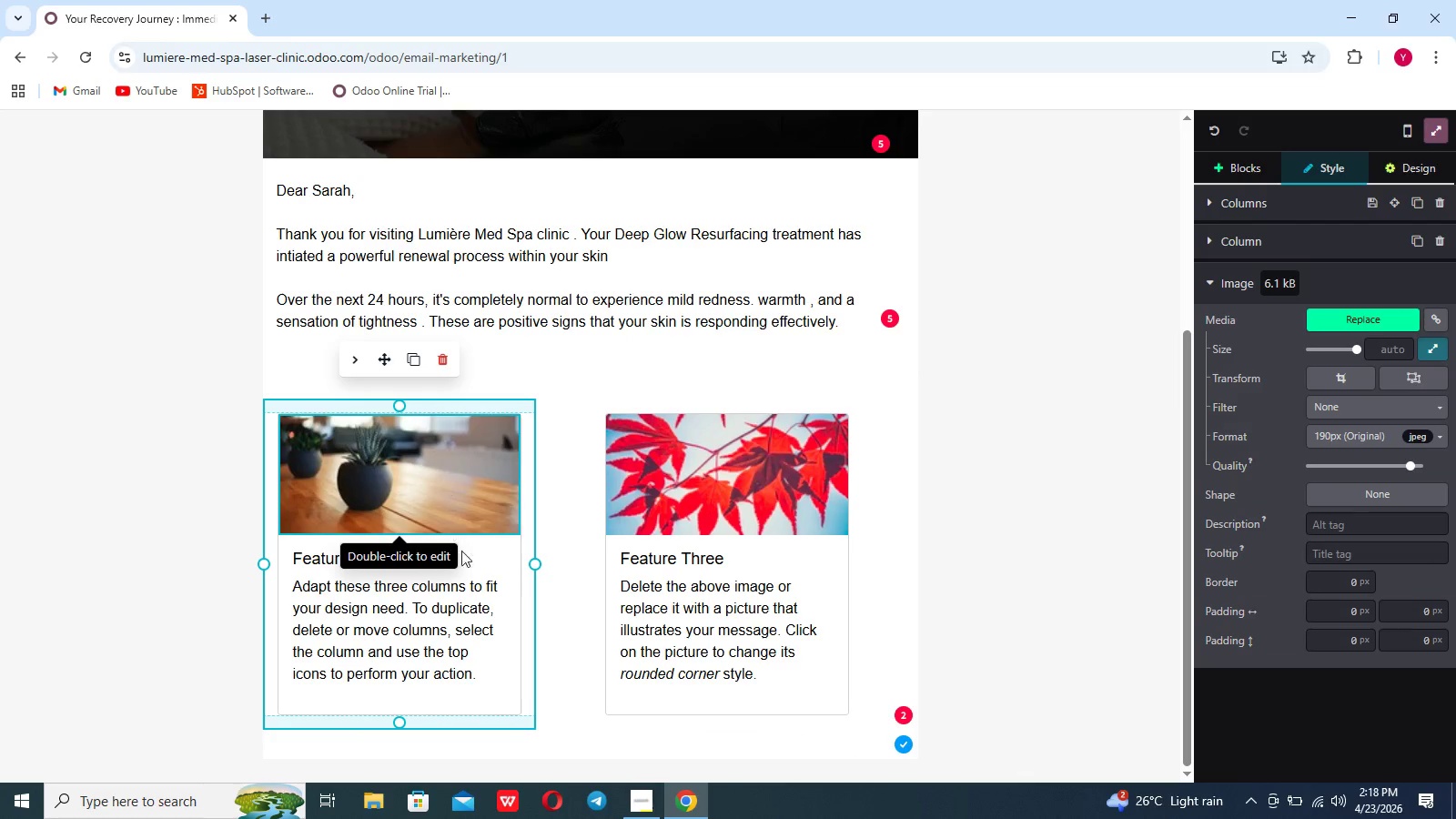 
left_click([466, 561])
 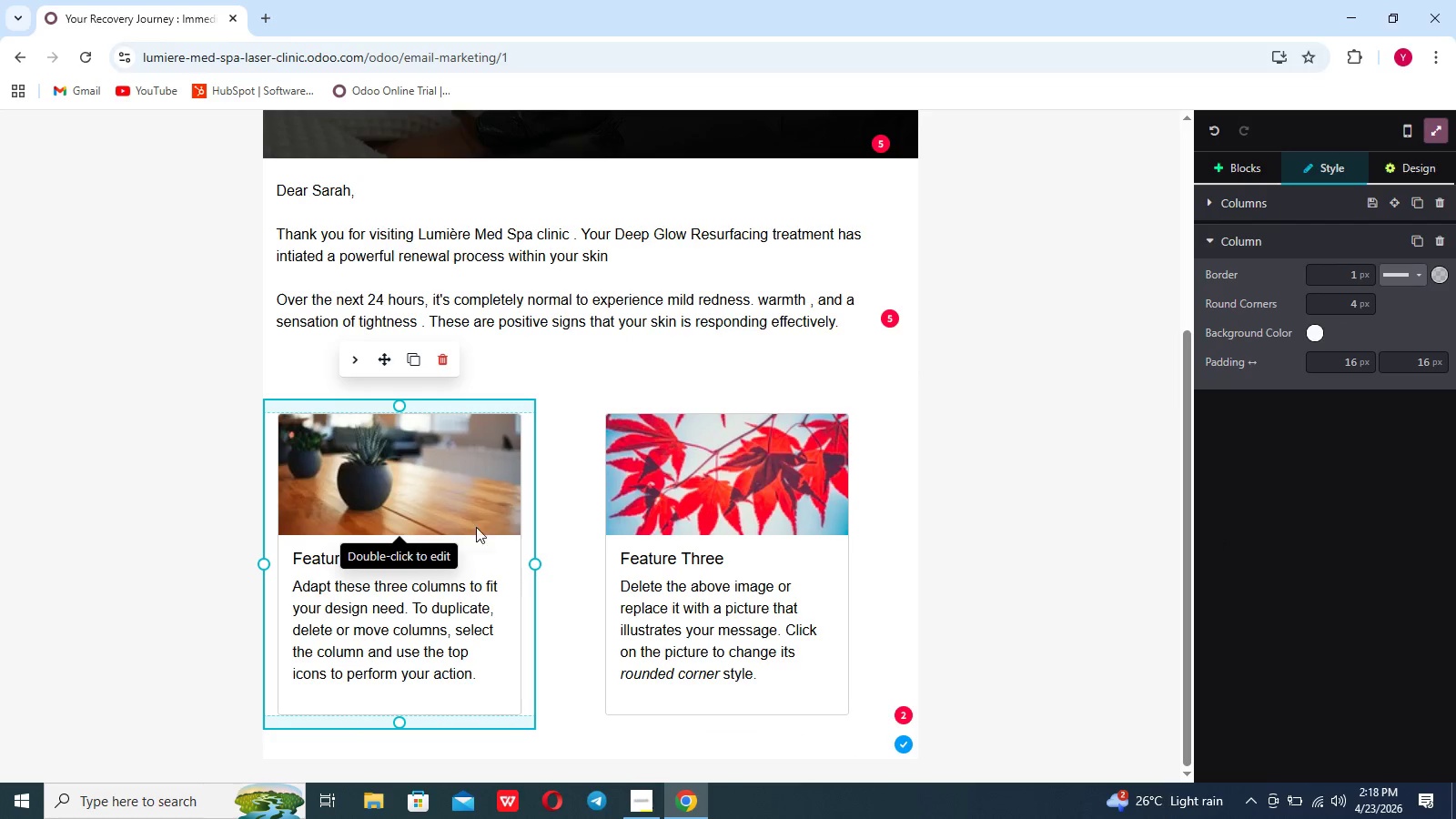 
left_click([477, 507])
 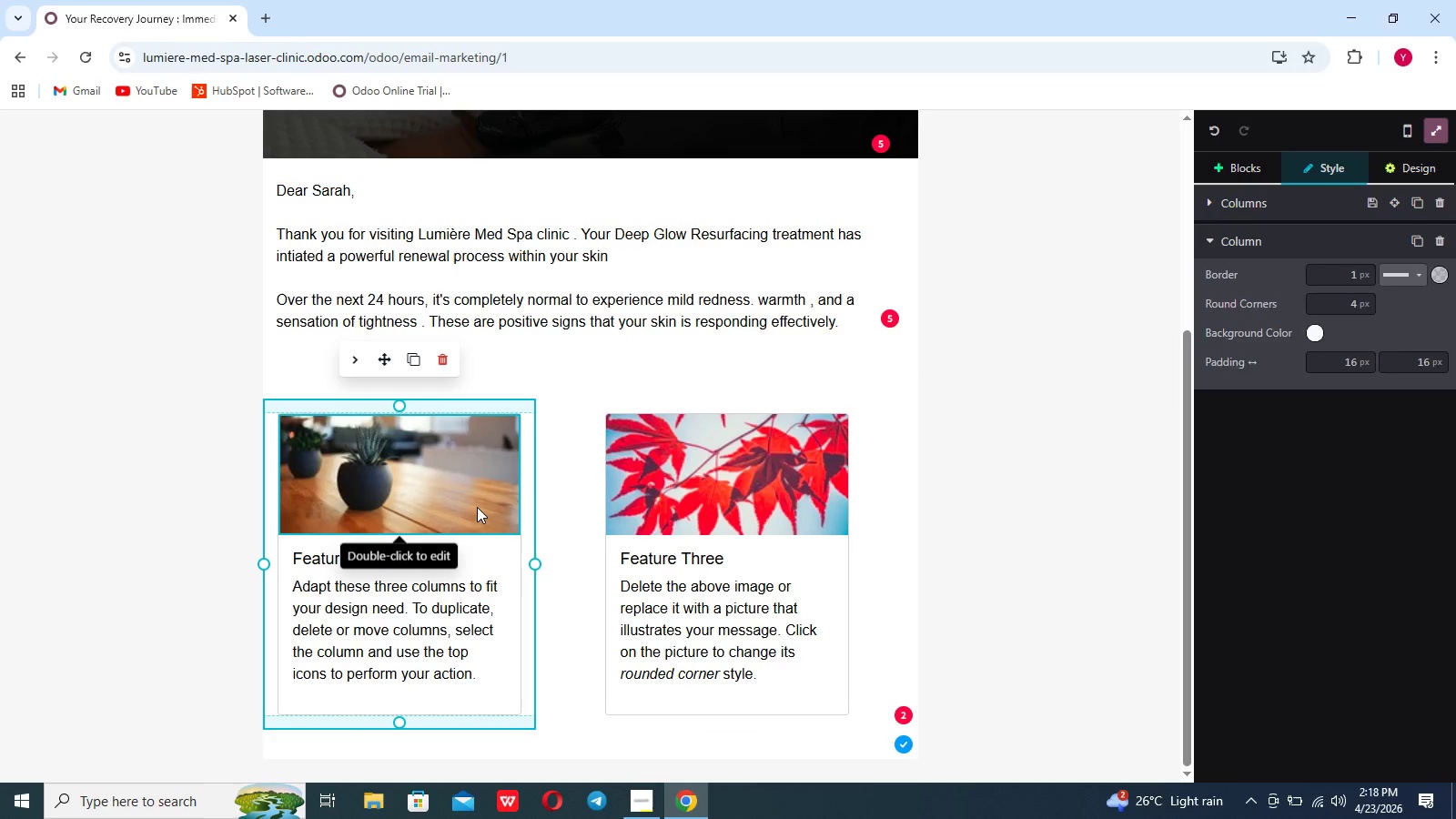 
left_click([477, 507])
 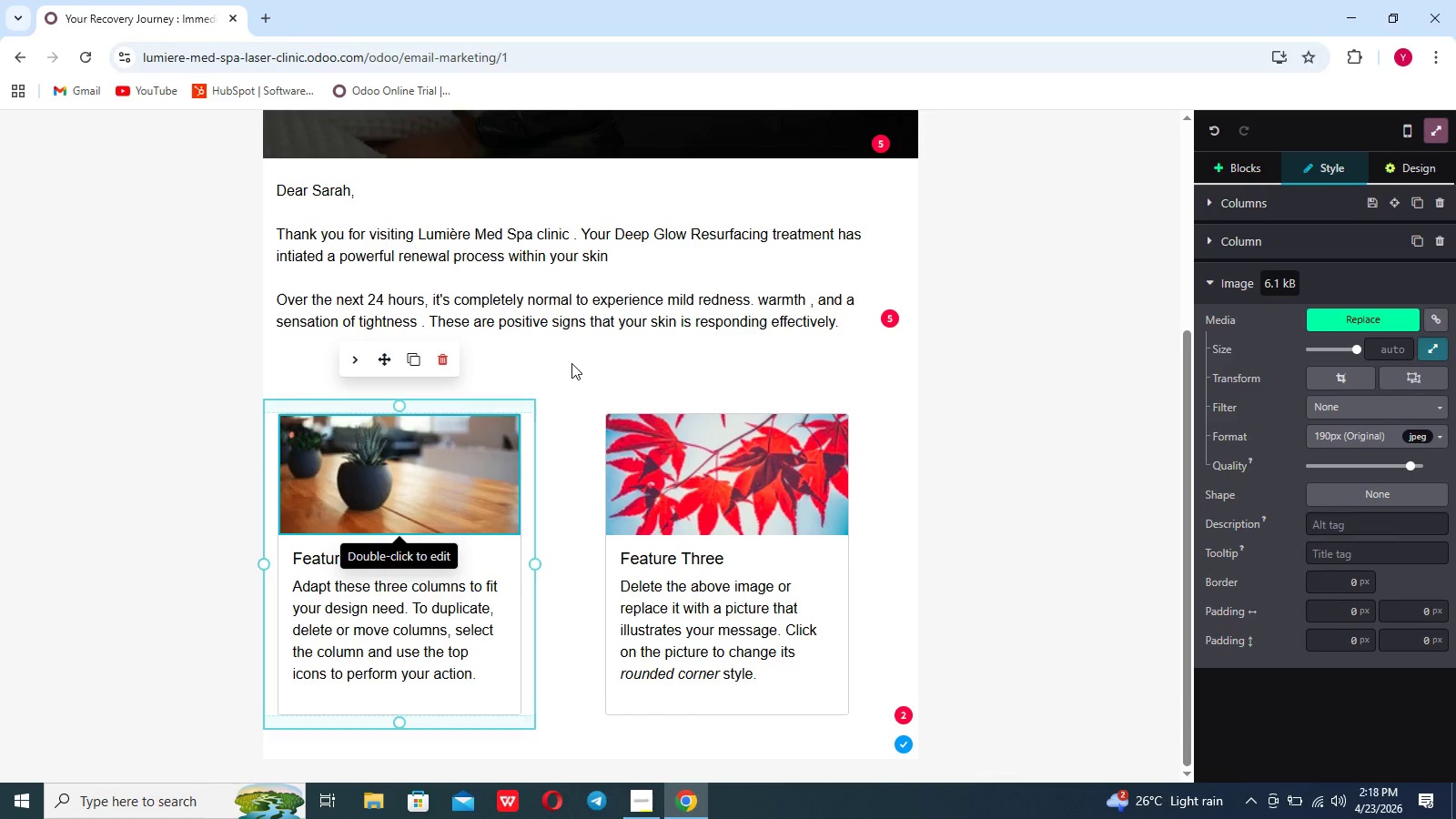 
left_click([444, 357])
 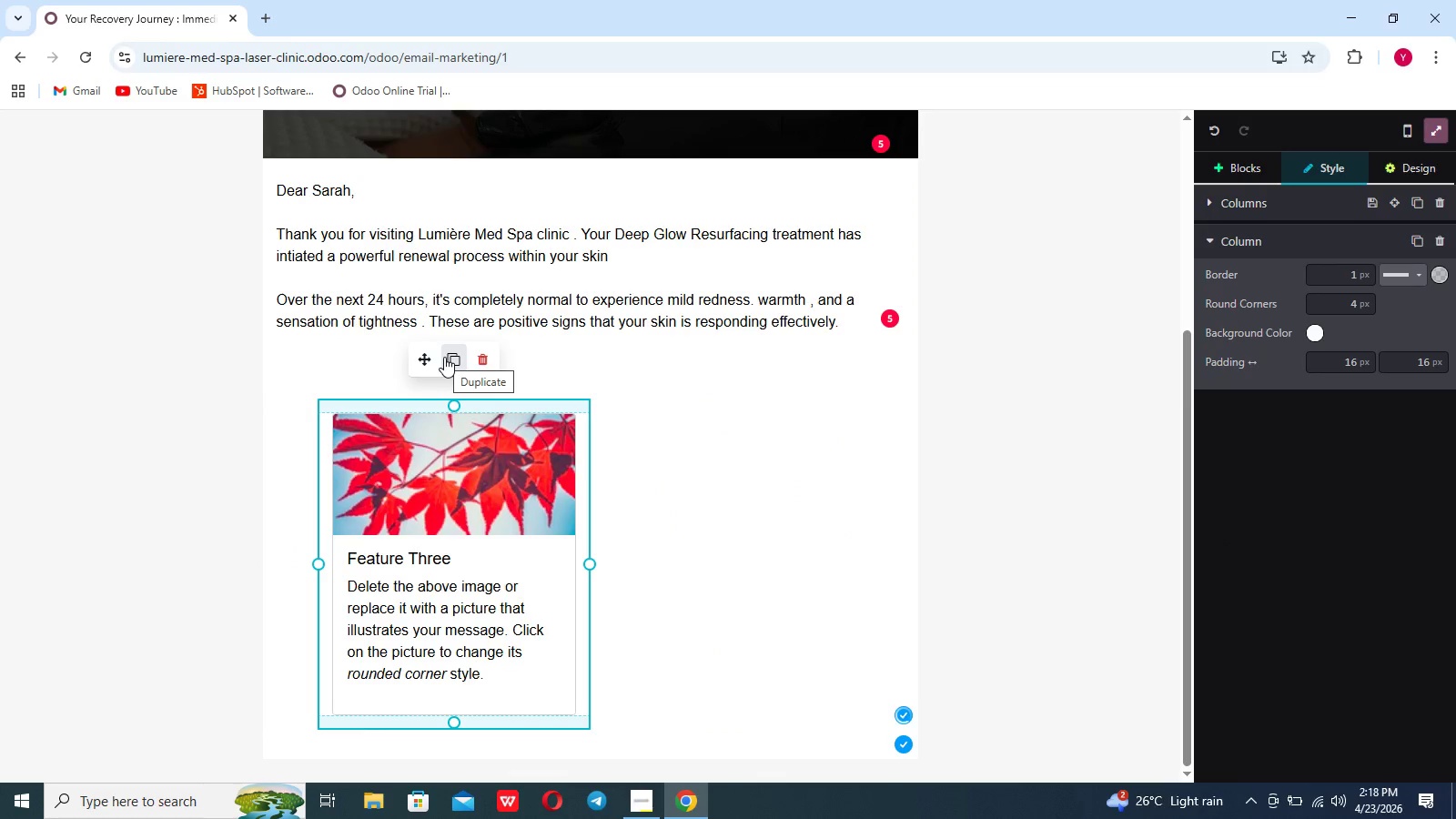 
key(Control+Z)
 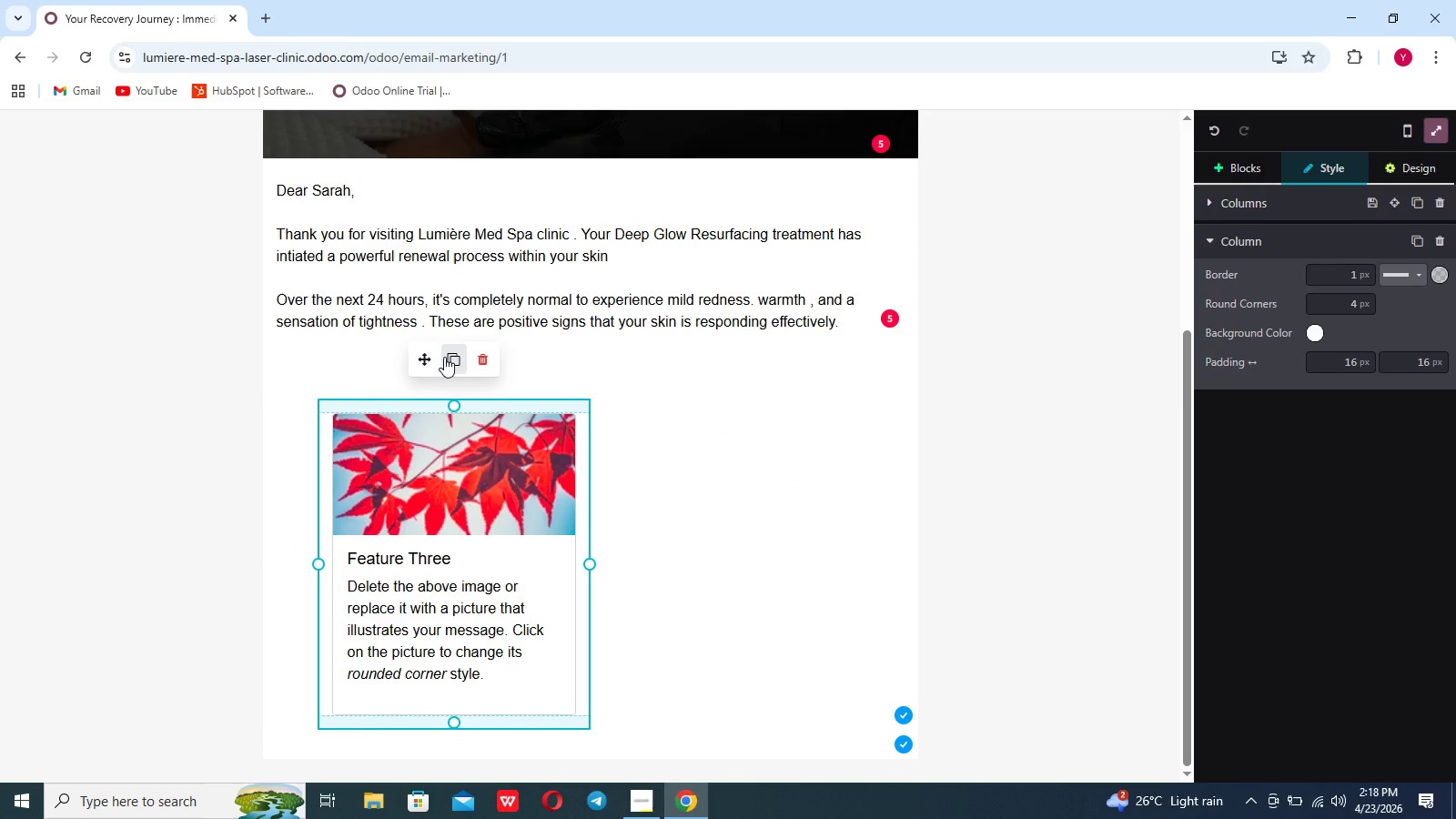 
hold_key(key=ControlLeft, duration=0.69)
 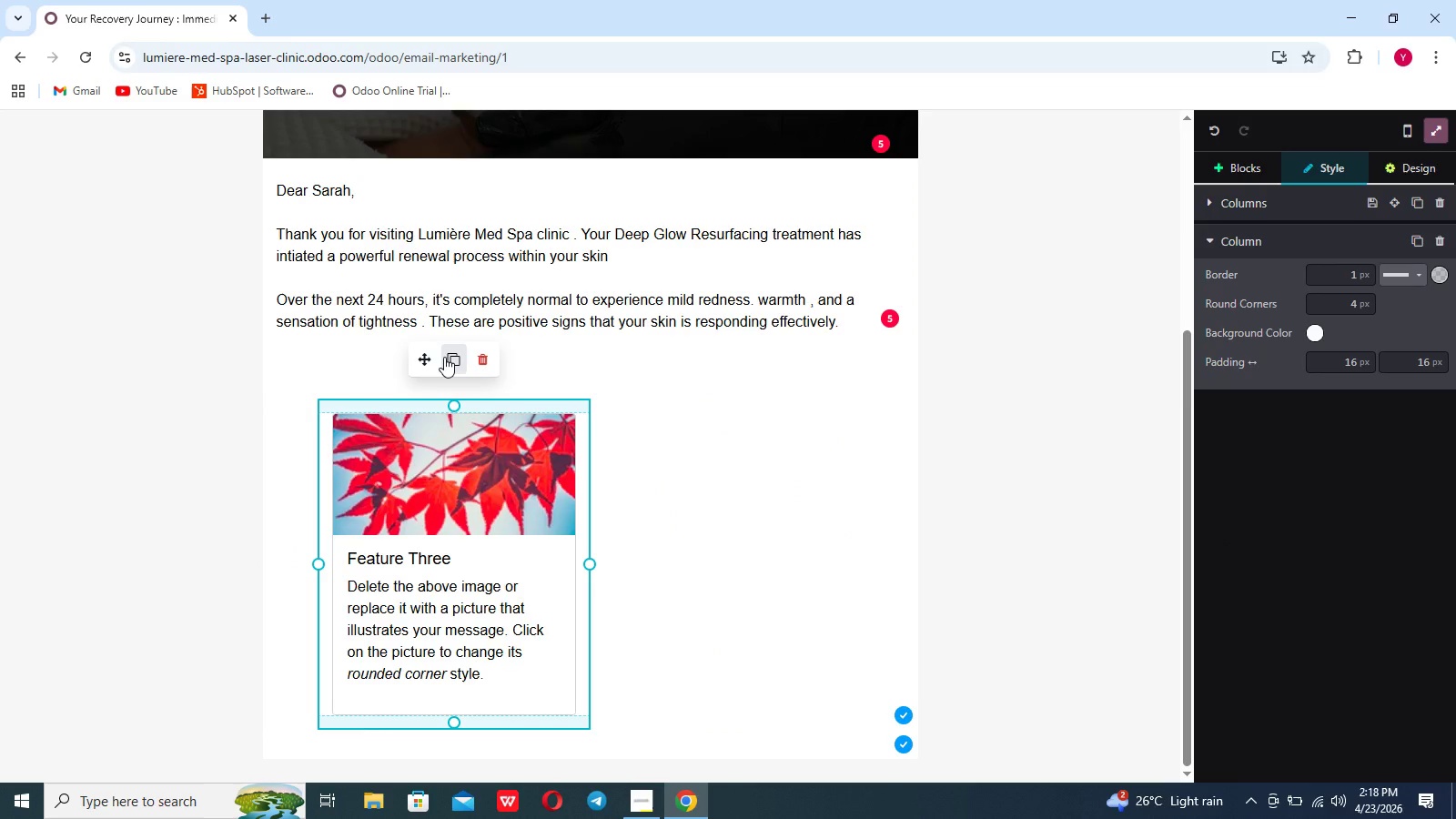 
hold_key(key=Z, duration=0.39)
 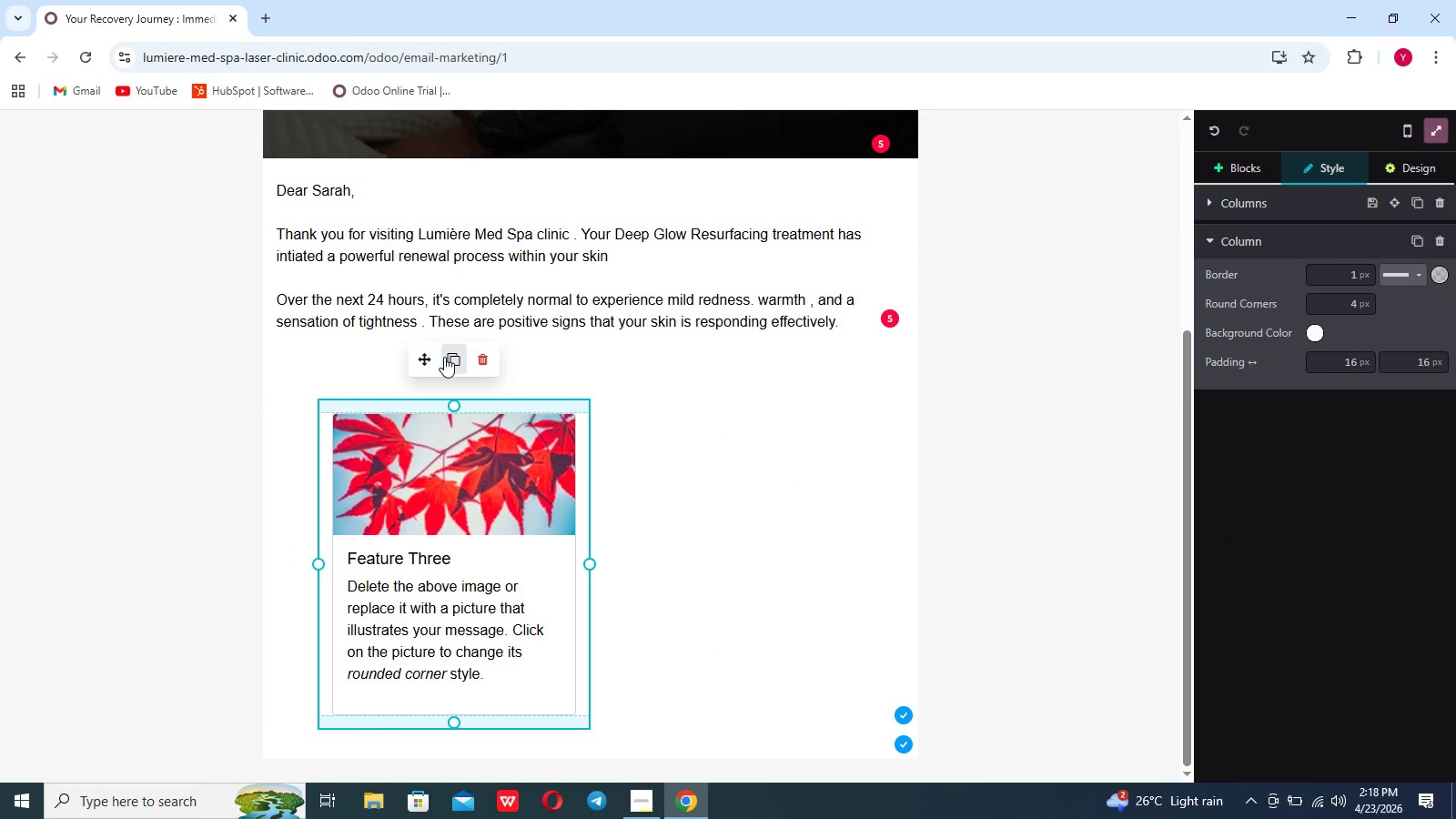 
key(Control+Y)
 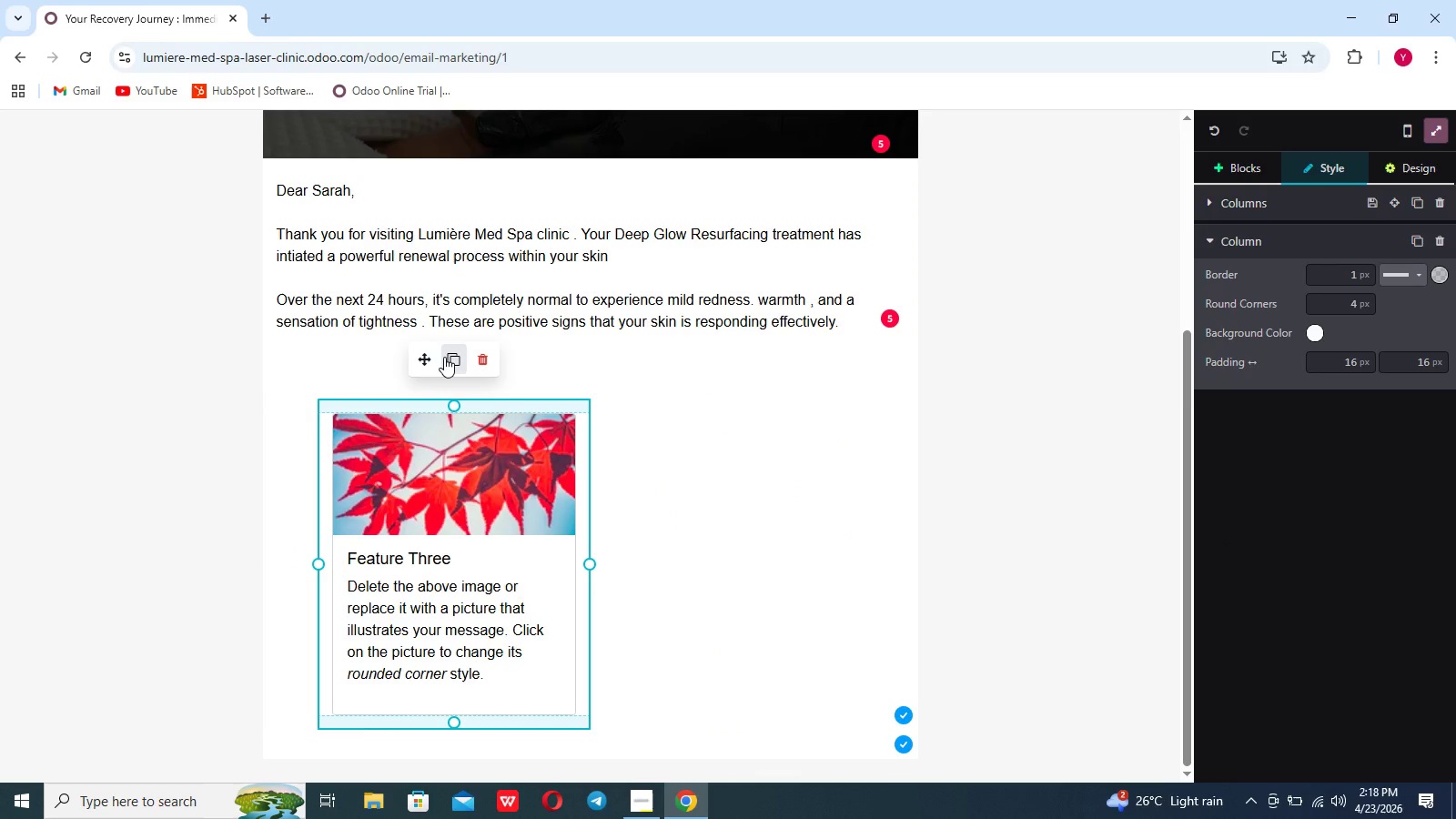 
key(Control+Z)
 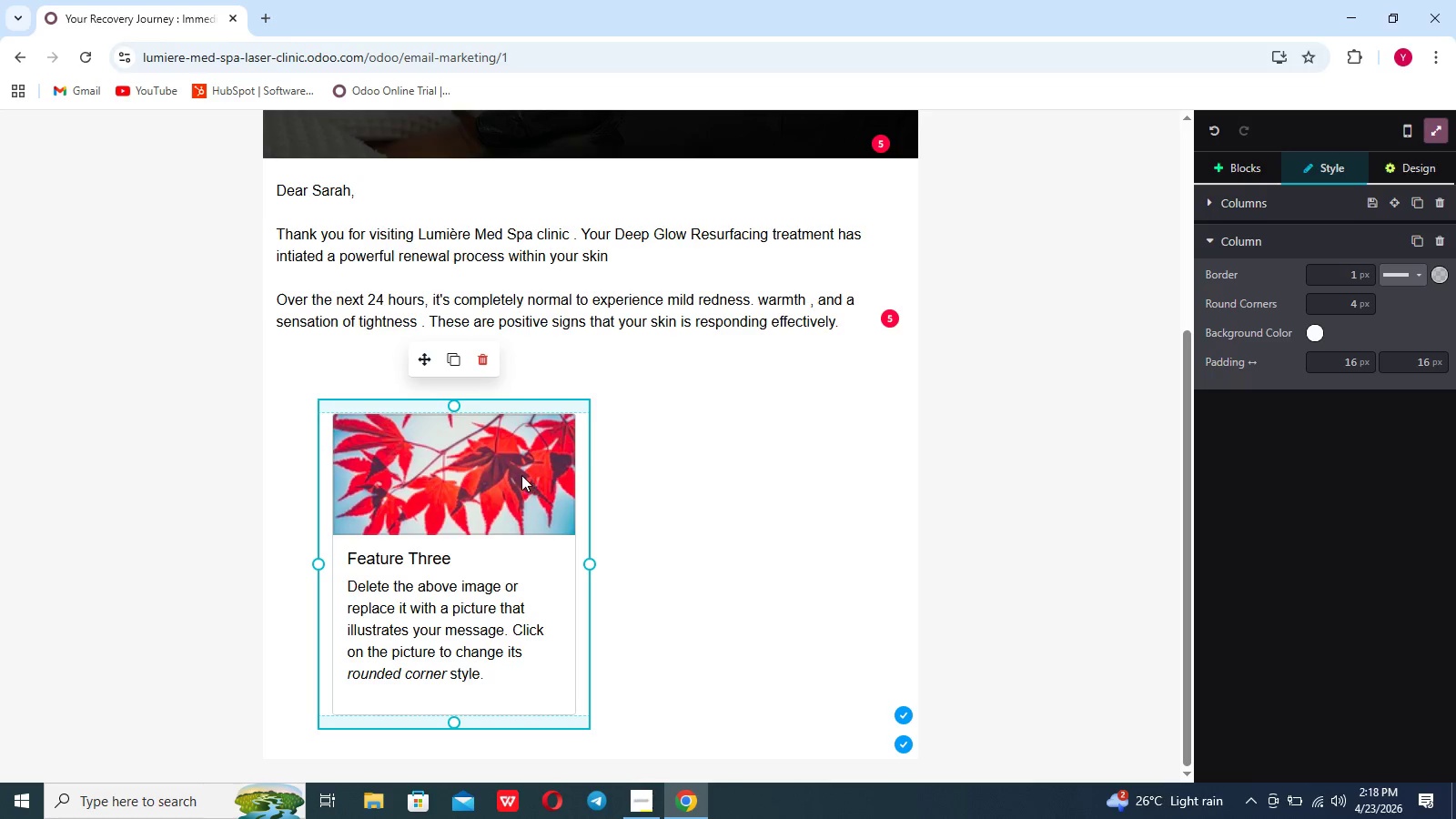 
scroll: coordinate [729, 590], scroll_direction: down, amount: 9.0
 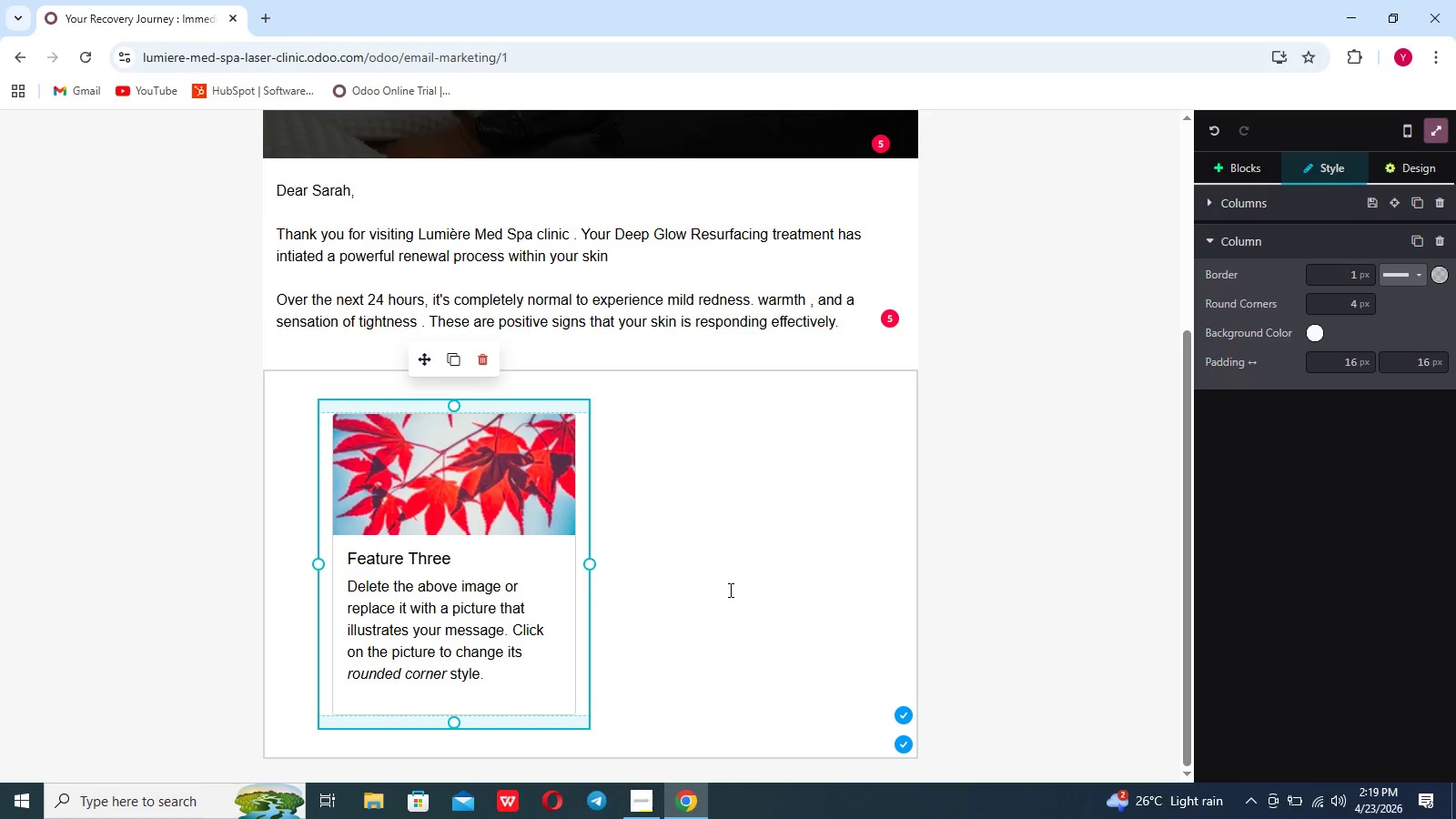 
hold_key(key=ControlLeft, duration=0.94)
 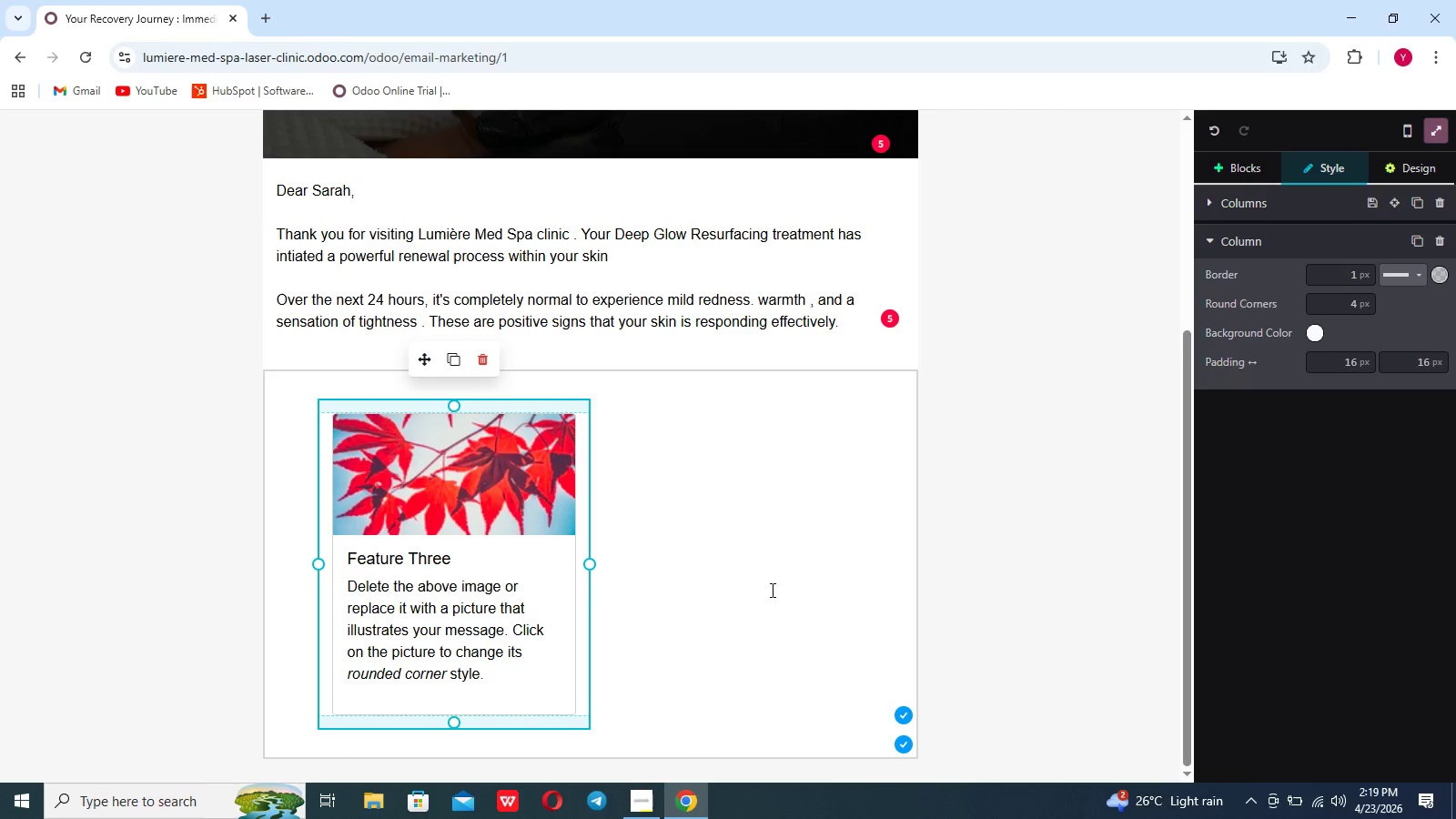 
hold_key(key=Z, duration=0.5)
 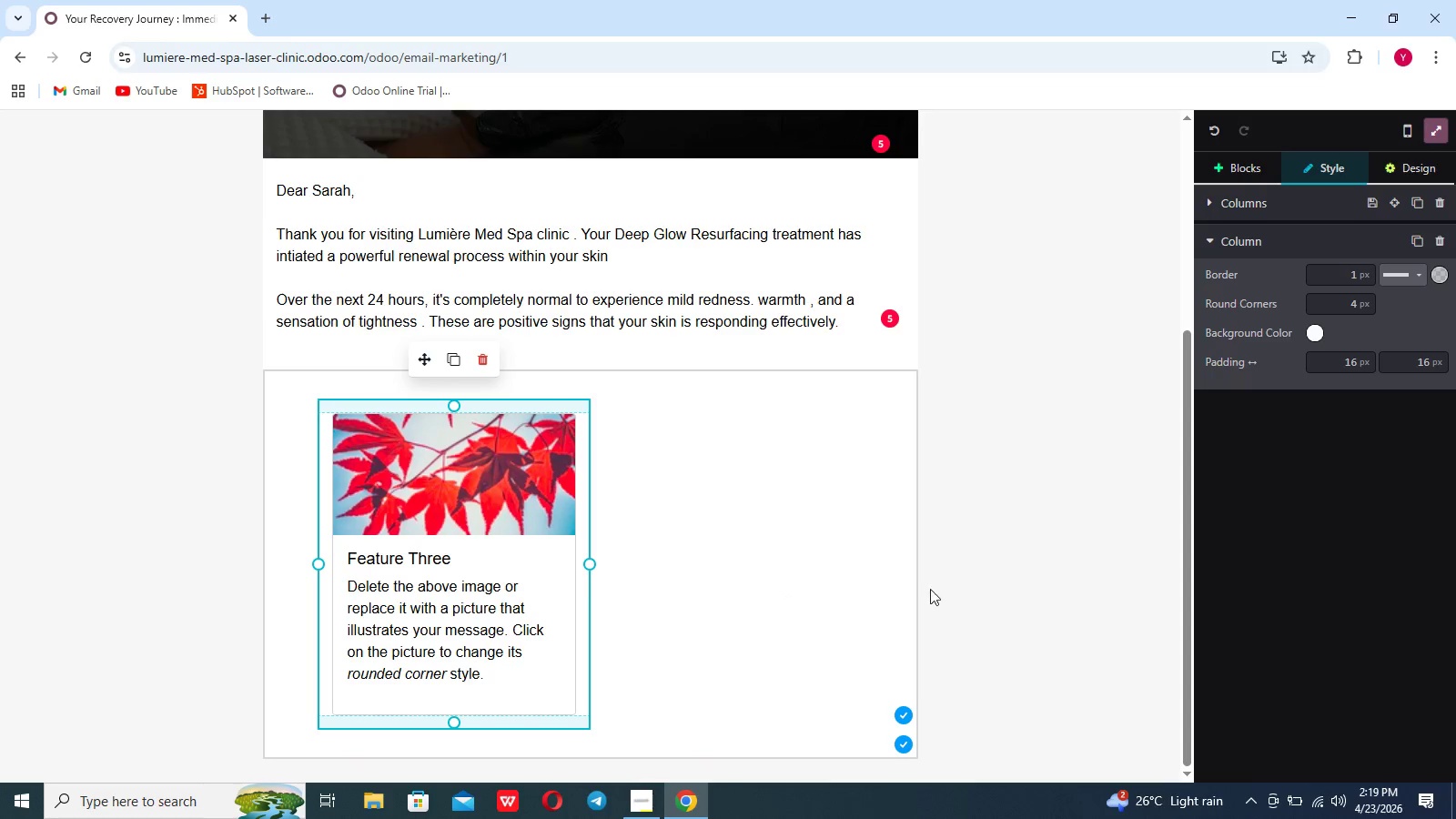 
scroll: coordinate [696, 587], scroll_direction: none, amount: 0.0
 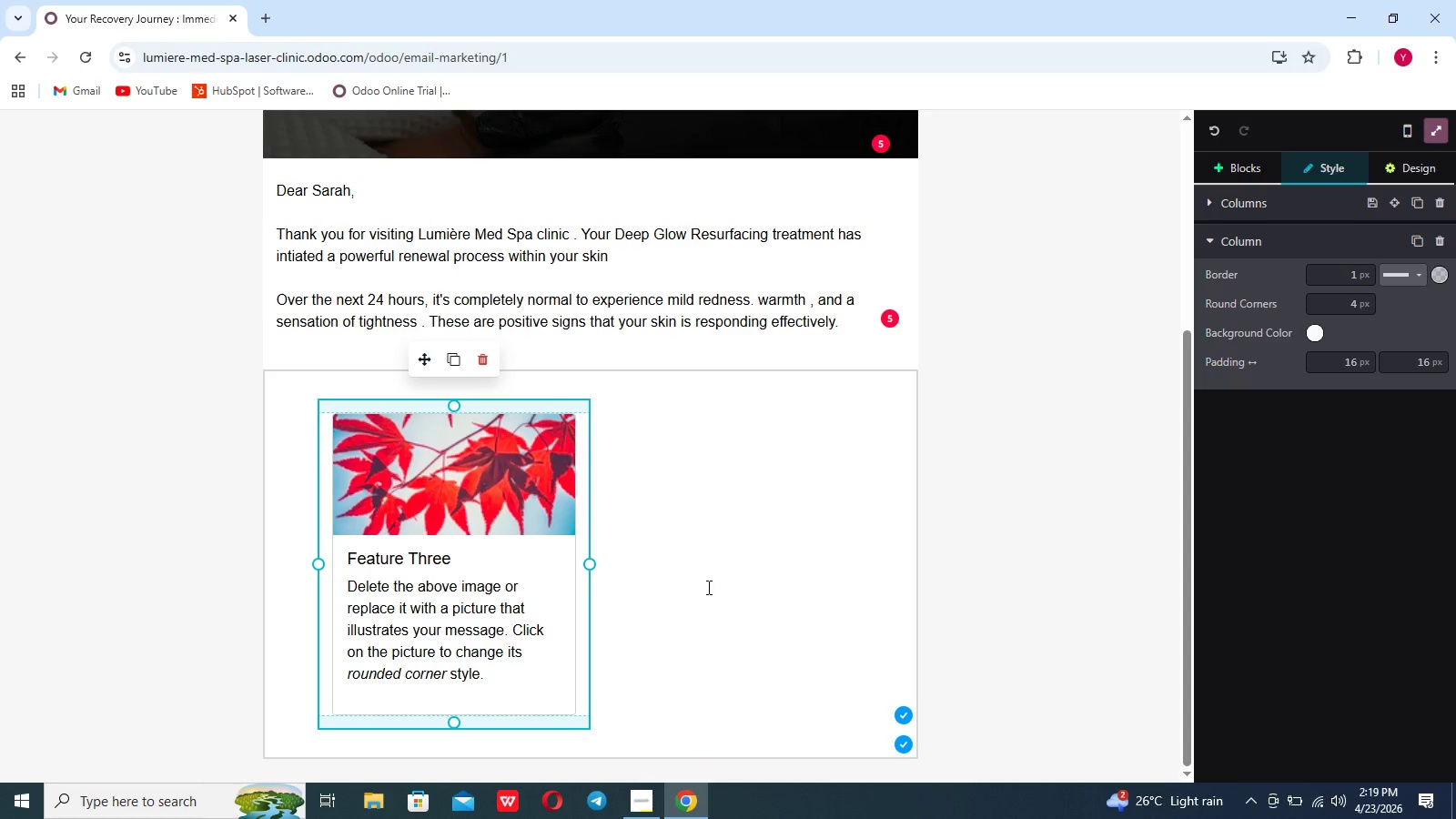 
left_click([943, 586])
 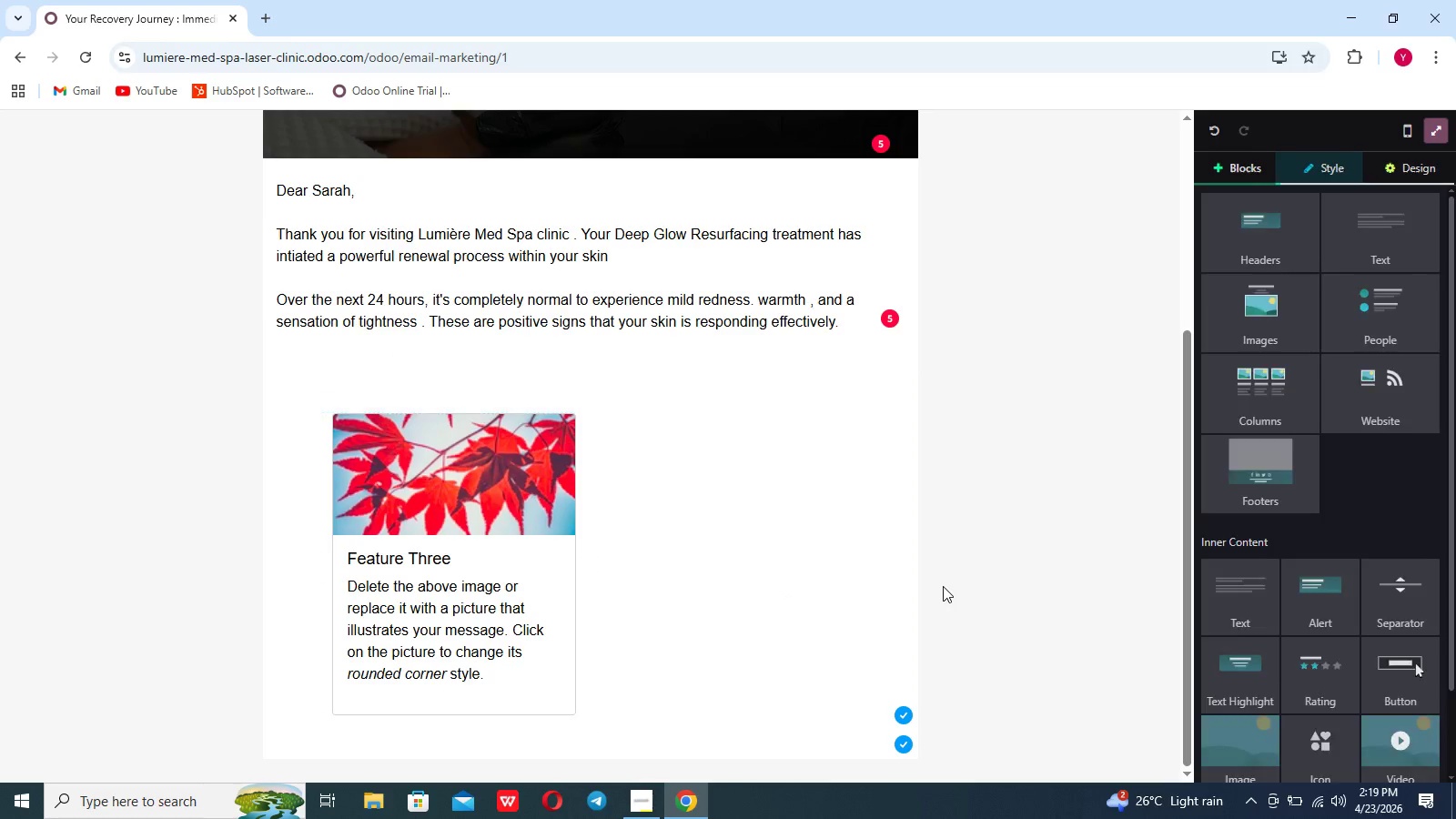 
key(Control+Z)
 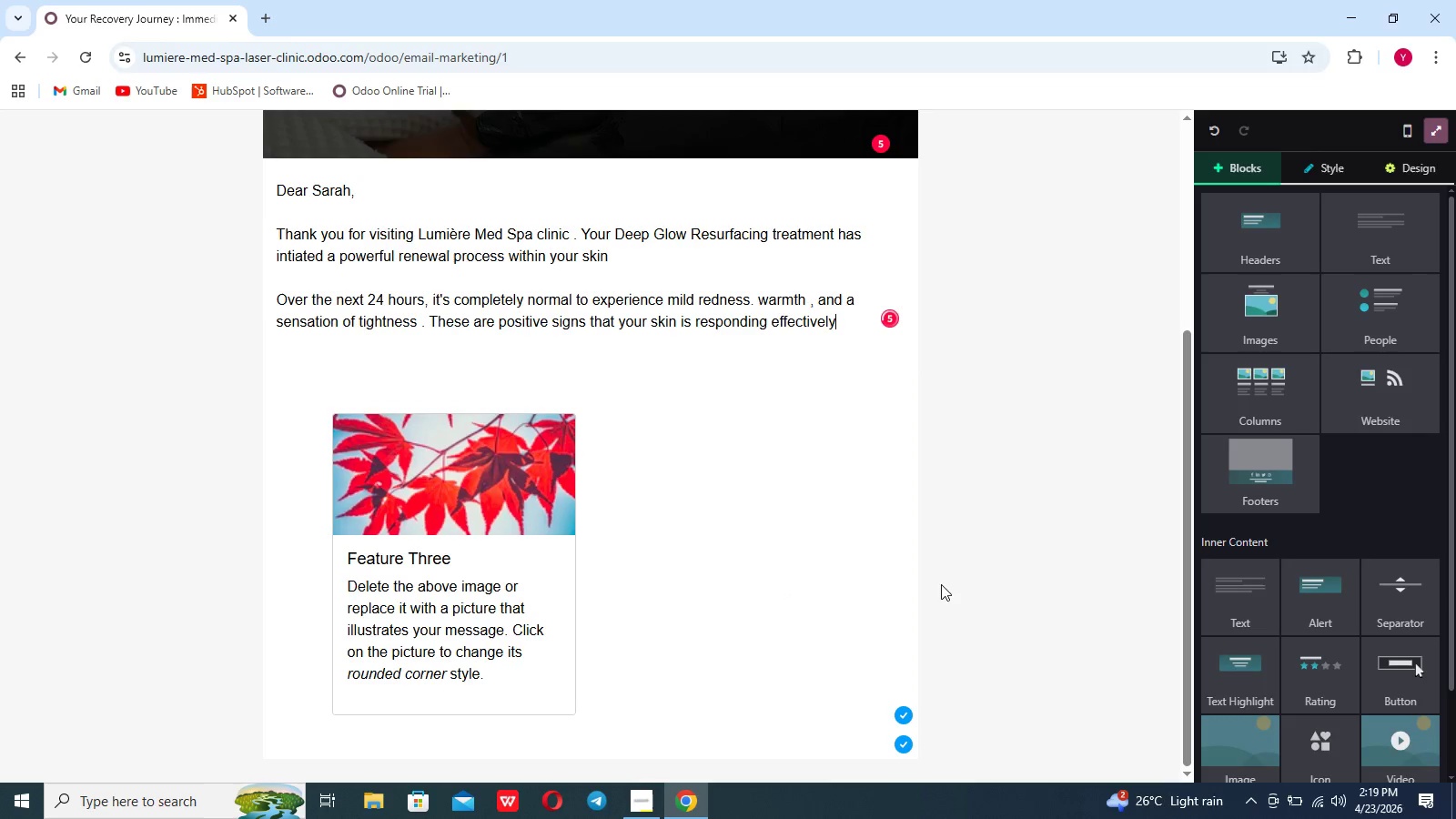 
left_click([845, 580])
 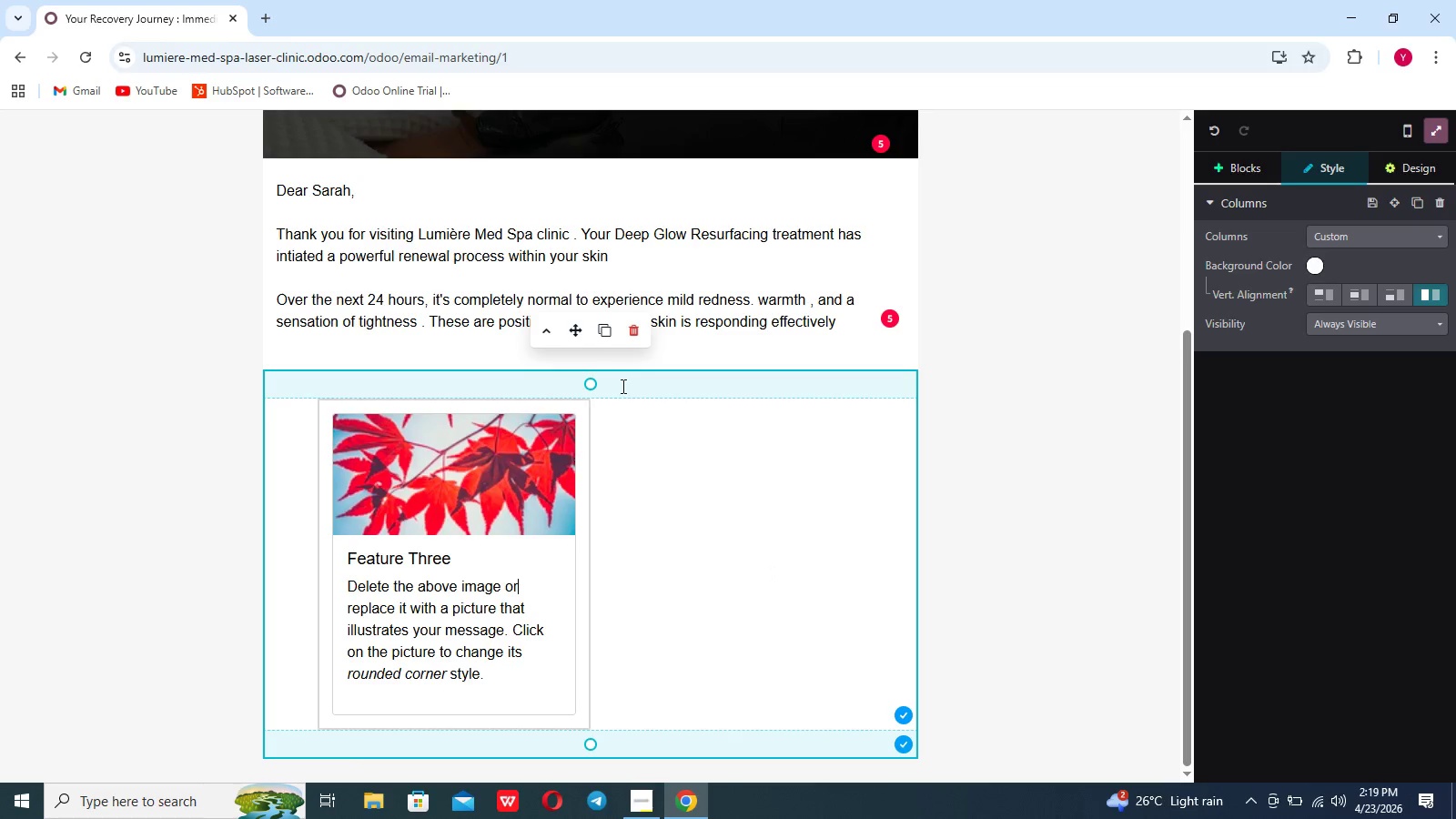 
left_click([637, 335])
 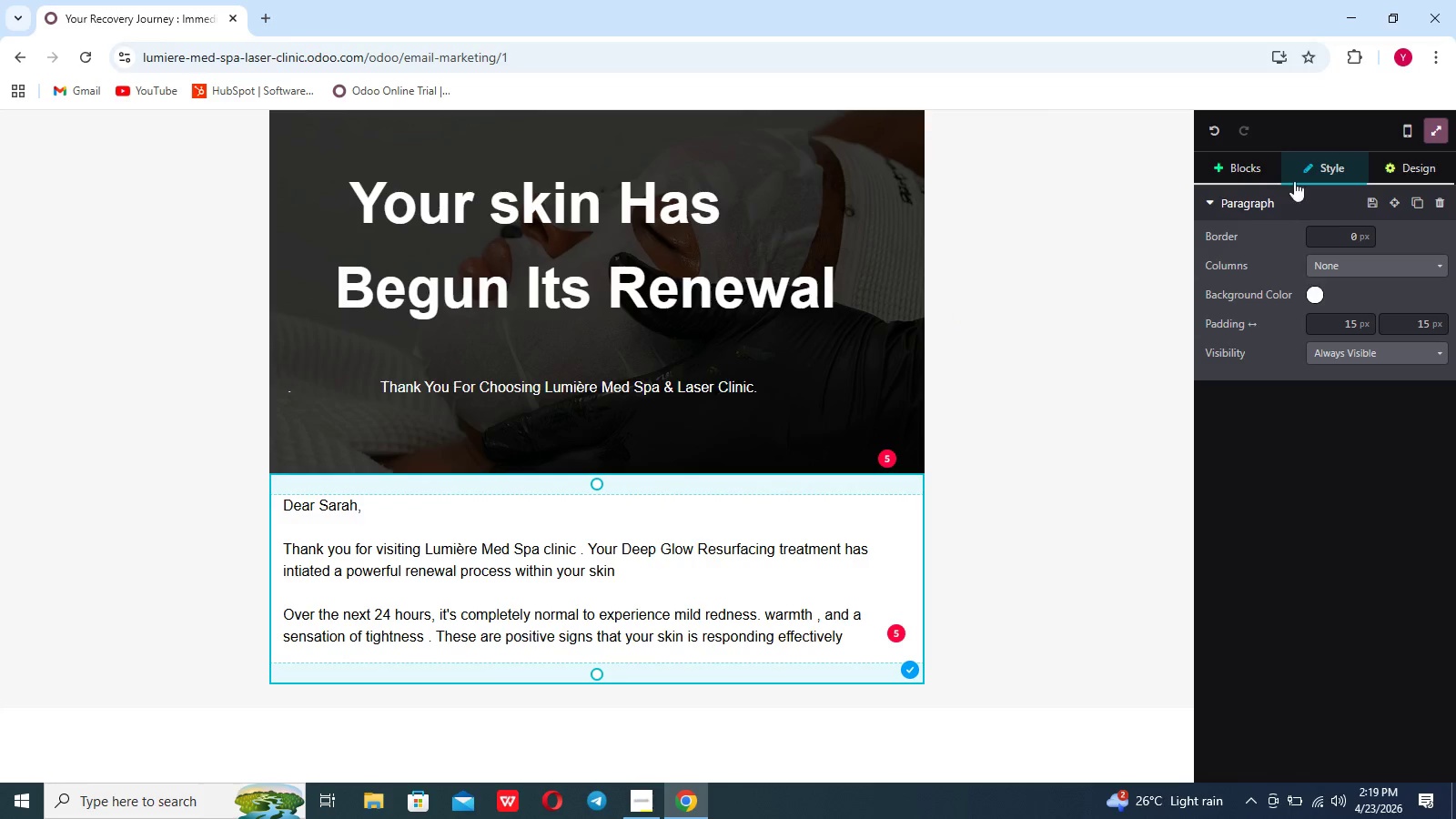 
left_click([1259, 172])
 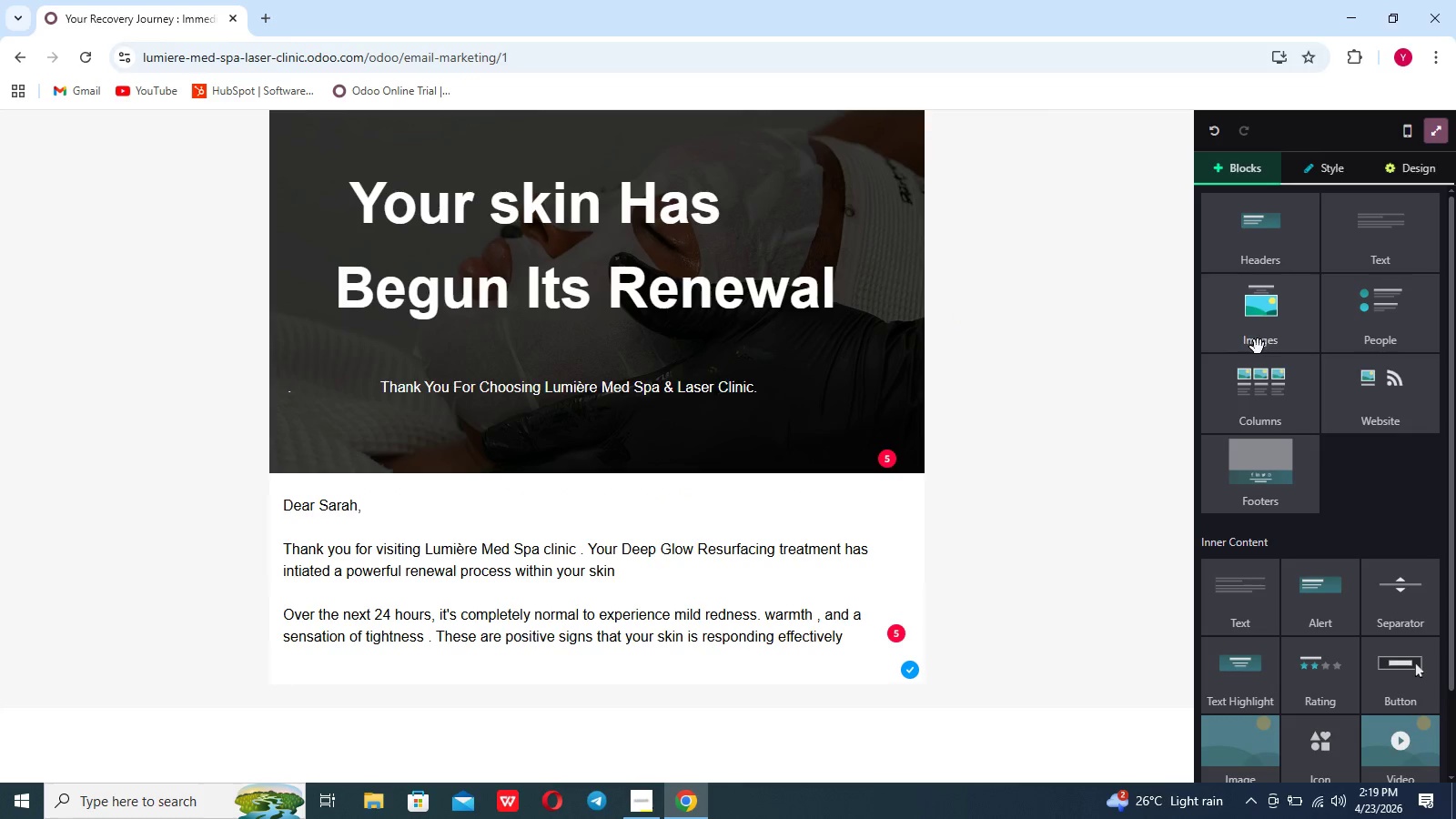 
left_click([1264, 377])
 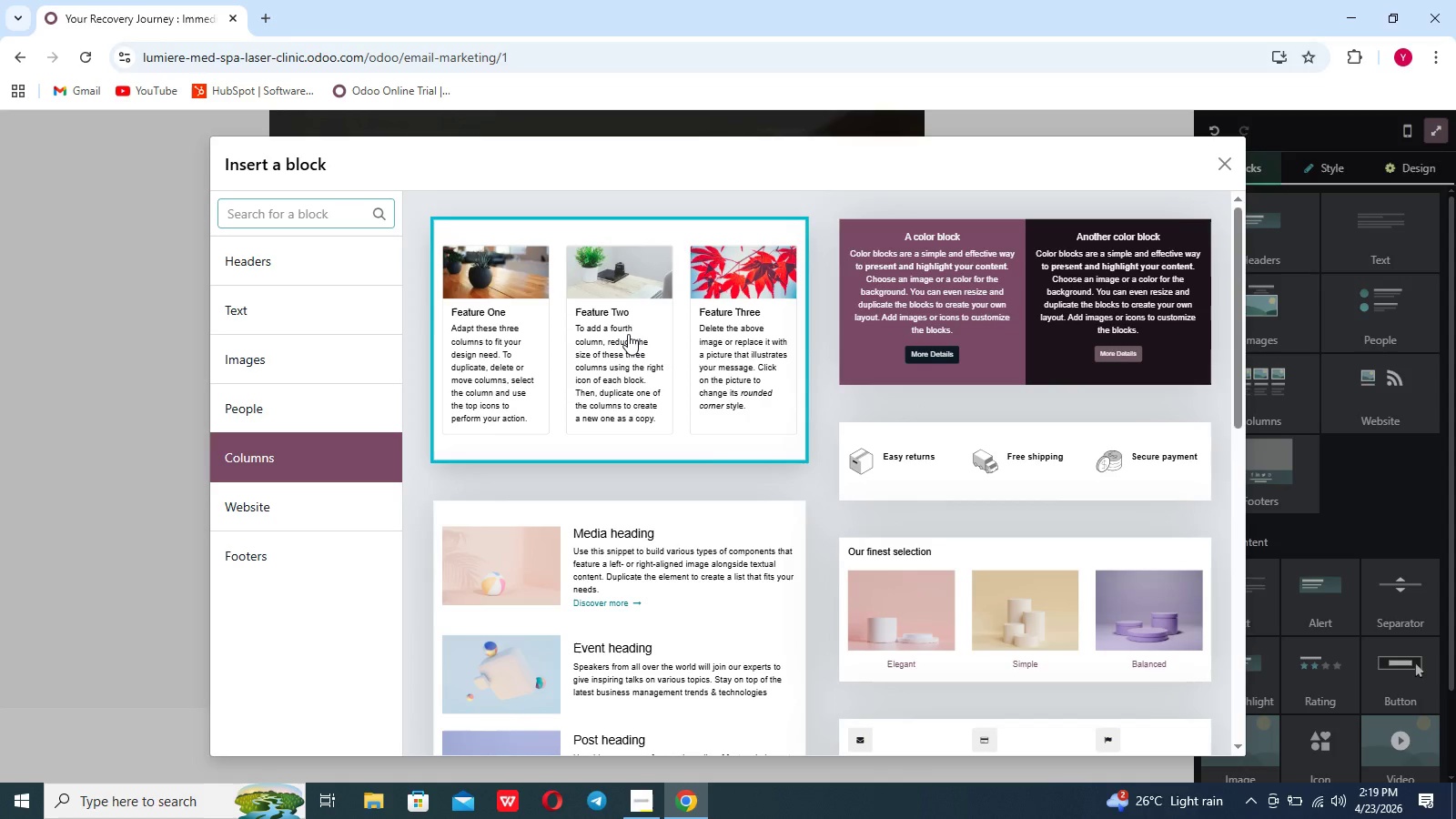 
left_click([628, 334])
 